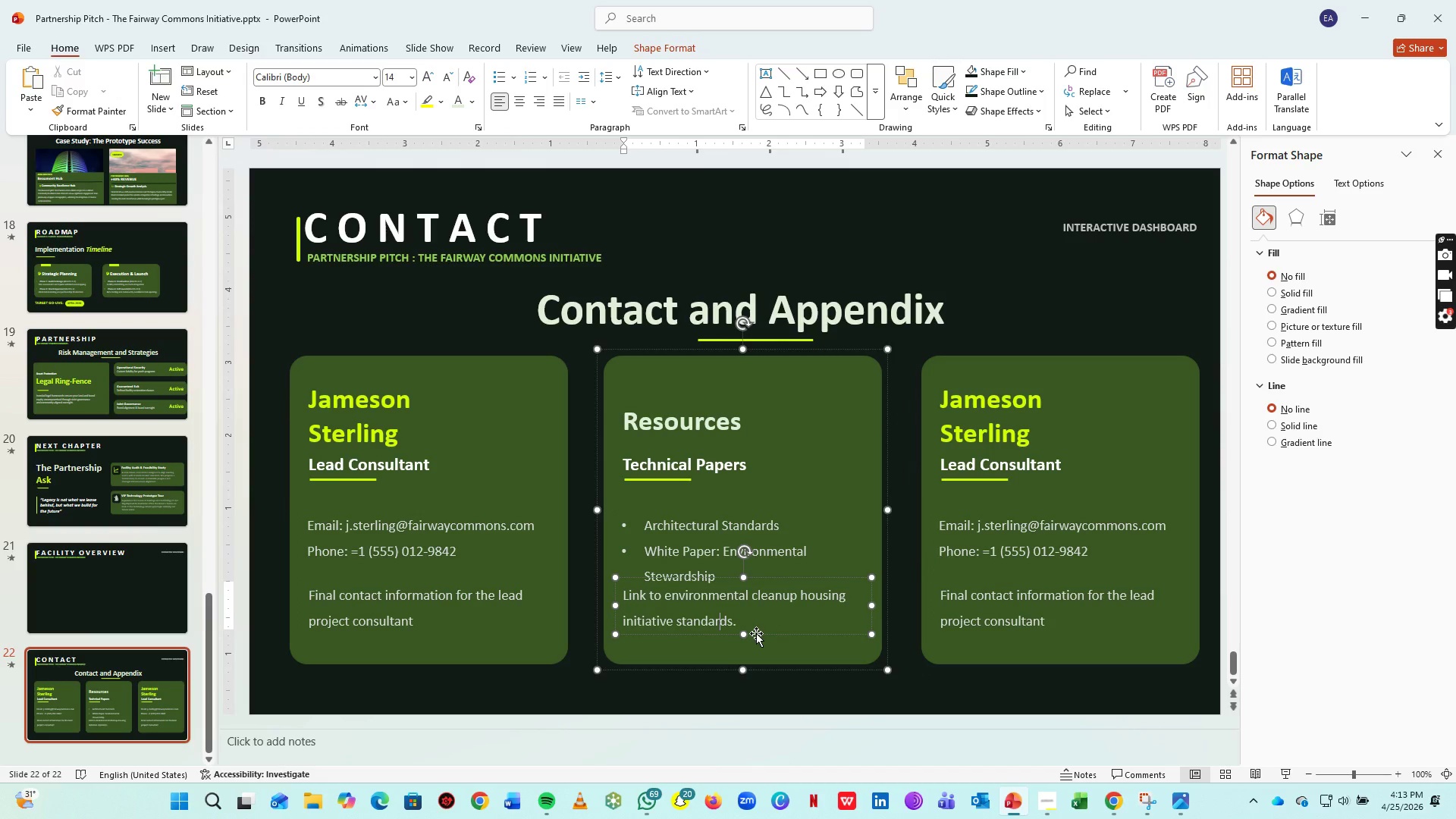 
left_click([756, 633])
 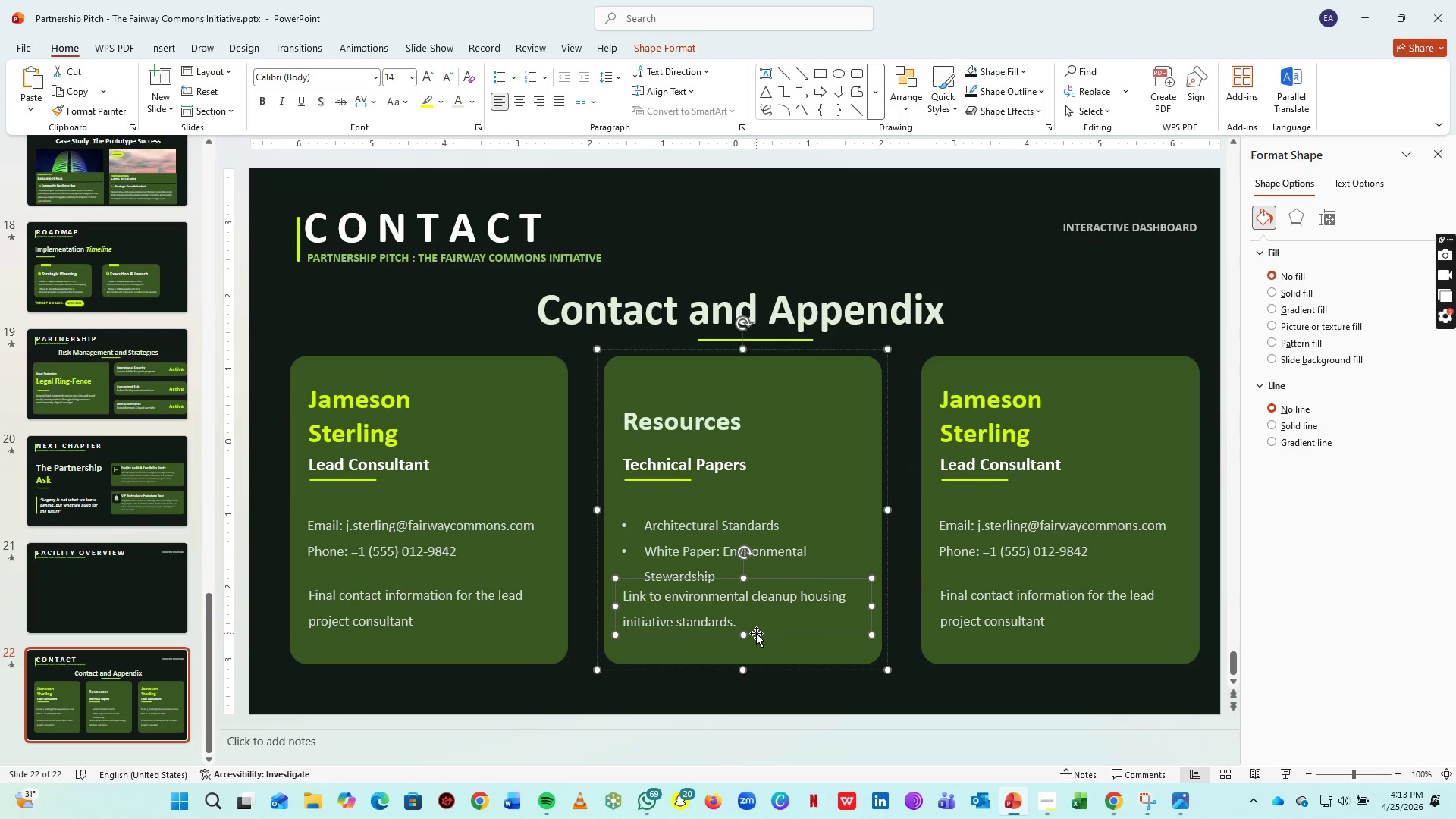 
hold_key(key=ArrowDown, duration=0.95)
 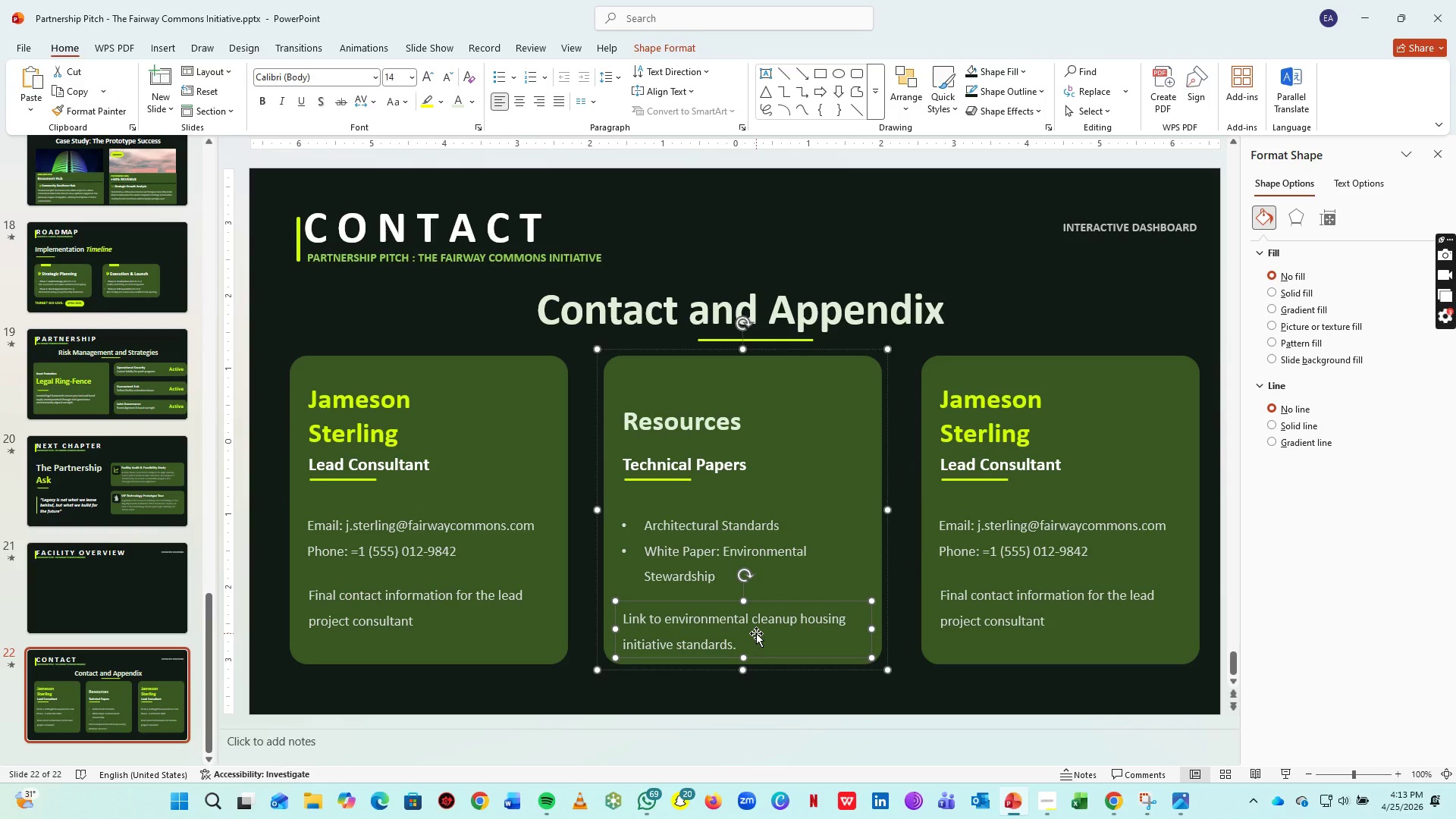 
key(ArrowDown)
 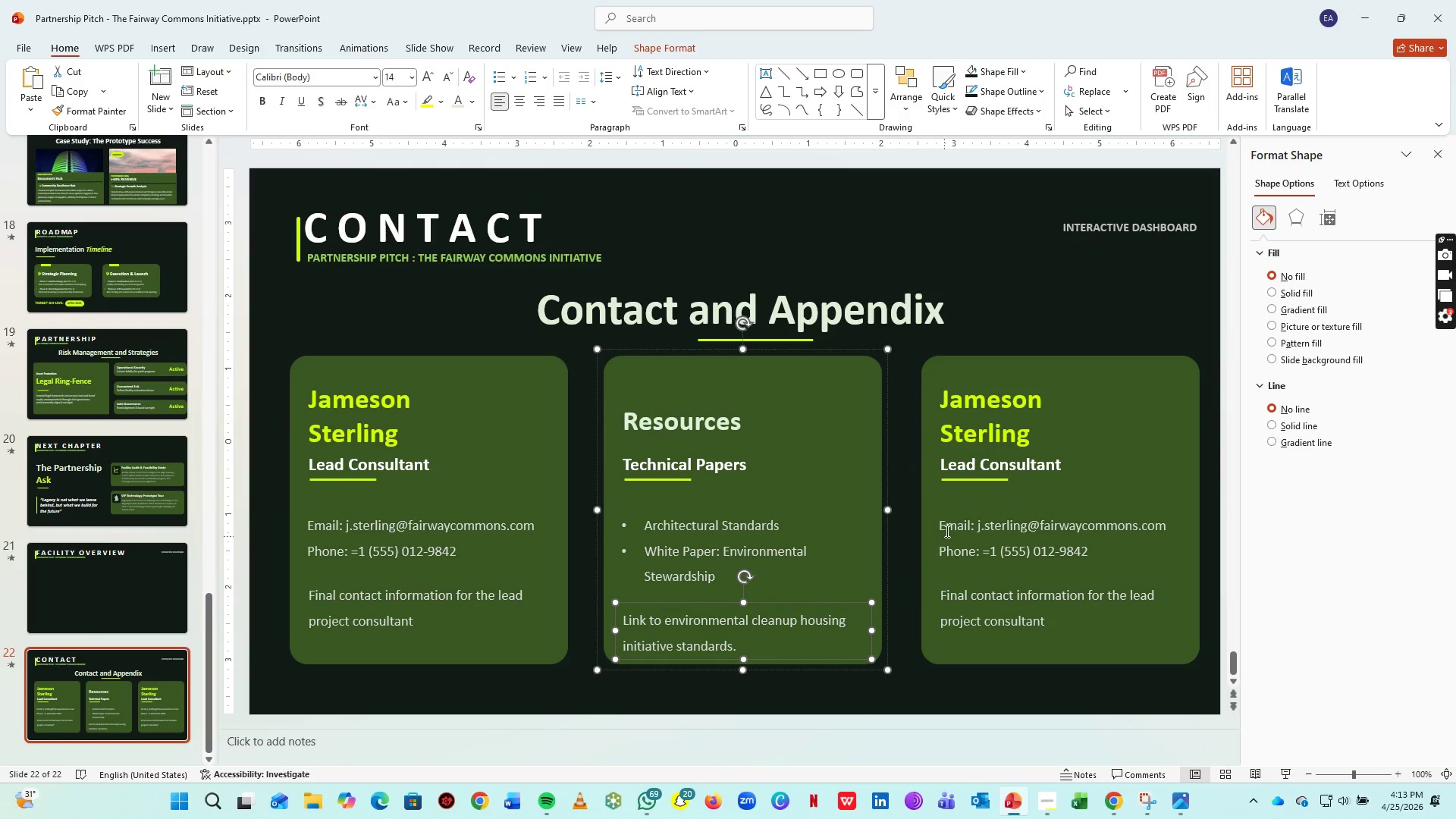 
key(ArrowDown)
 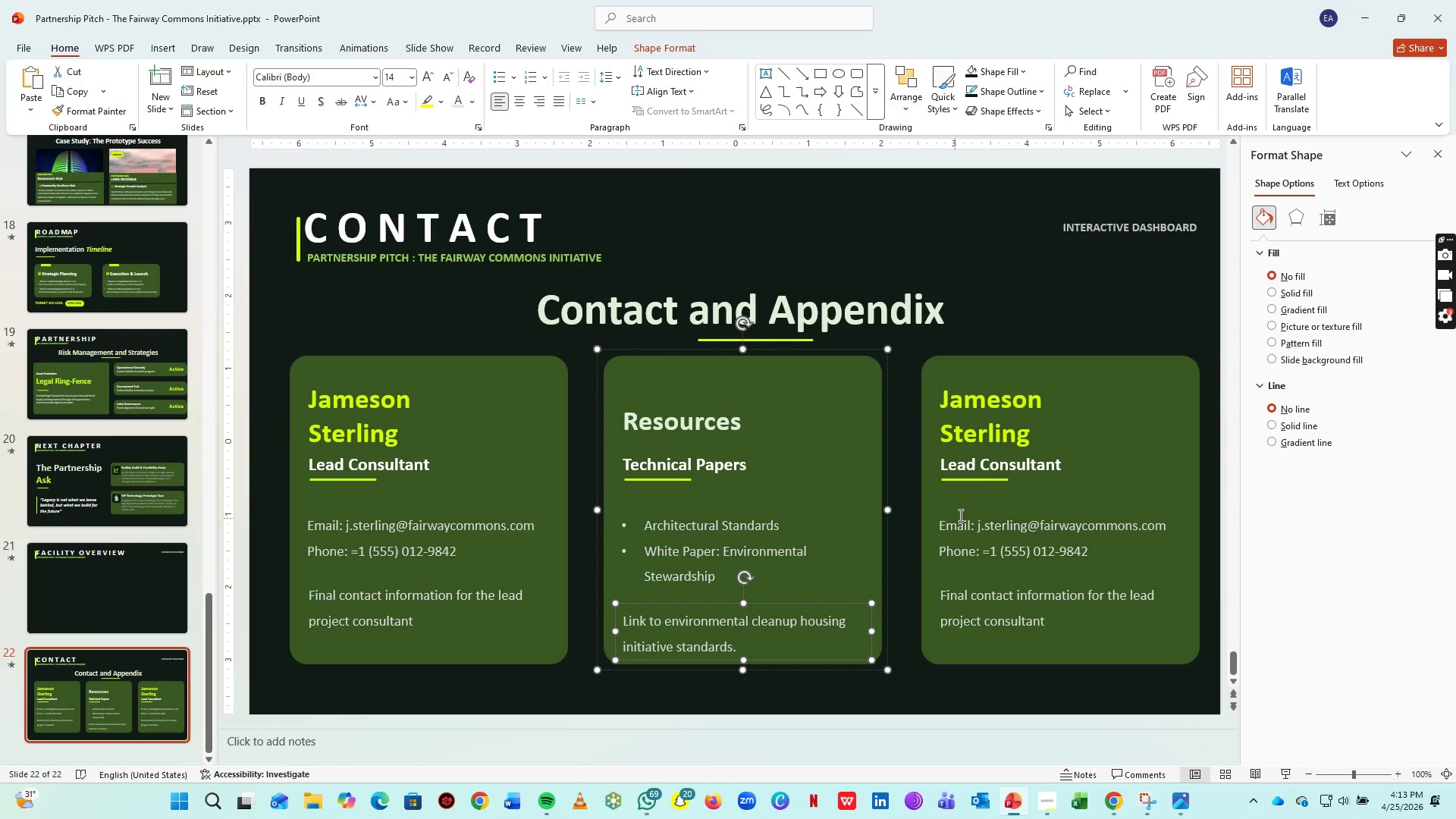 
key(ArrowDown)
 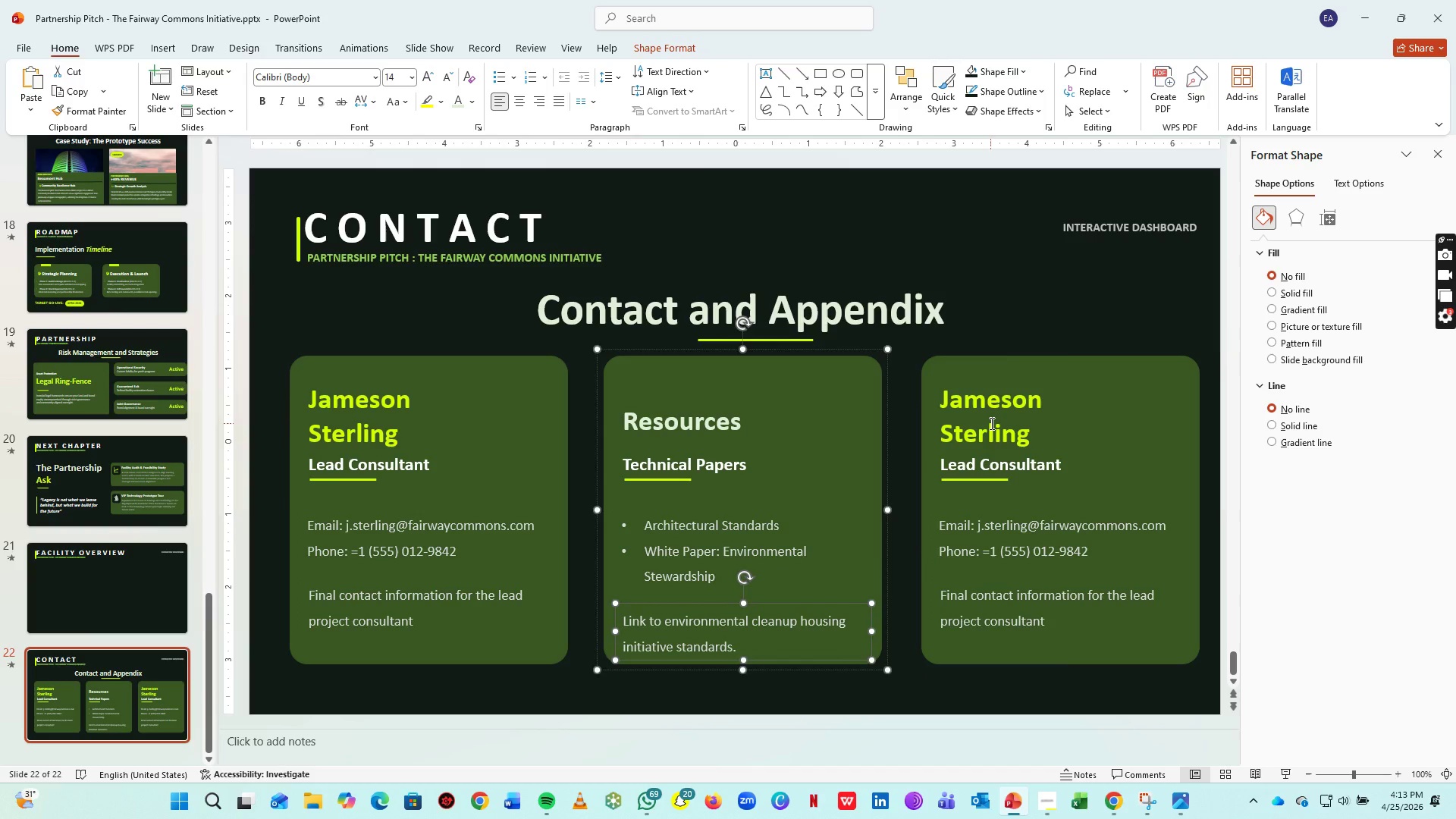 
left_click([990, 423])
 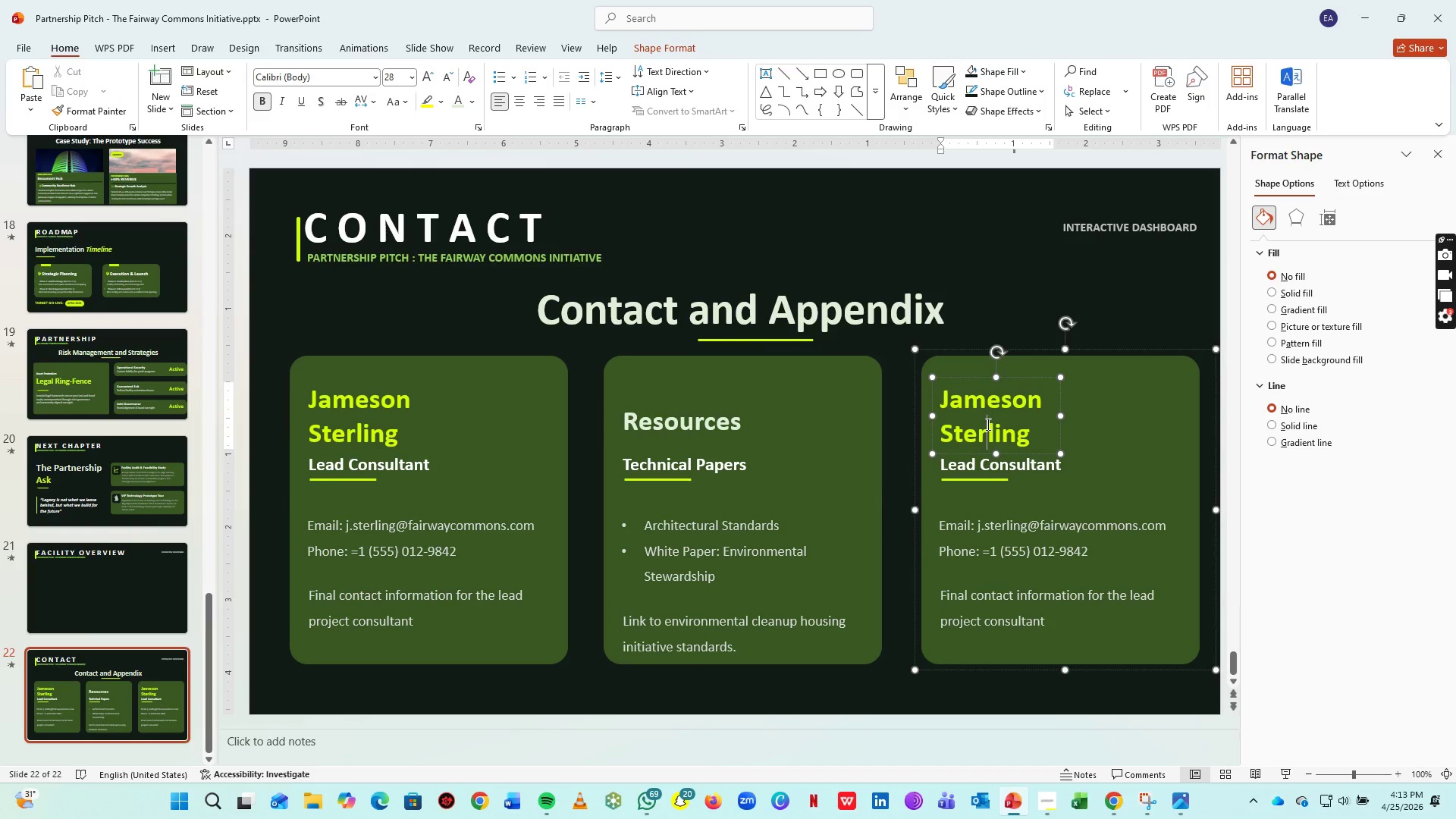 
key(Control+A)
 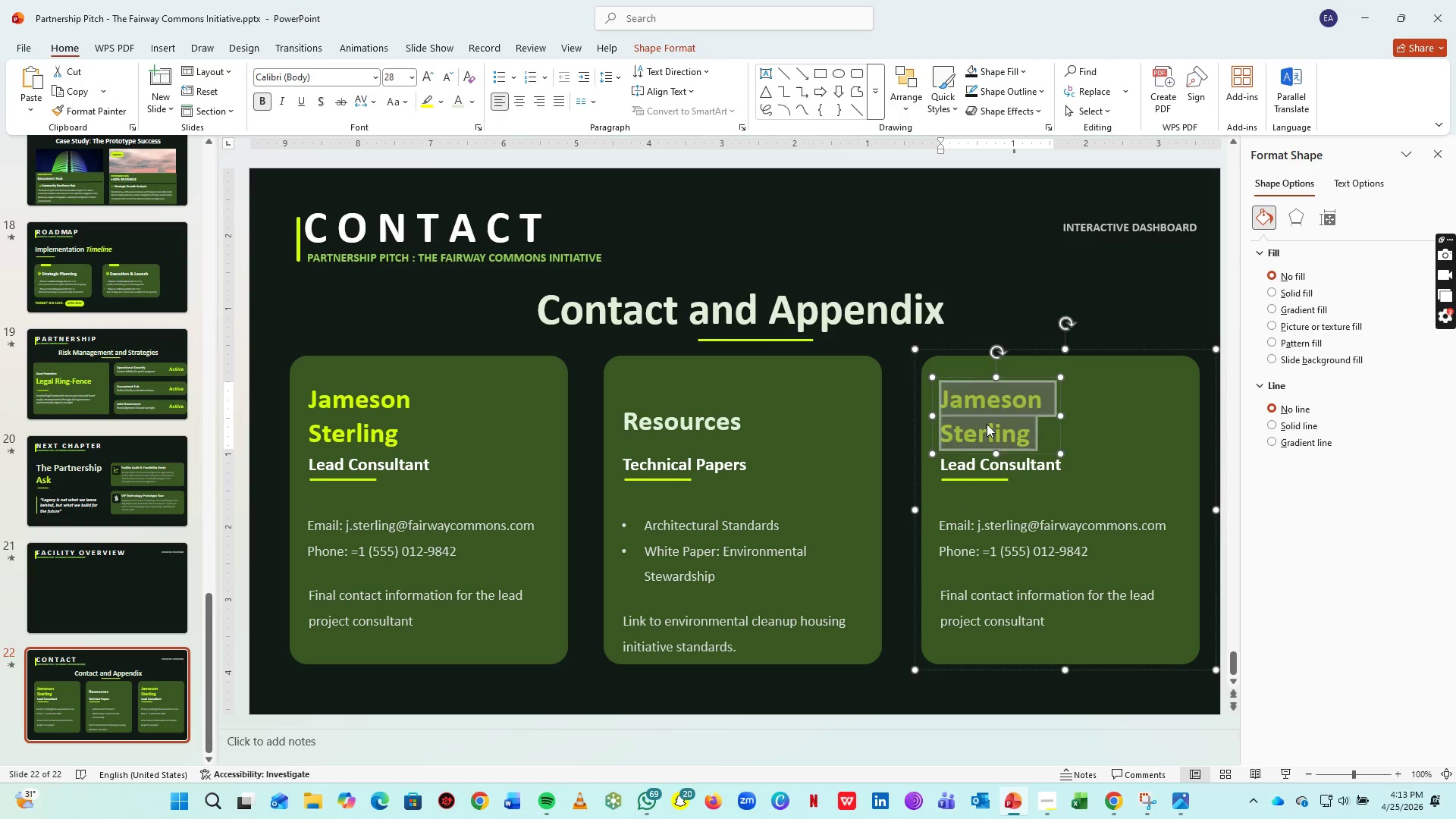 
type(Modern)
 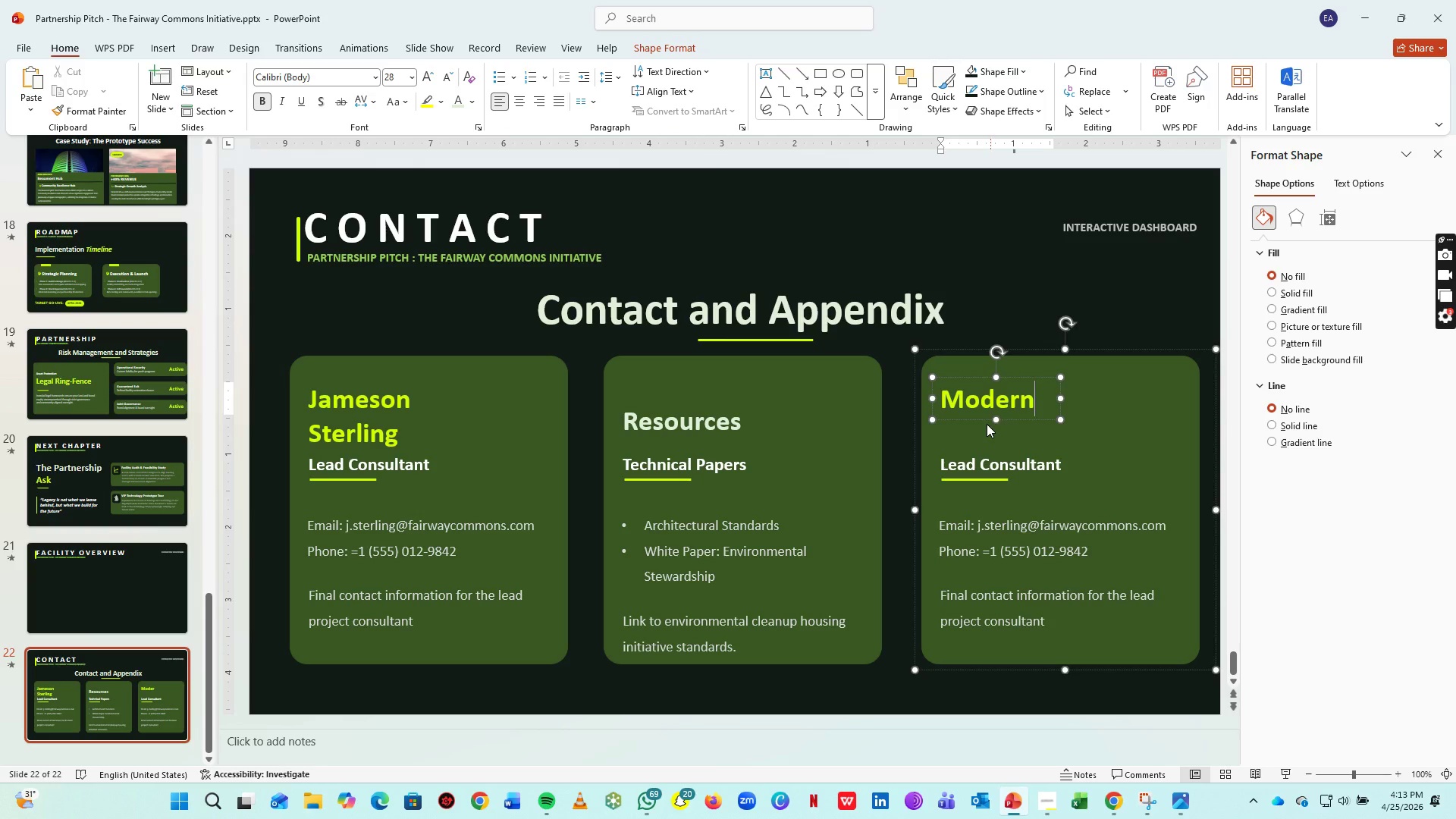 
key(Enter)
 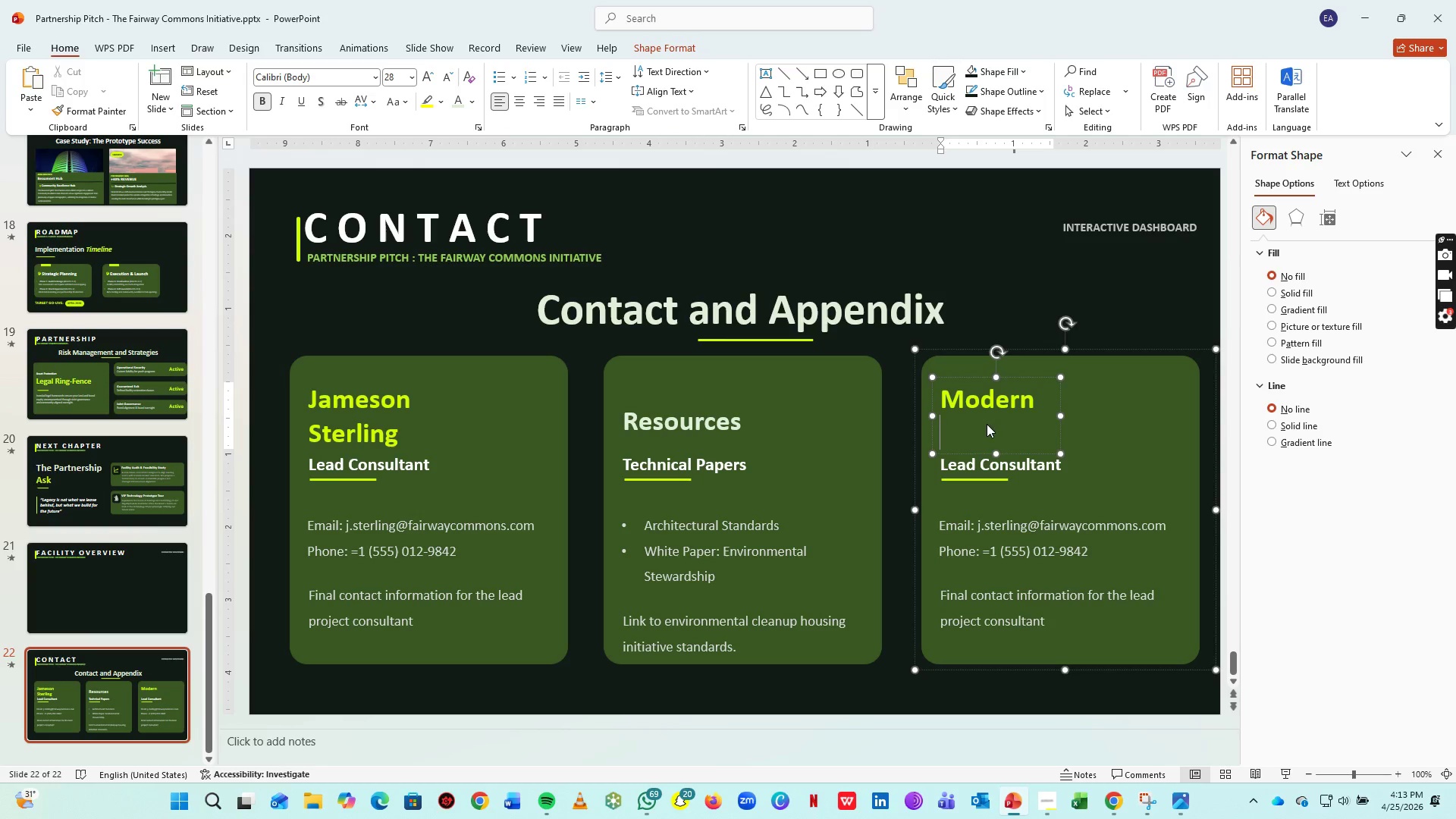 
type(Heritage)
 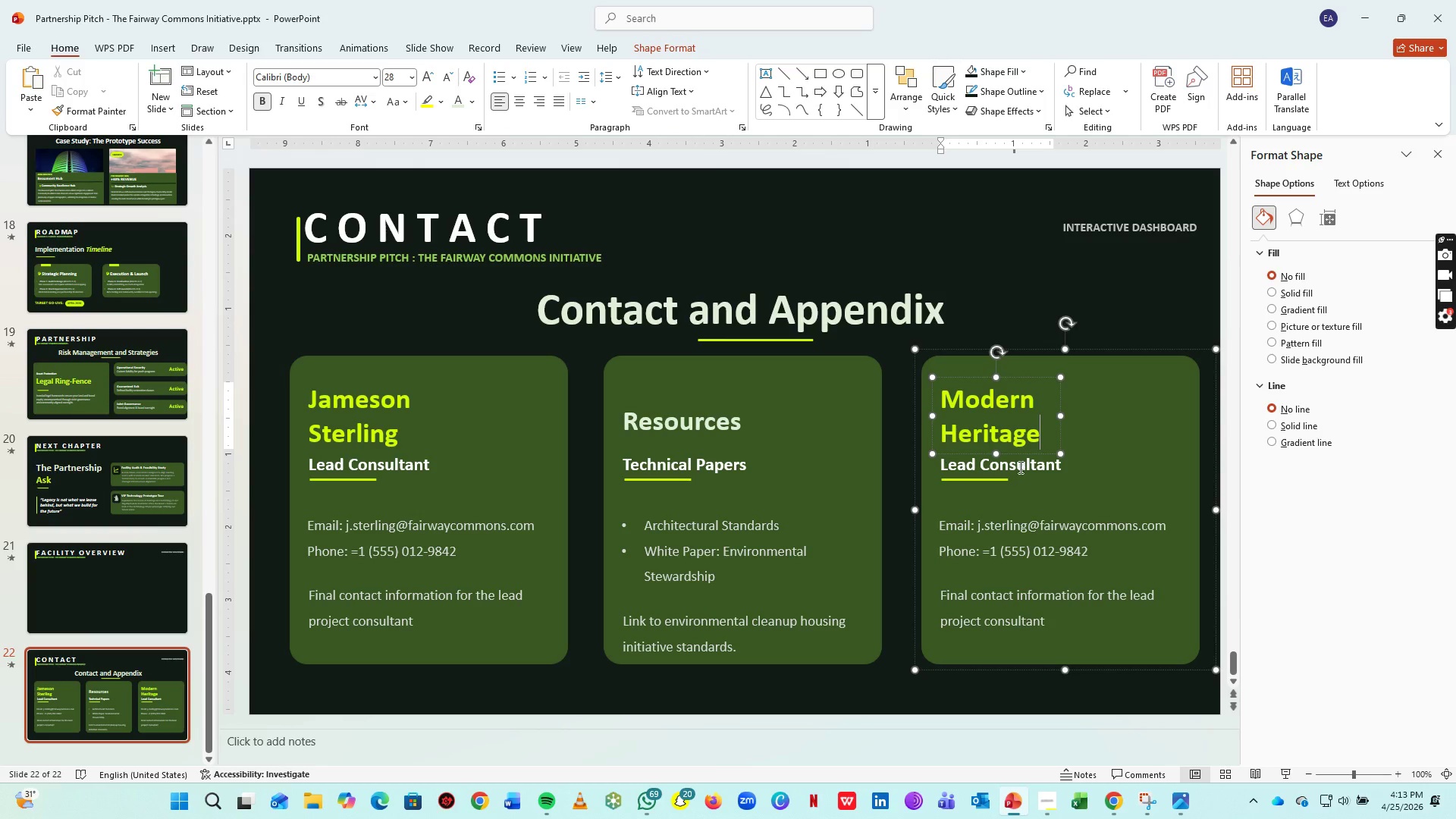 
left_click([1019, 466])
 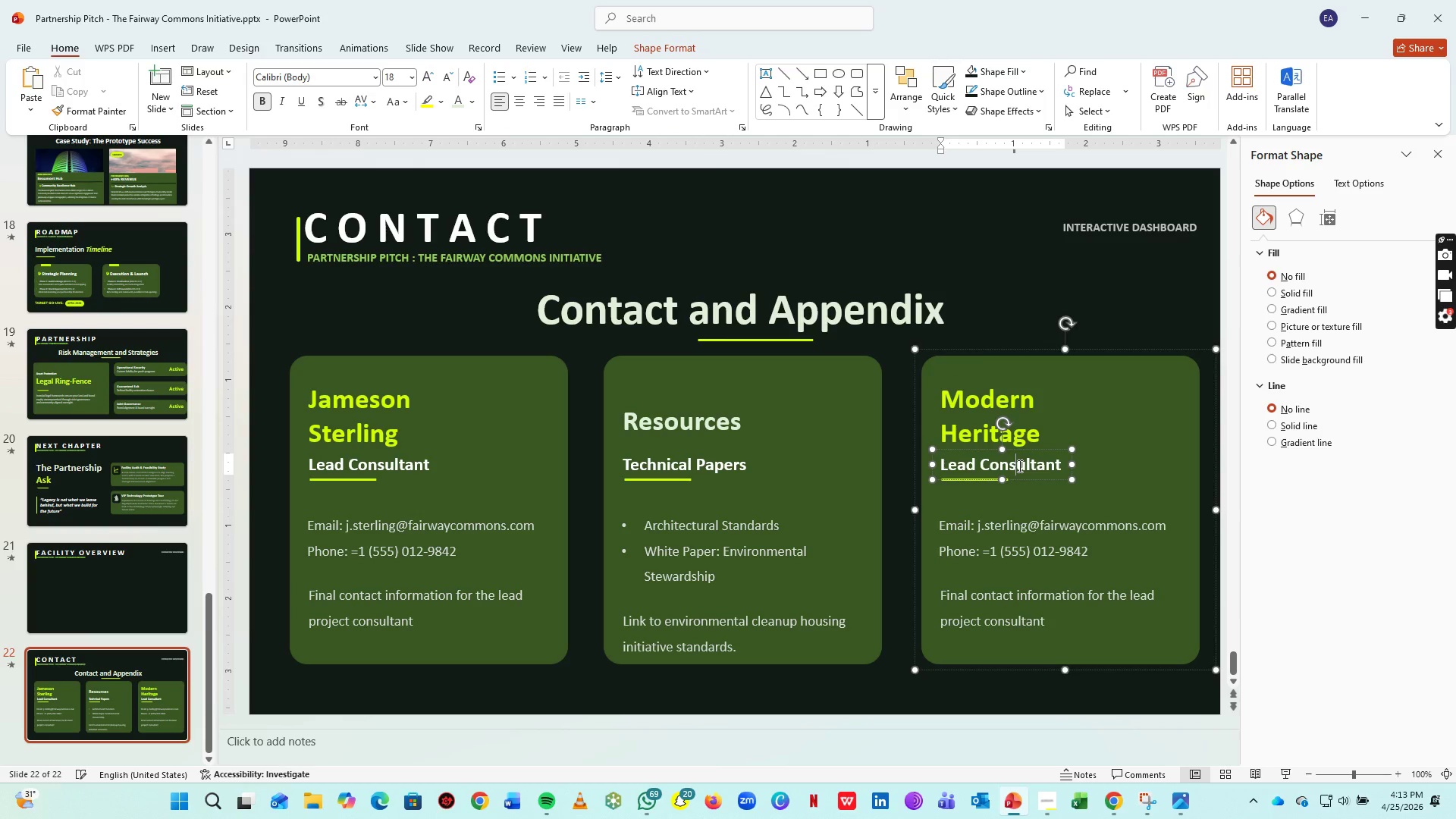 
key(Control+A)
 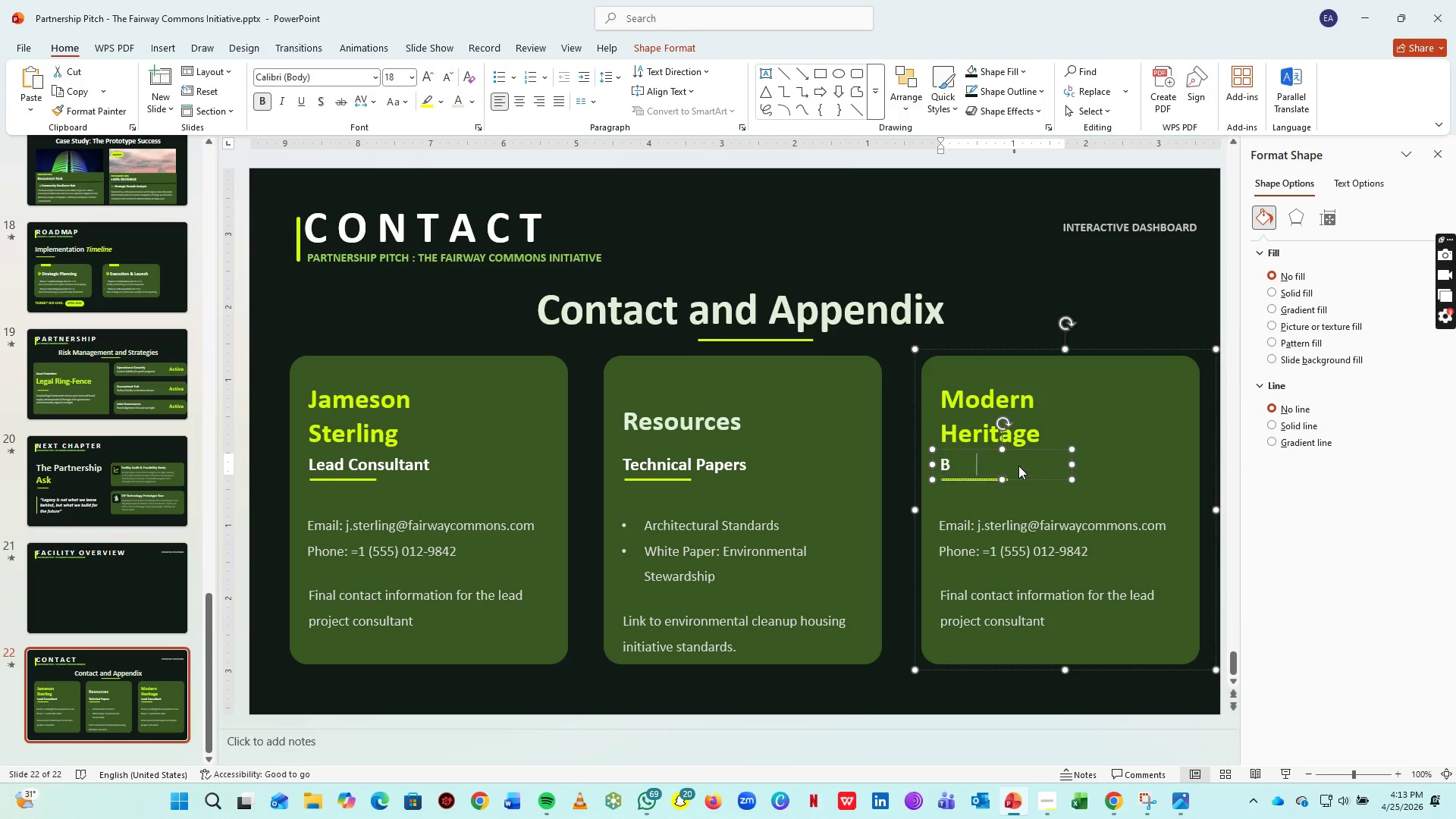 
type(Brand Guidline)
 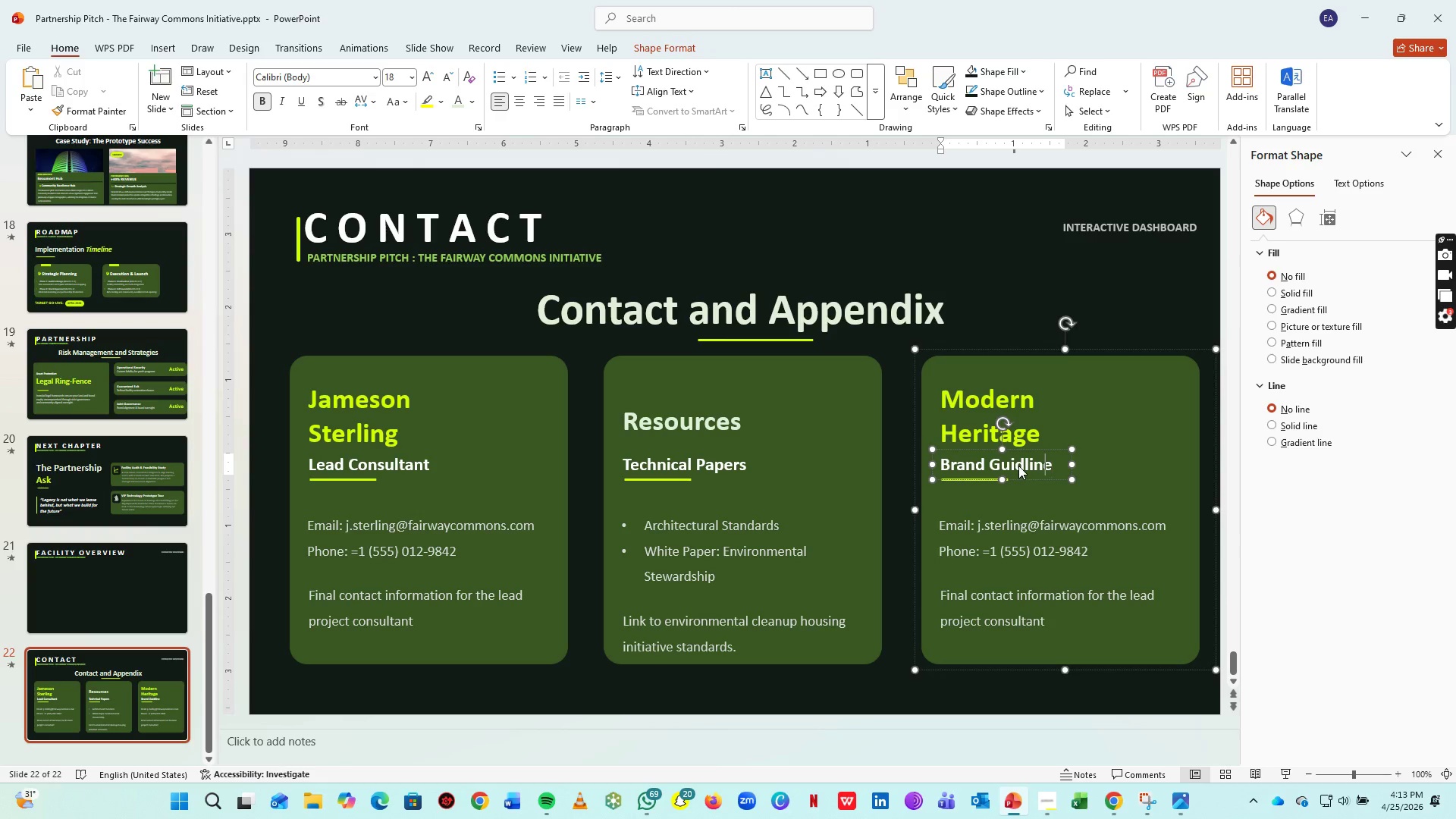 
key(ArrowLeft)
 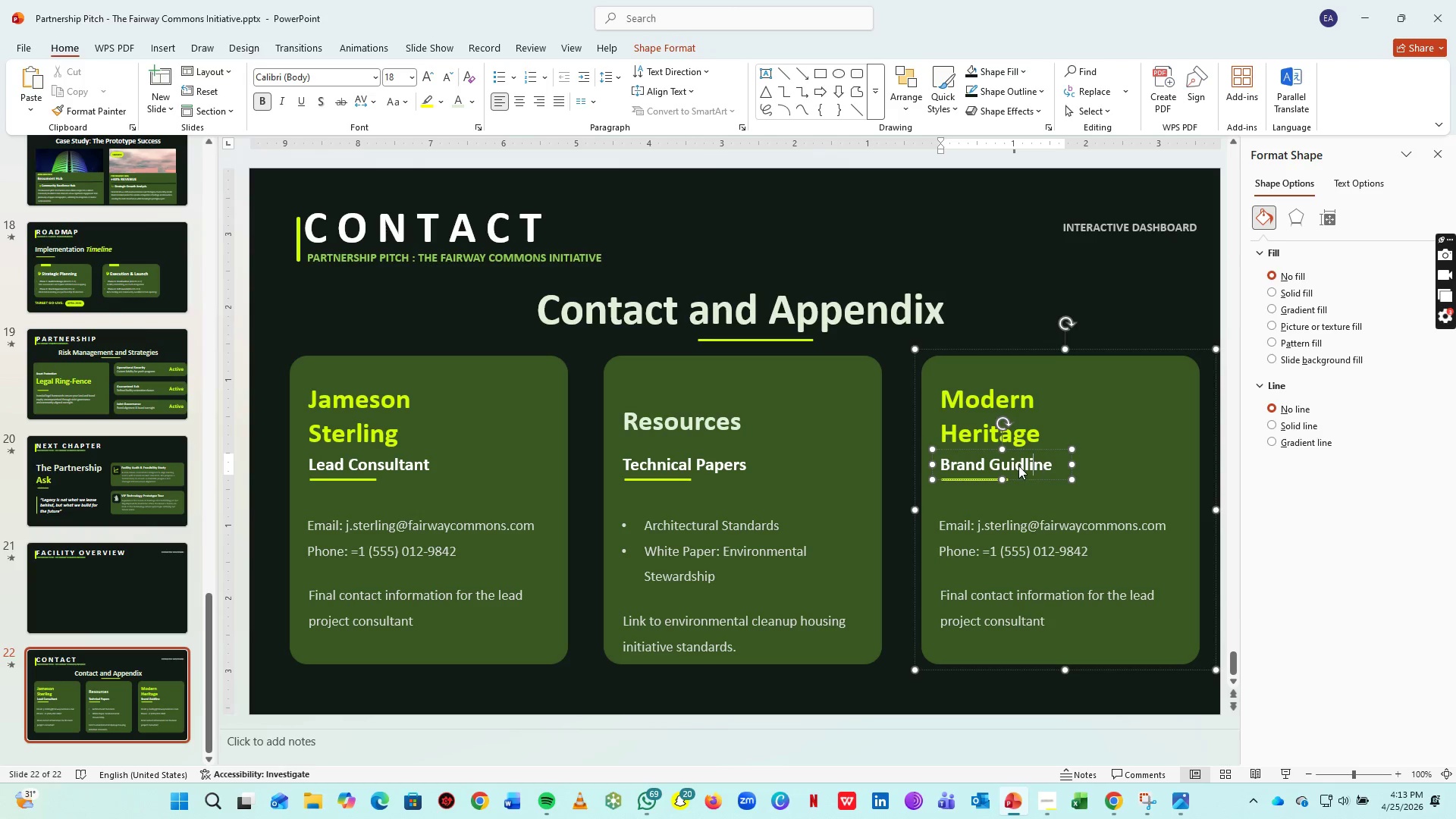 
key(ArrowLeft)
 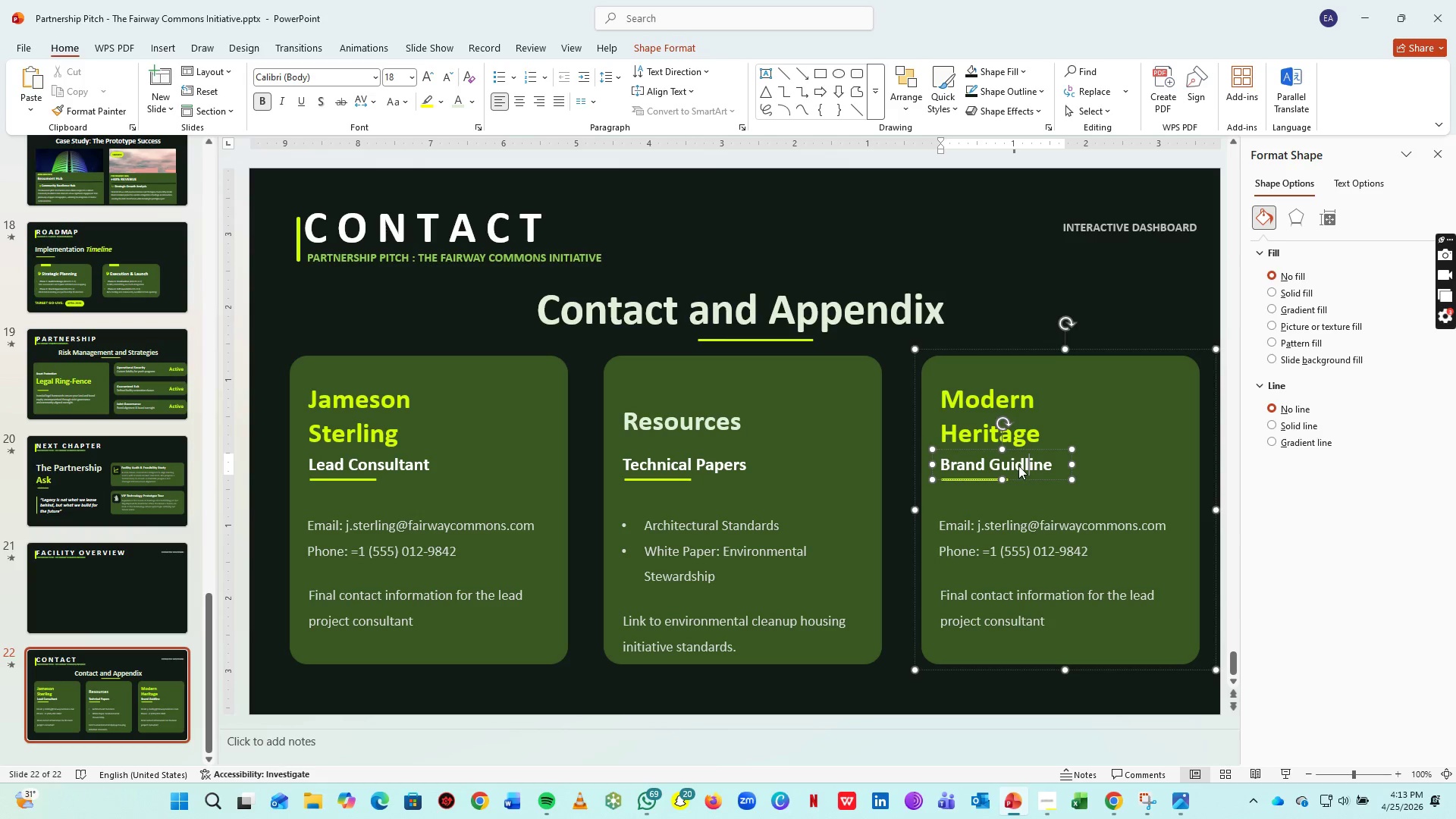 
key(ArrowLeft)
 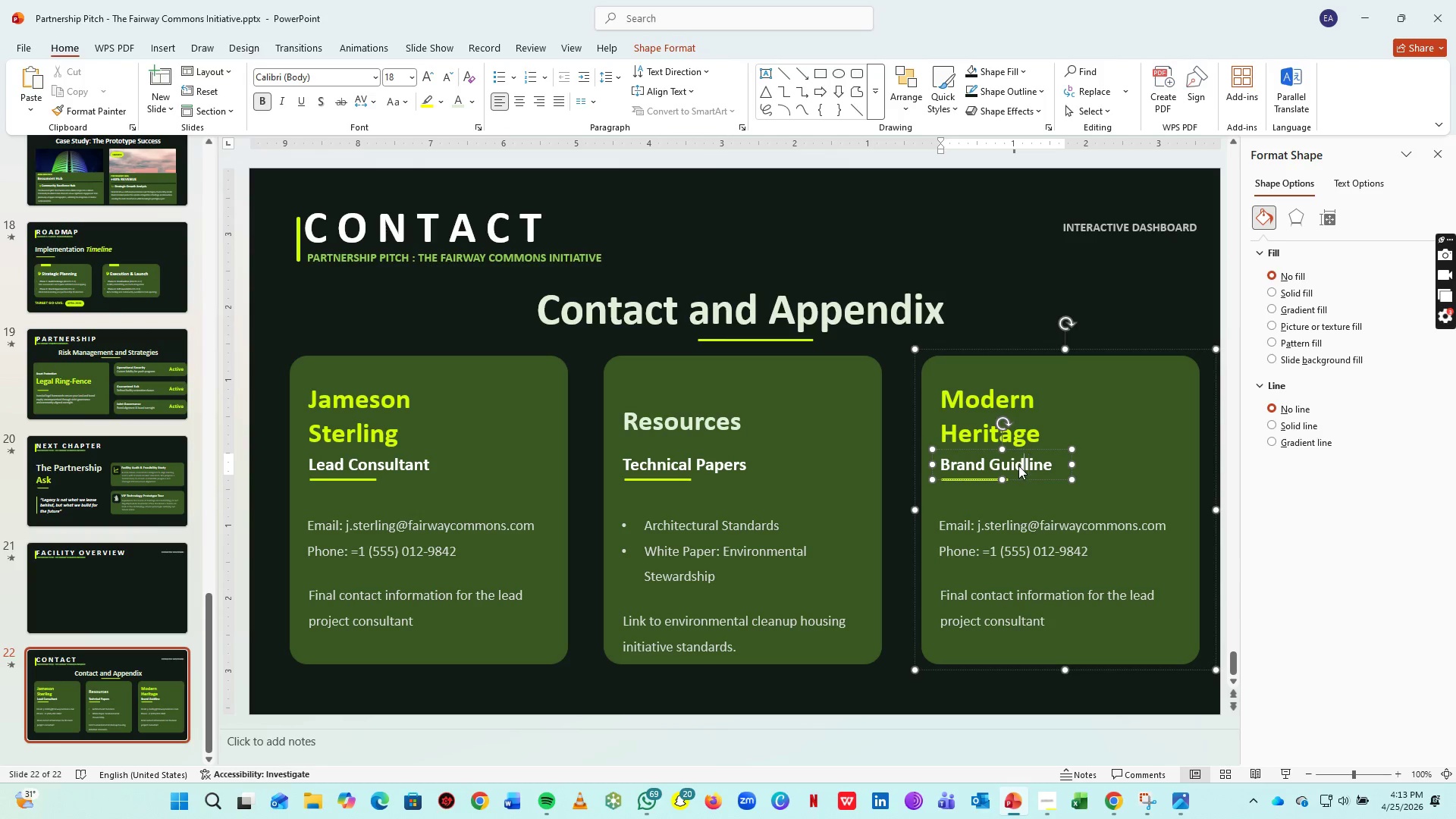 
key(ArrowLeft)
 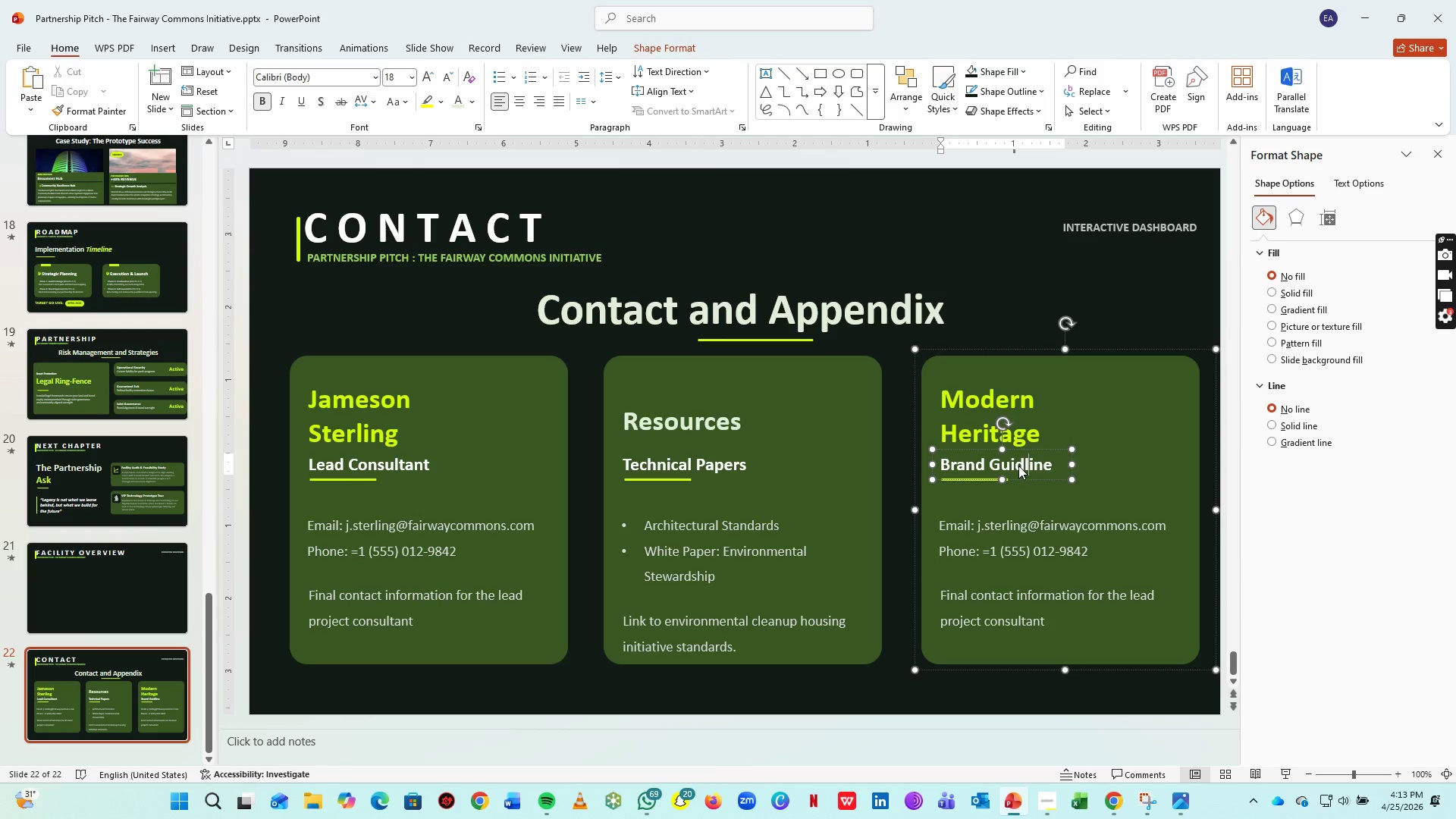 
key(ArrowRight)
 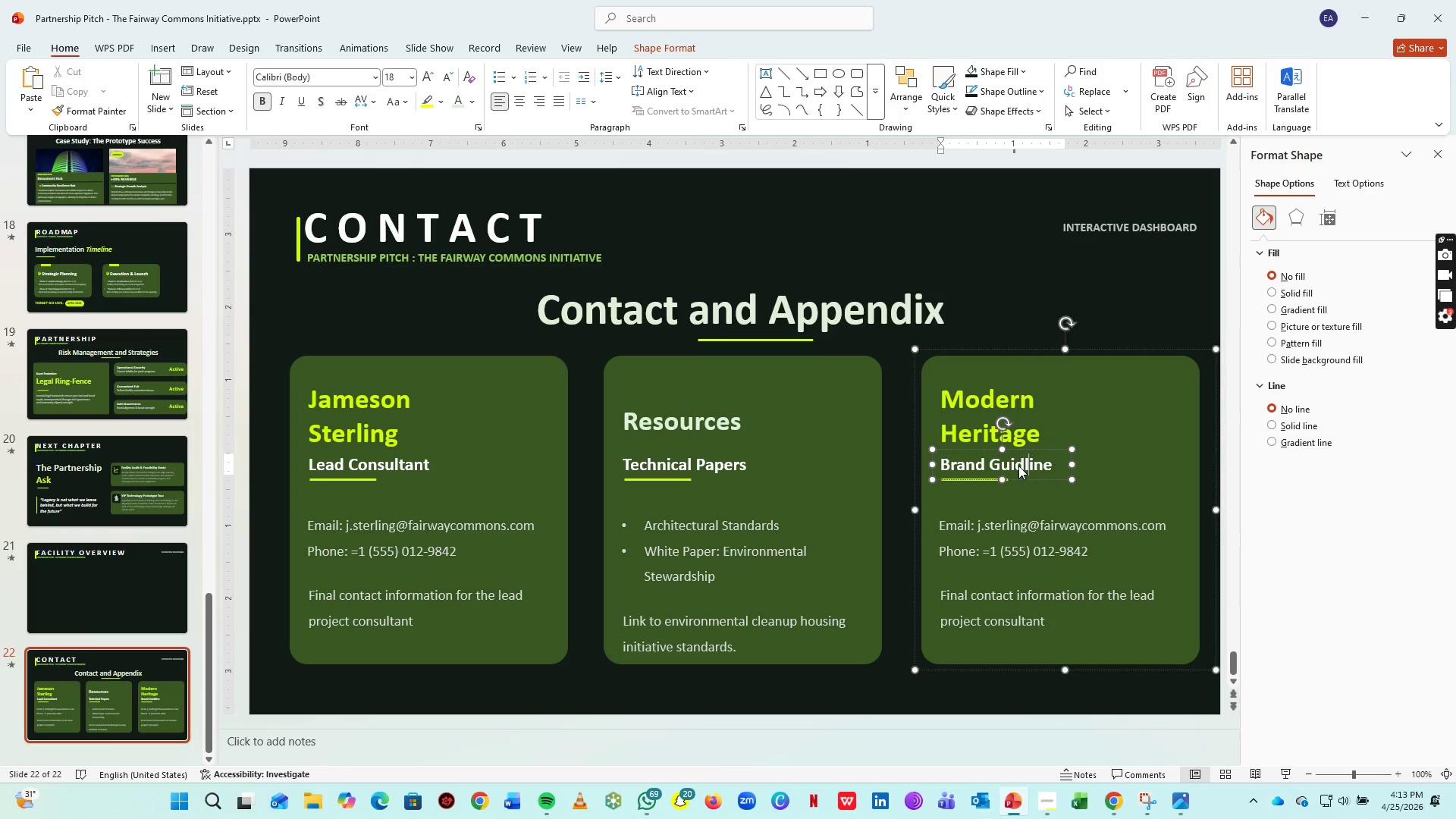 
key(ArrowLeft)
 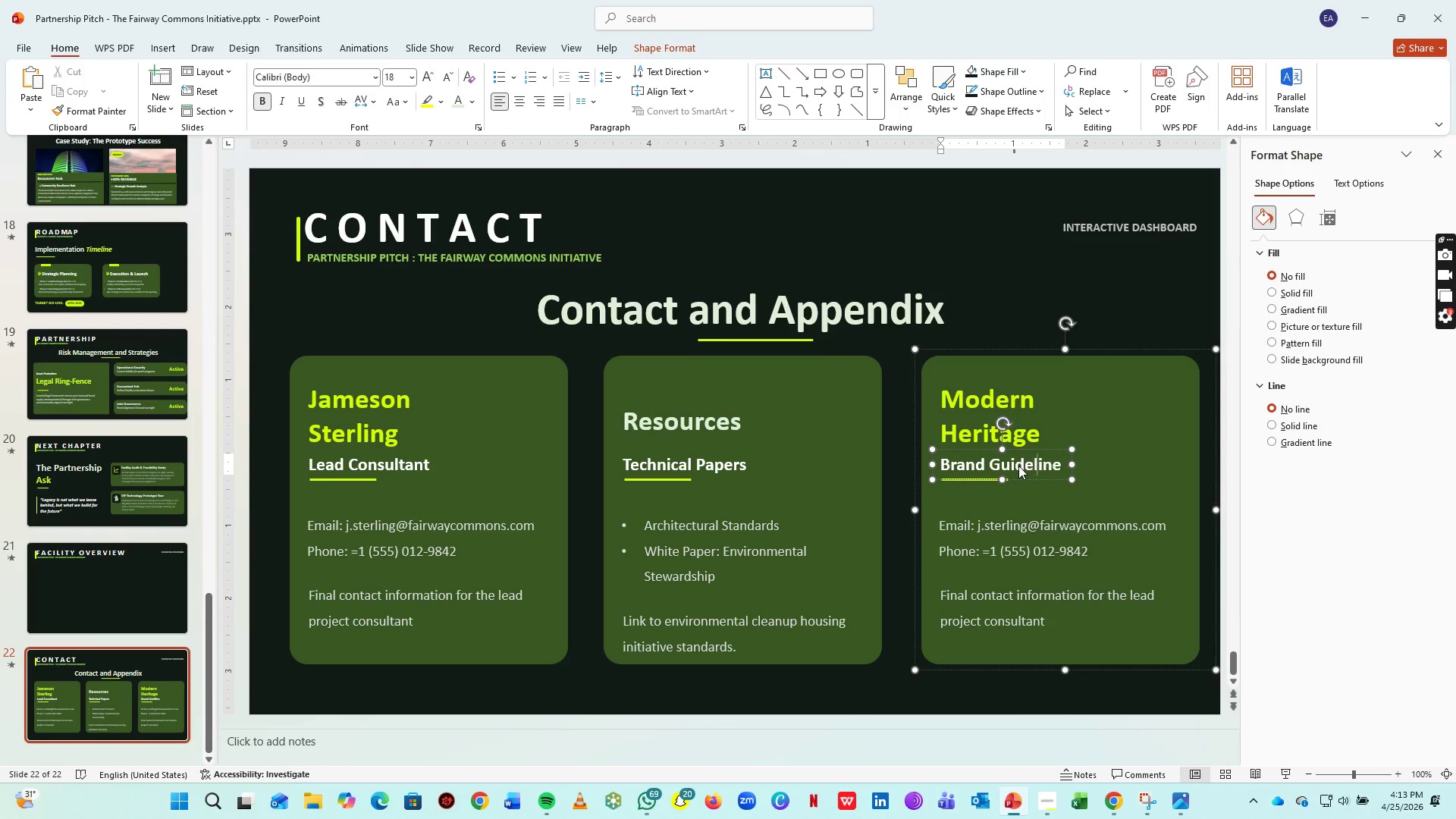 
key(E)
 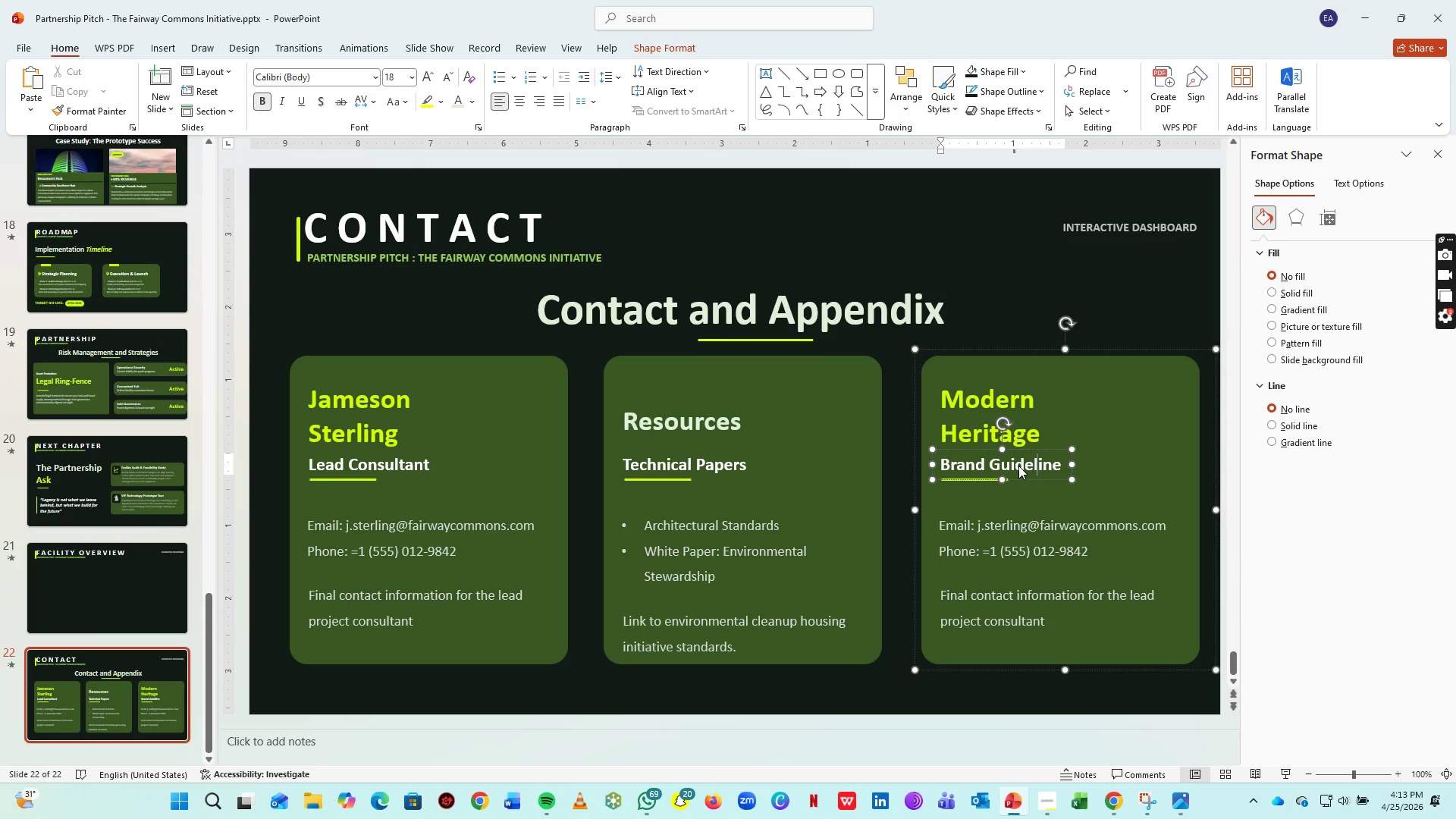 
key(ArrowRight)
 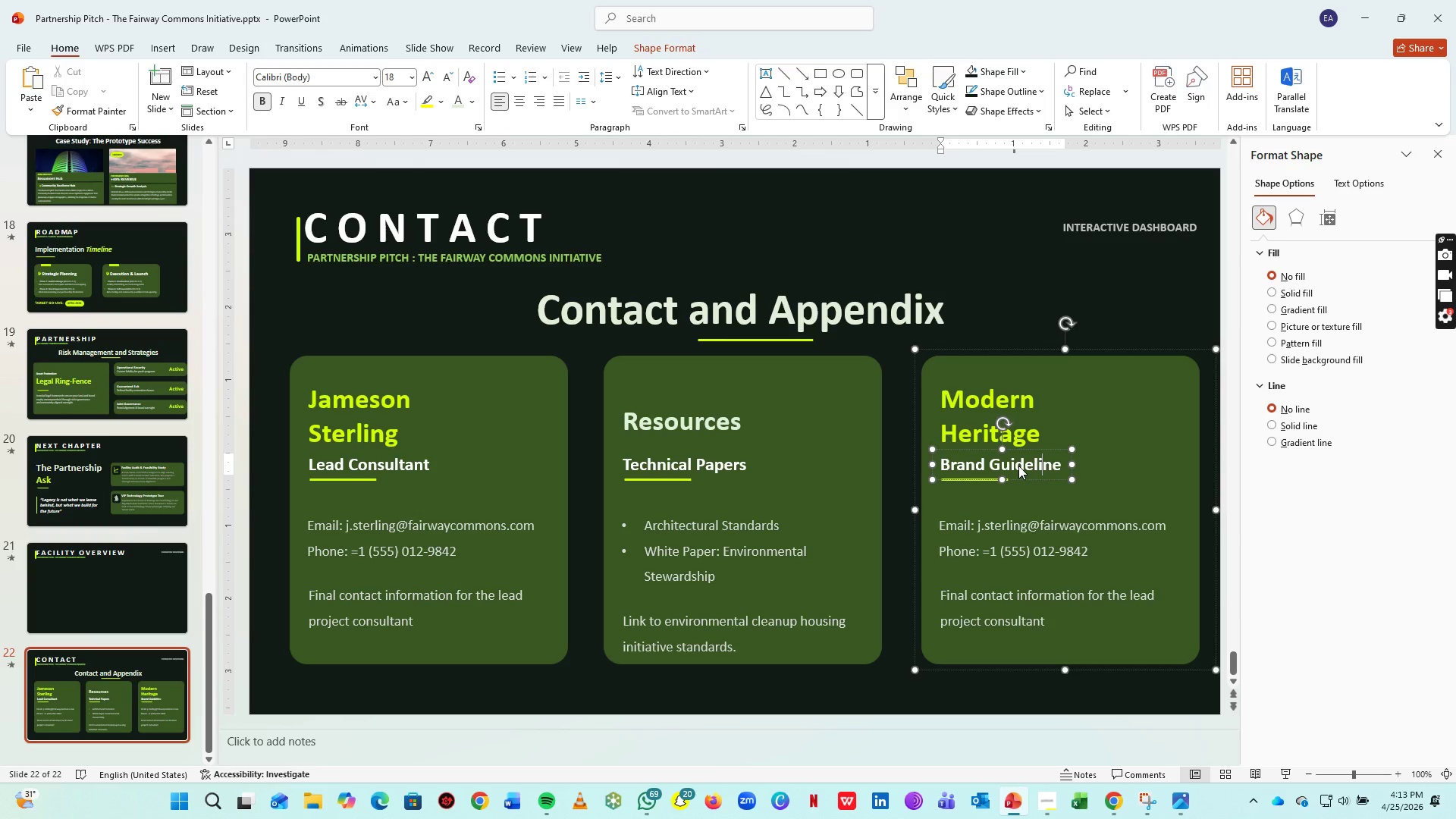 
key(ArrowRight)
 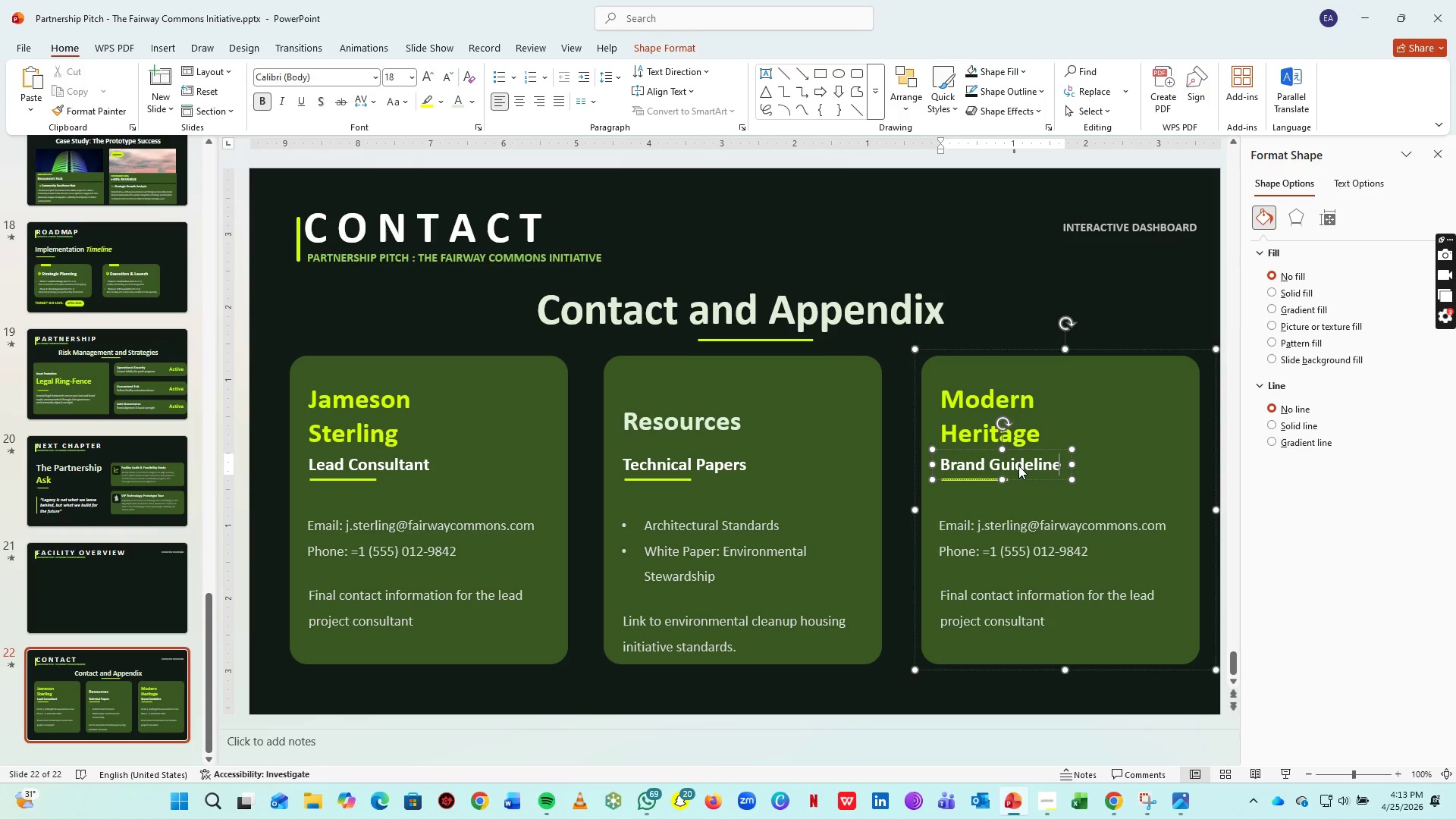 
key(ArrowRight)
 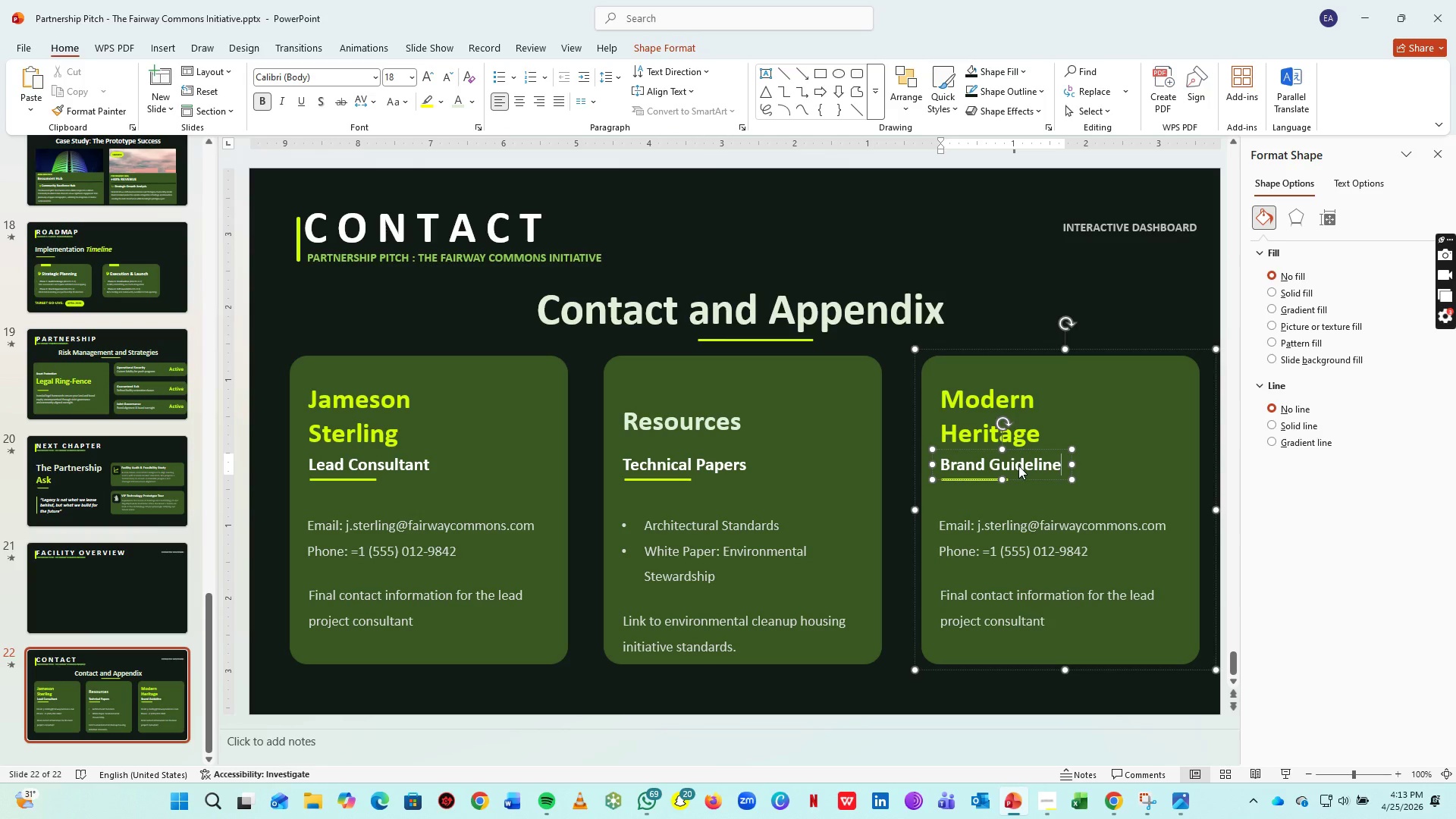 
key(ArrowRight)
 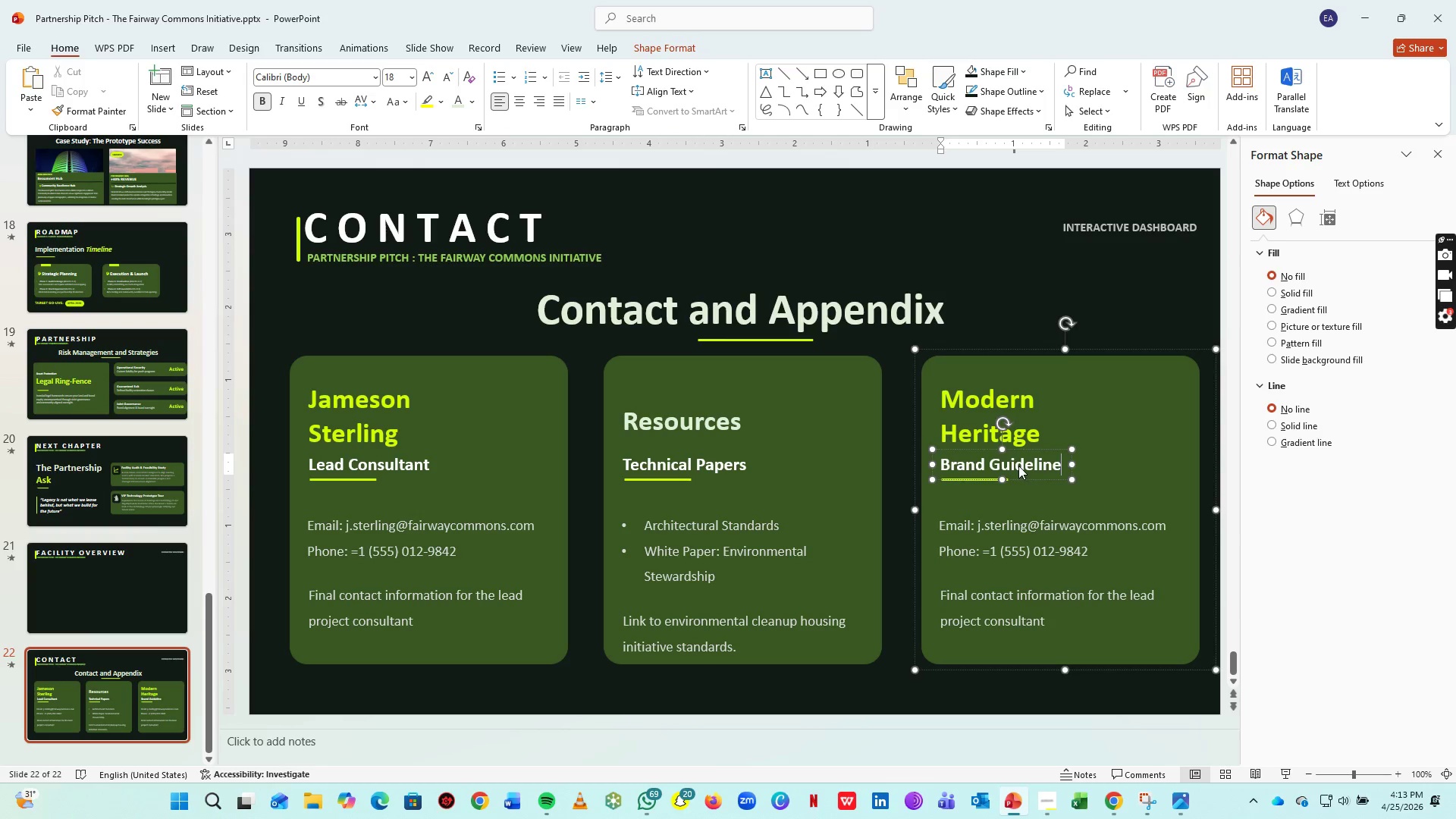 
key(S)
 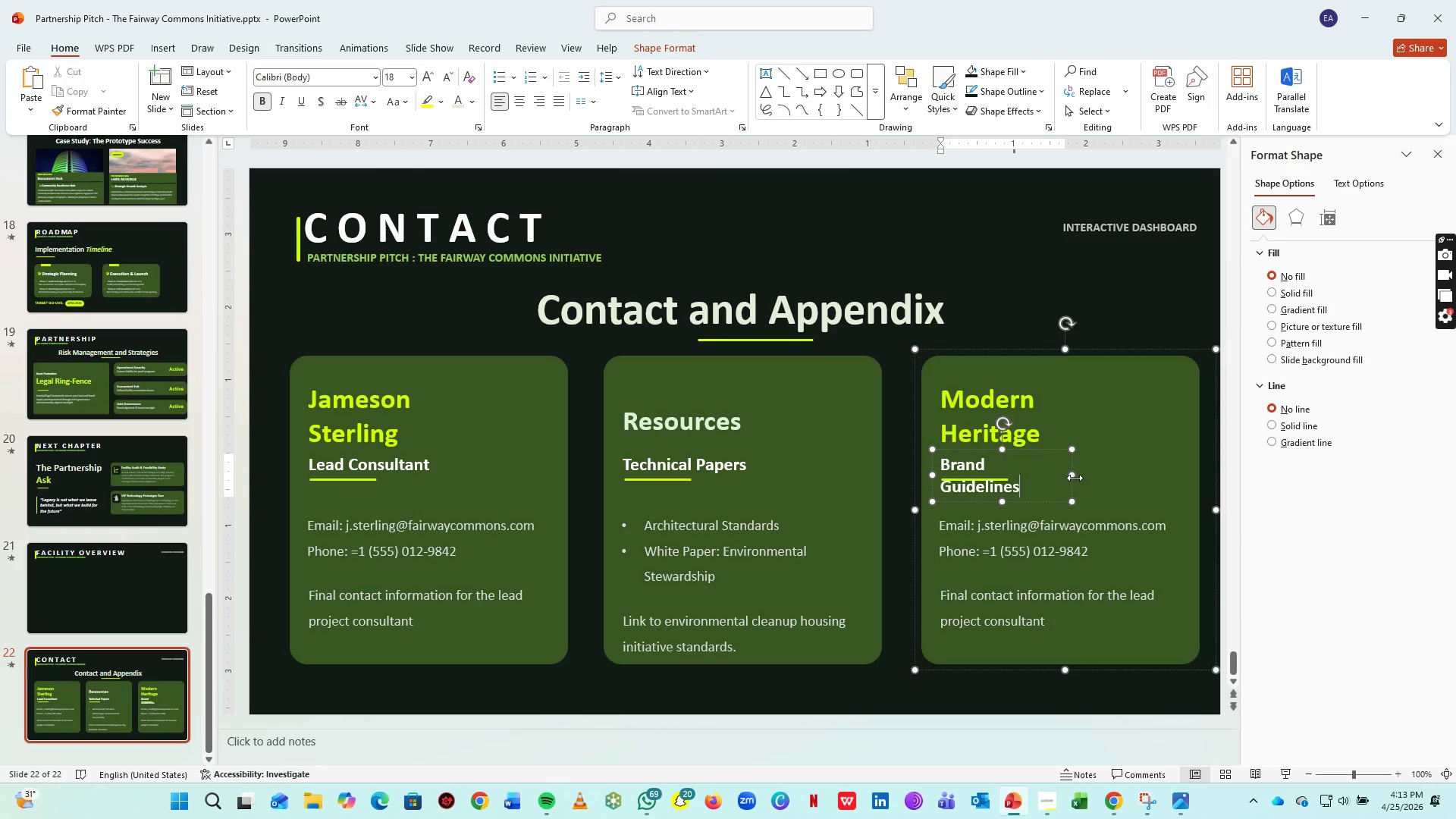 
left_click_drag(start_coordinate=[1075, 478], to_coordinate=[1089, 470])
 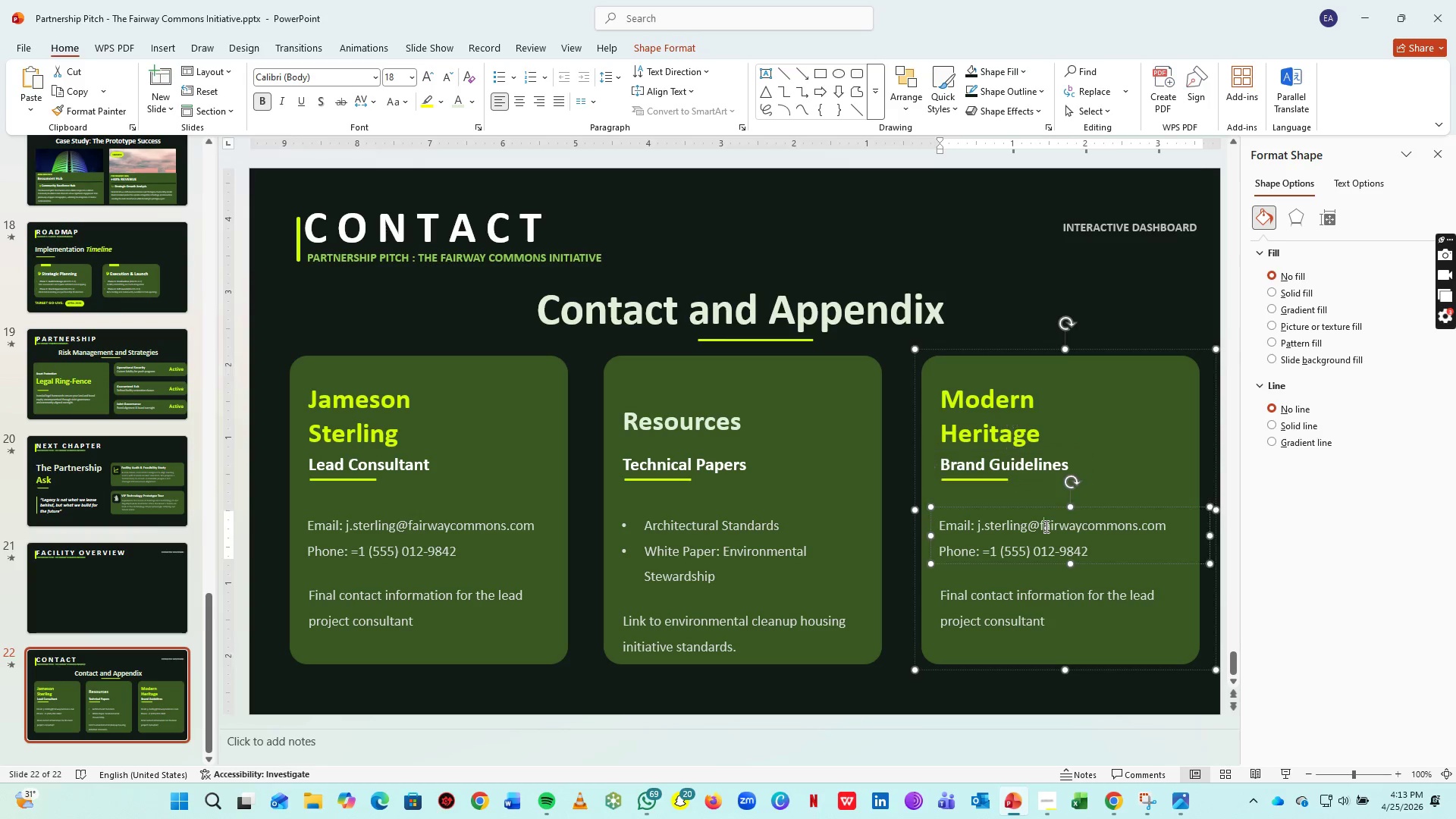 
left_click([1045, 526])
 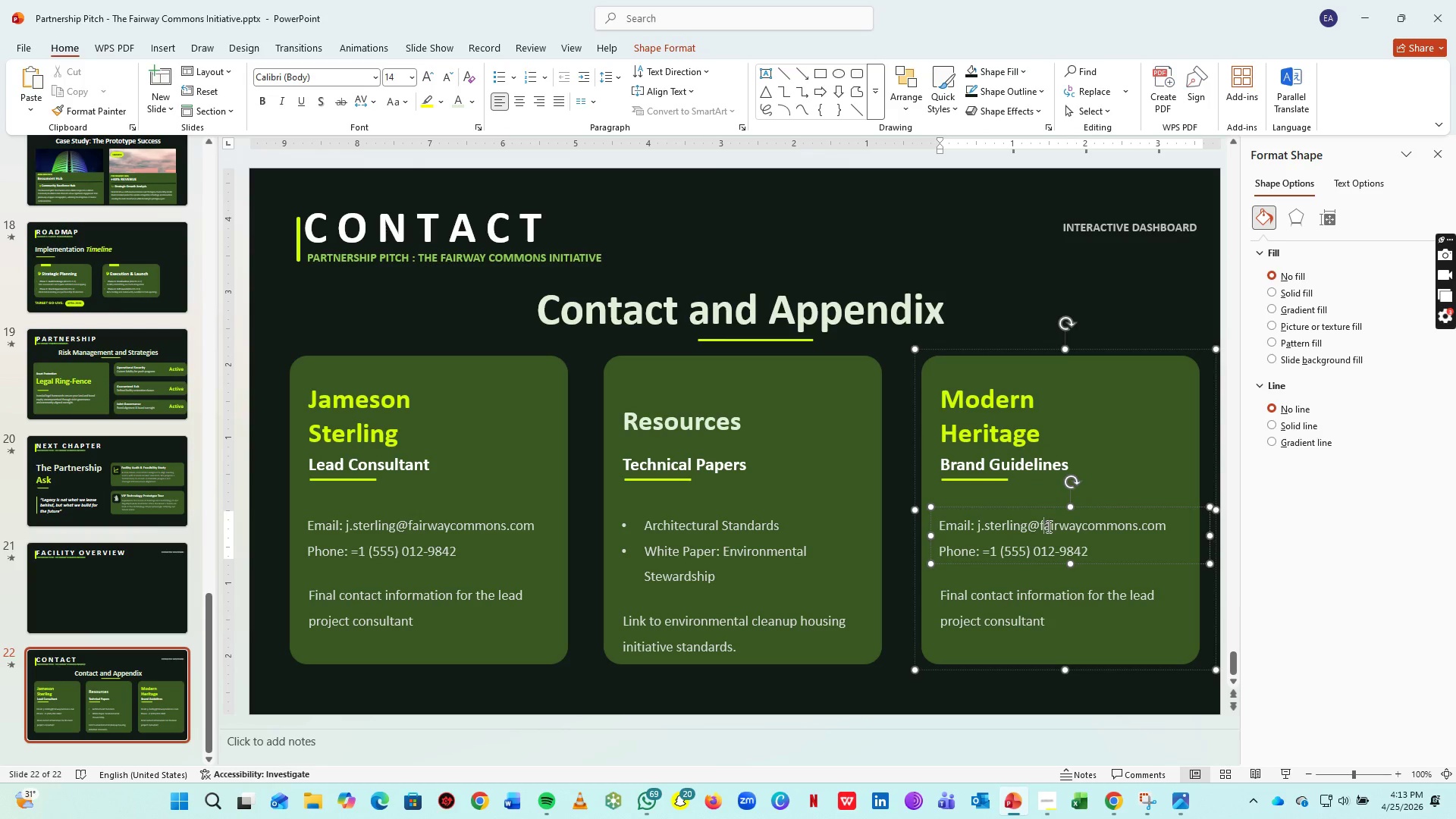 
key(Control+A)
 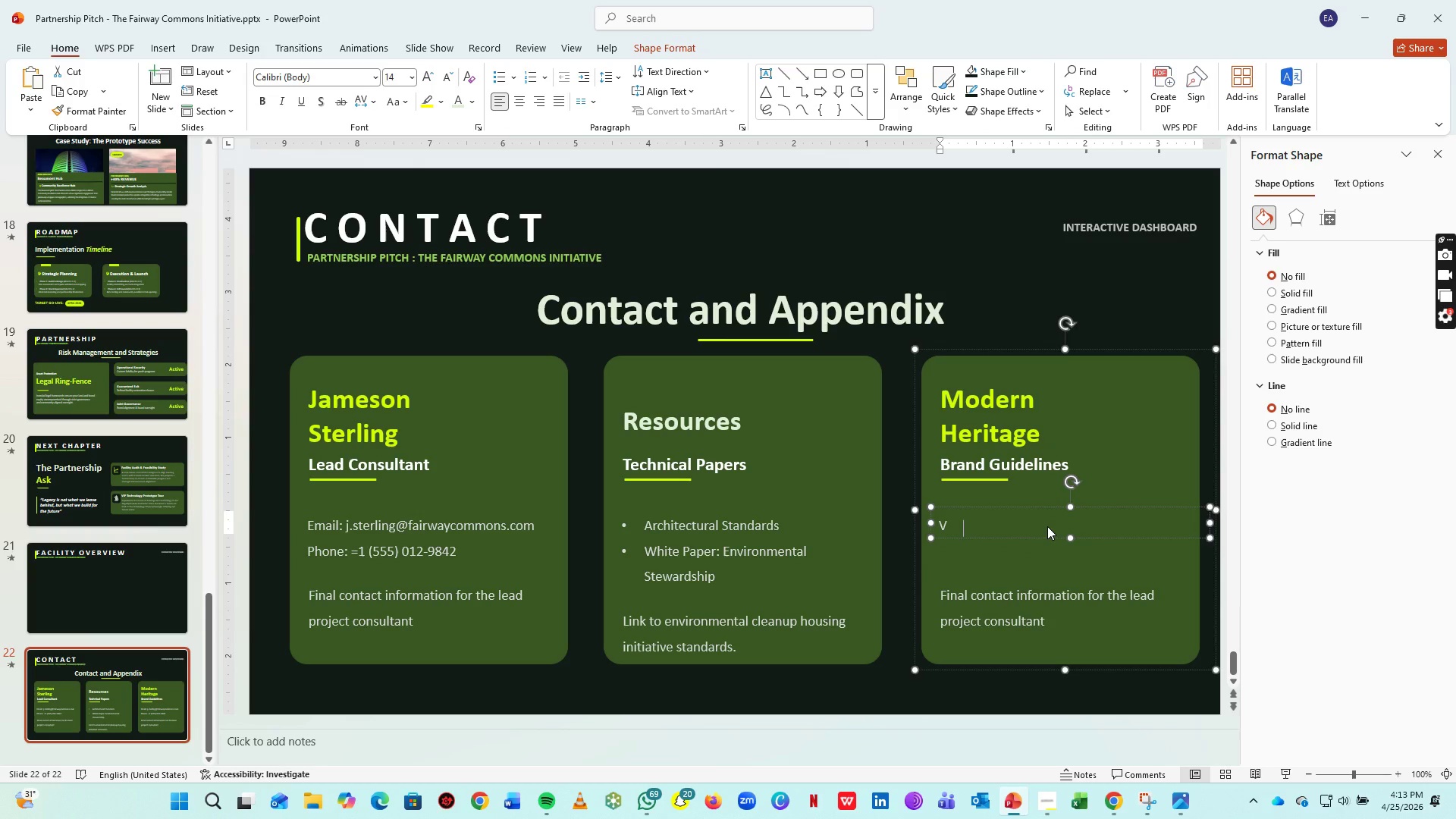 
type(Visual identity and brand guidelines for the MOD)
key(Backspace)
key(Backspace)
type(odern Hertage)
key(Backspace)
key(Backspace)
key(Backspace)
key(Backspace)
type(itage aesthetic. Closing visual. The sun set over a vibrant Fiarway Con)
key(Backspace)
key(Backspace)
key(Backspace)
key(Backspace)
key(Backspace)
key(Backspace)
key(Backspace)
key(Backspace)
key(Backspace)
key(Backspace)
type(airway Cpom)
key(Backspace)
key(Backspace)
key(Backspace)
type(ommons)
 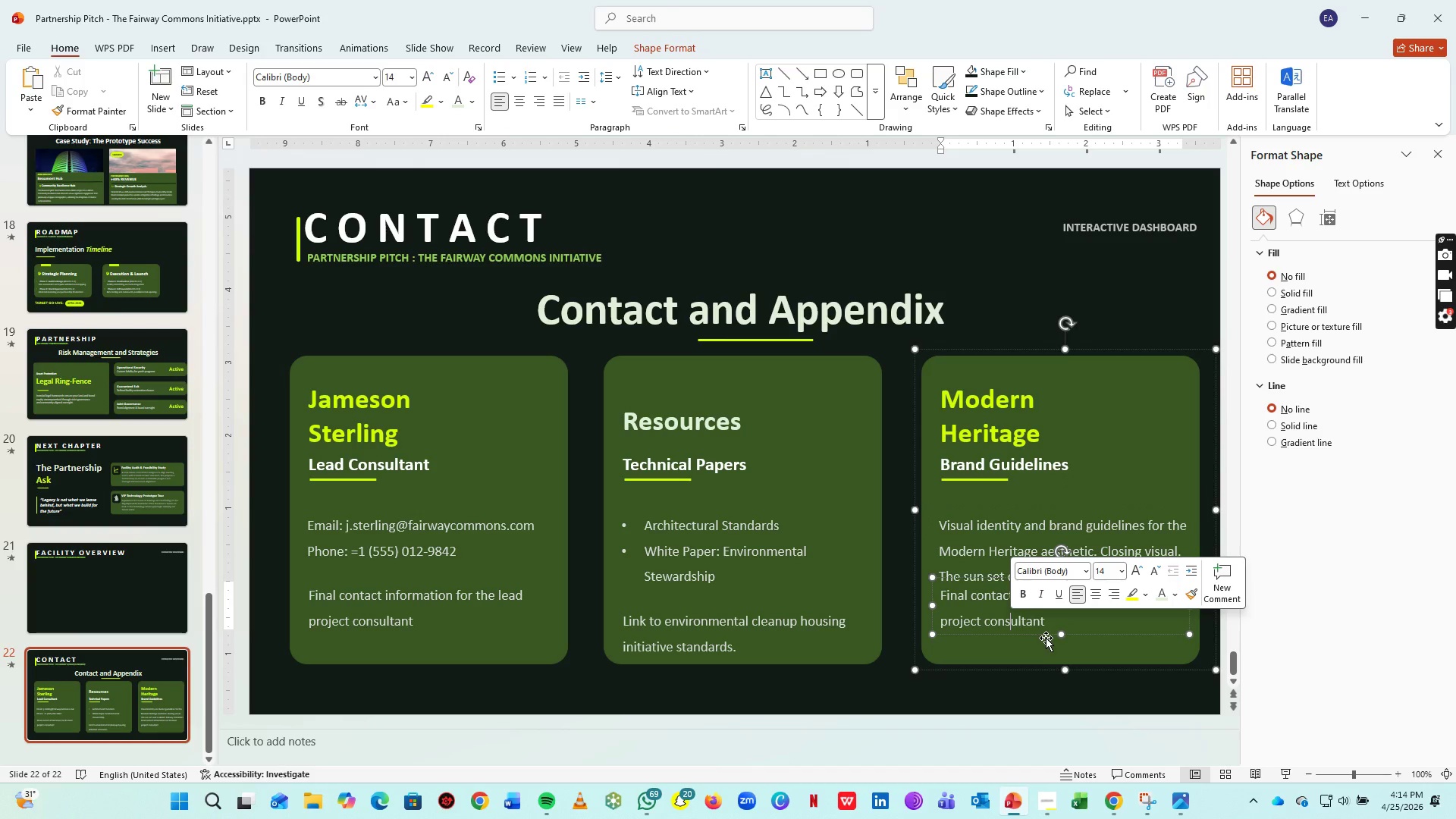 
left_click([1044, 634])
 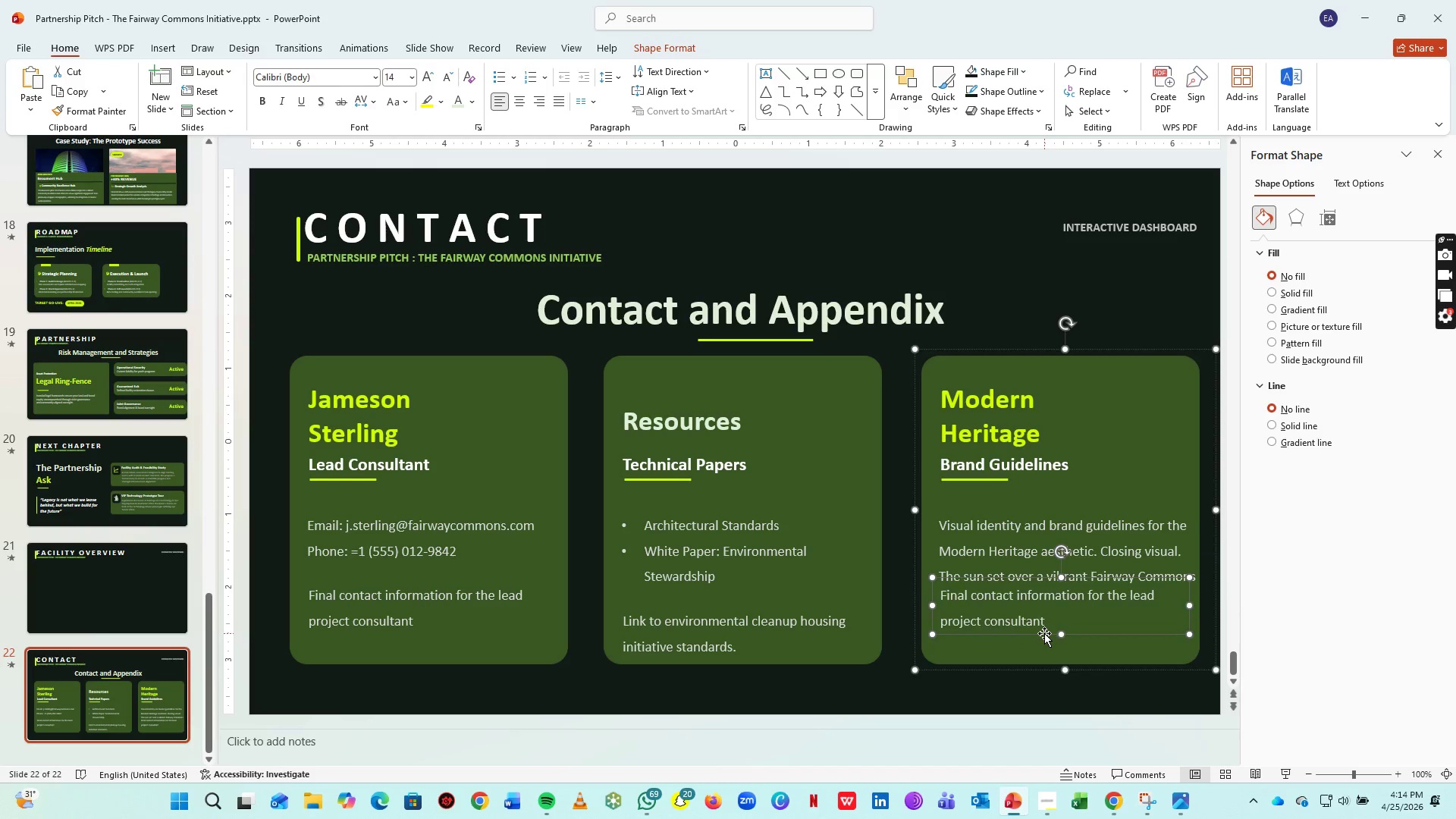 
key(Delete)
 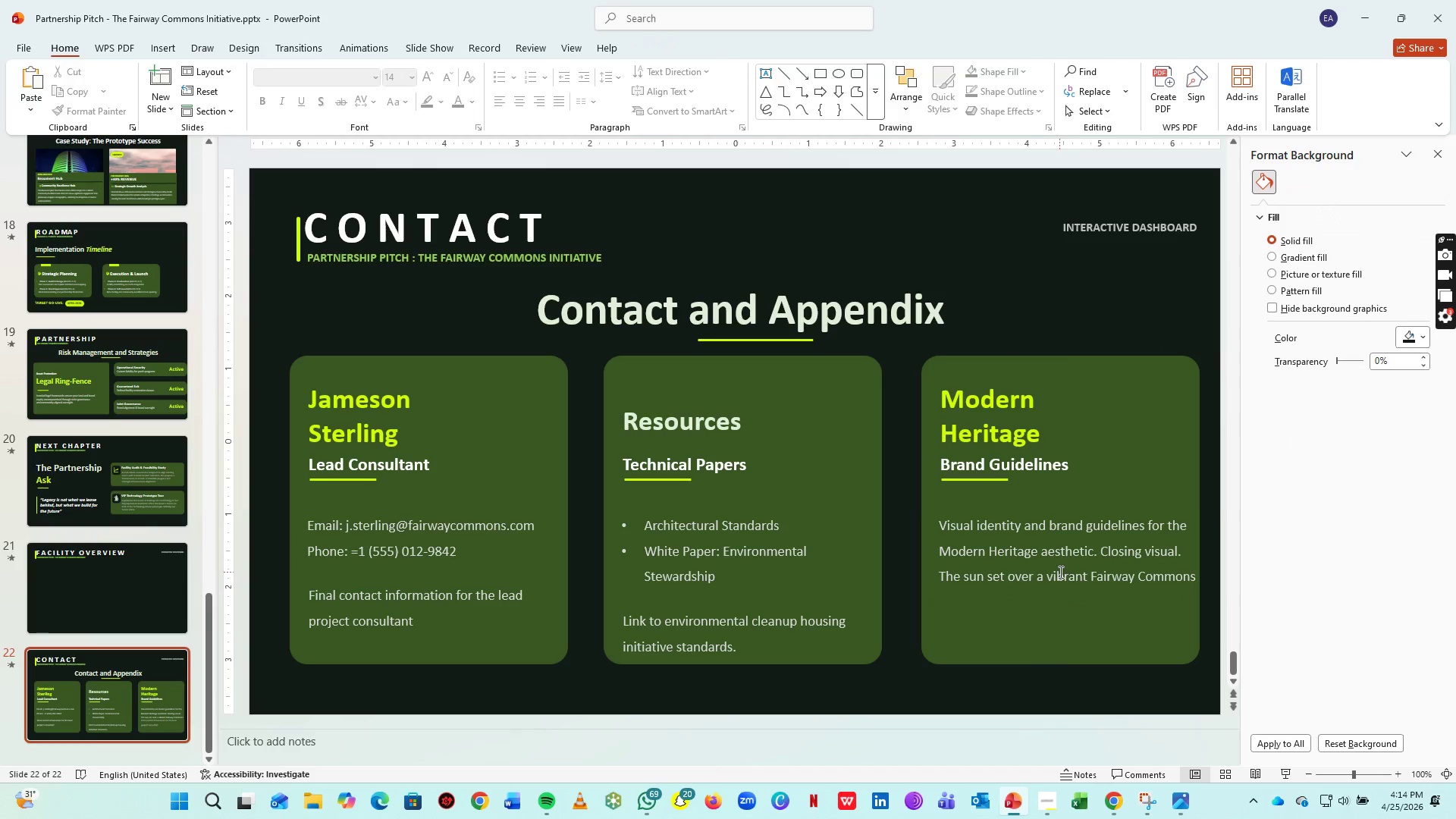 
left_click([1059, 572])
 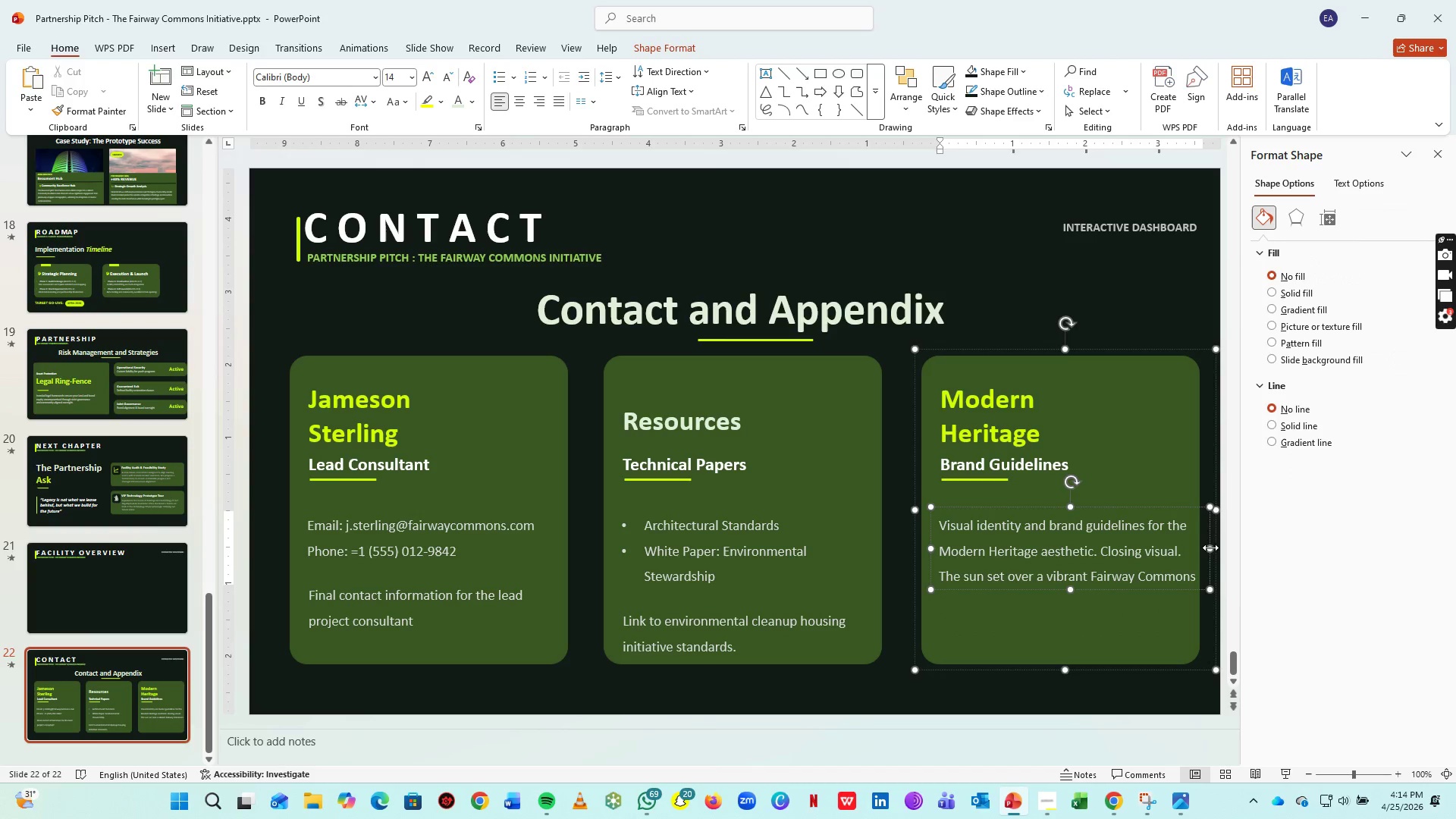 
left_click_drag(start_coordinate=[1210, 548], to_coordinate=[1186, 554])
 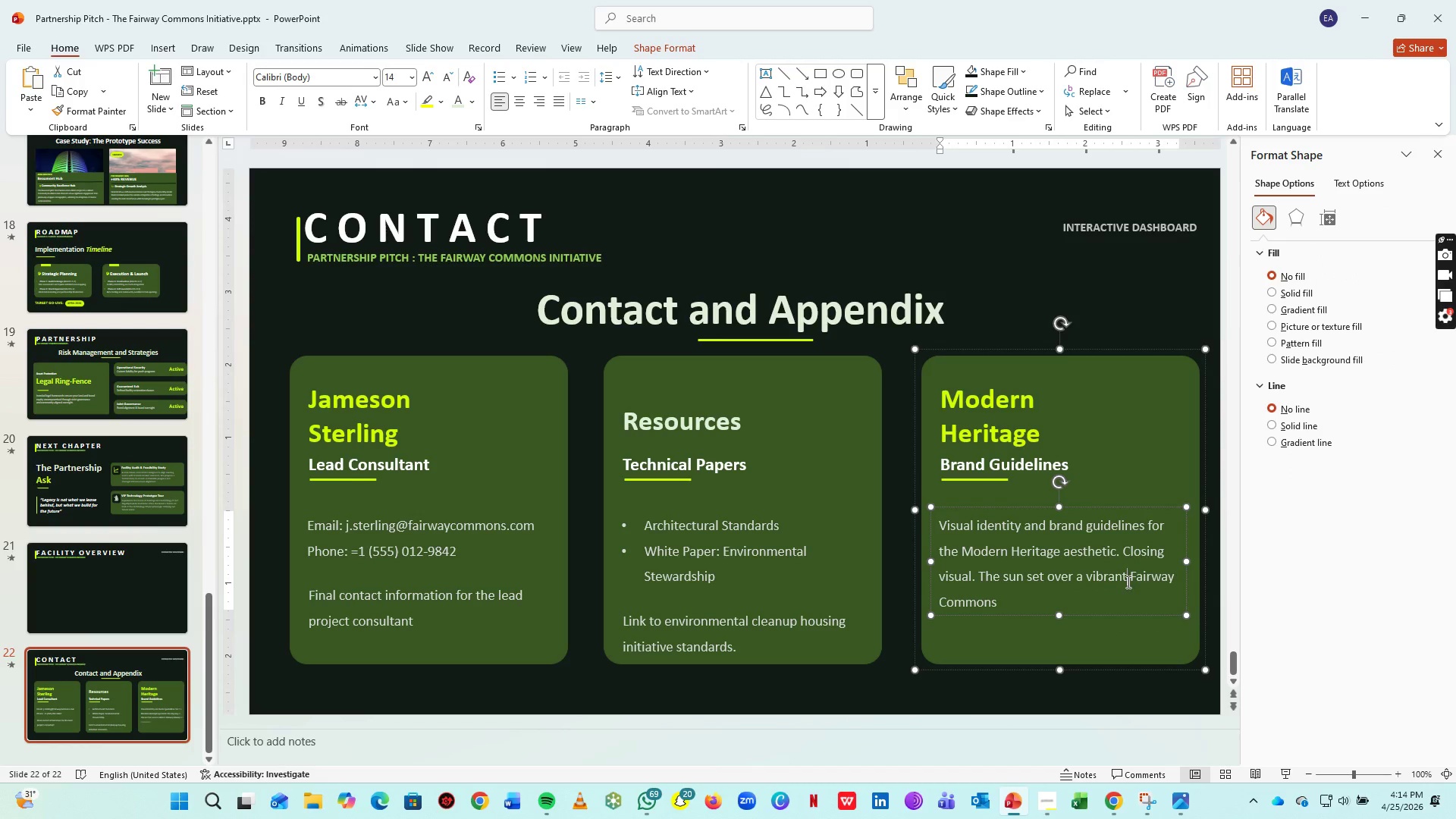 
left_click([1127, 582])
 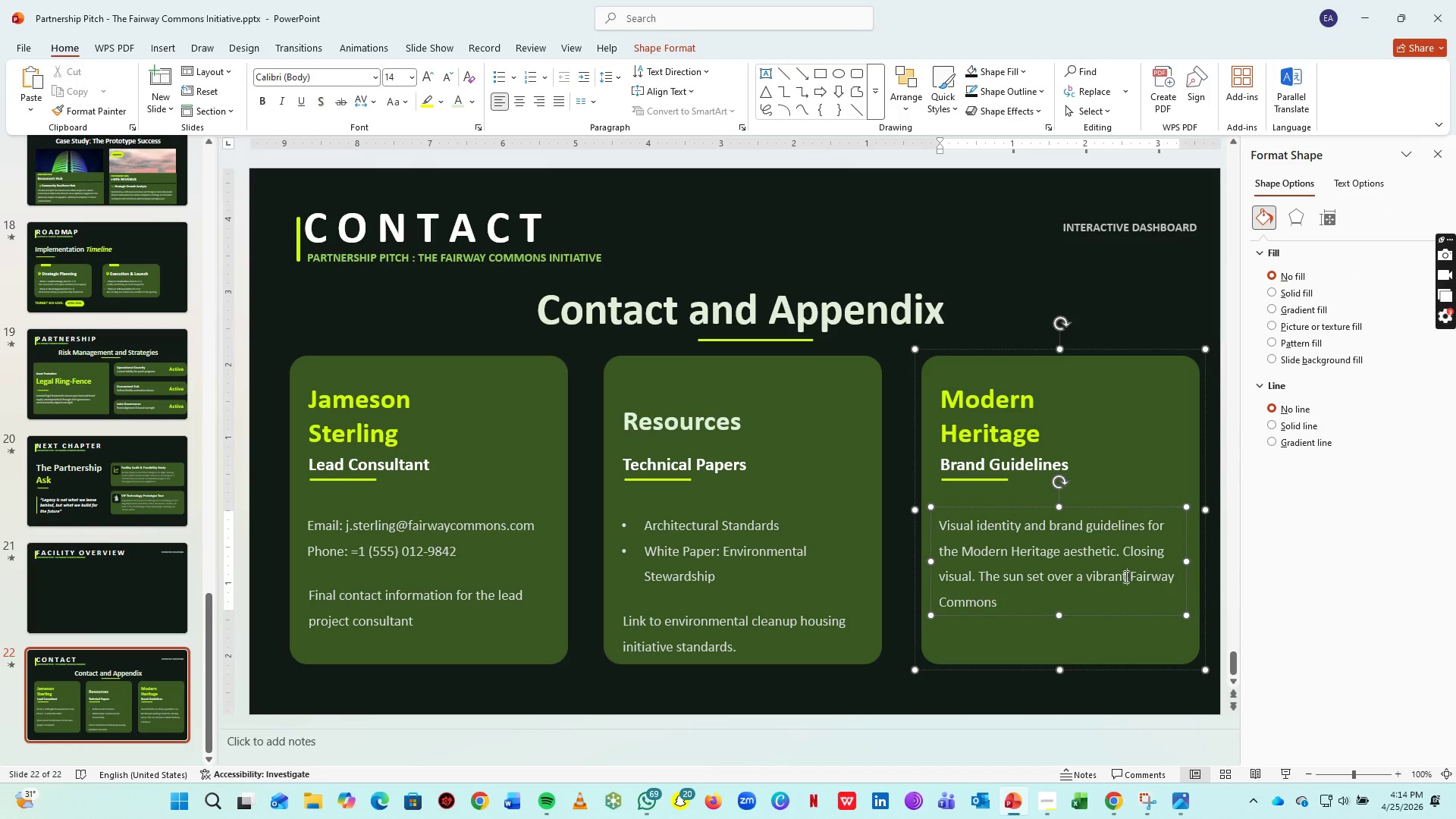 
key(Control+A)
 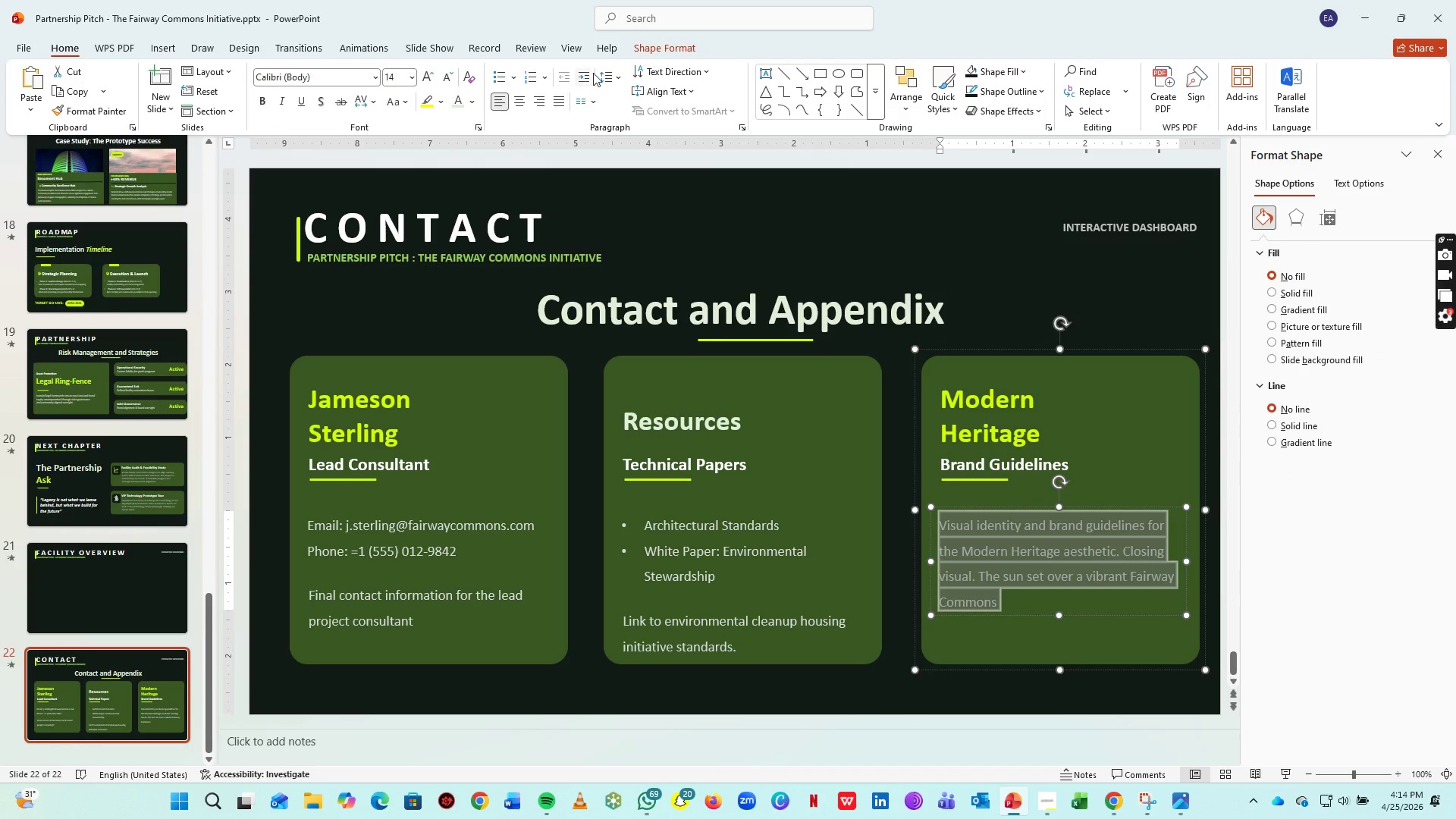 
left_click([598, 74])
 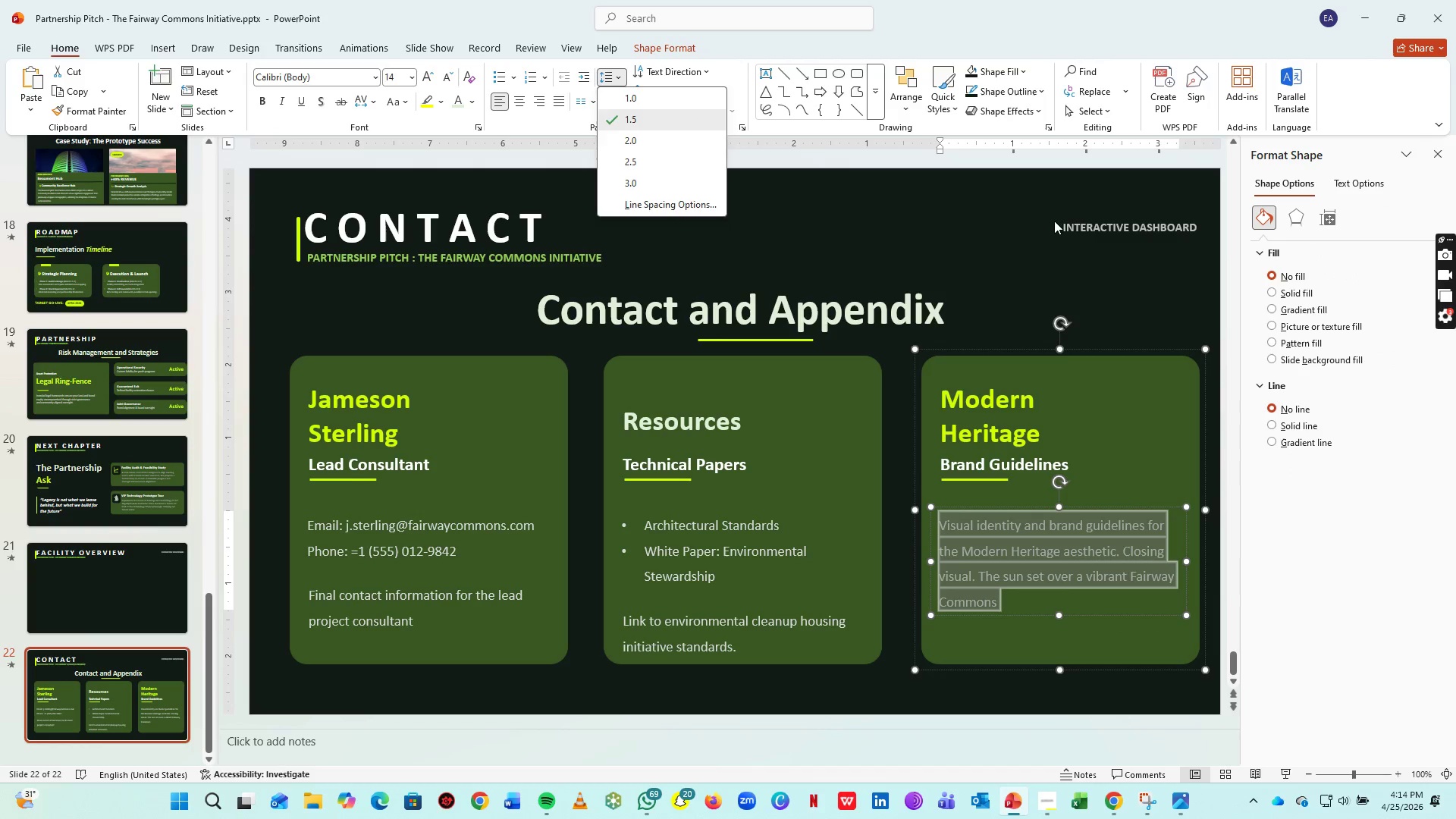 
left_click([1057, 224])
 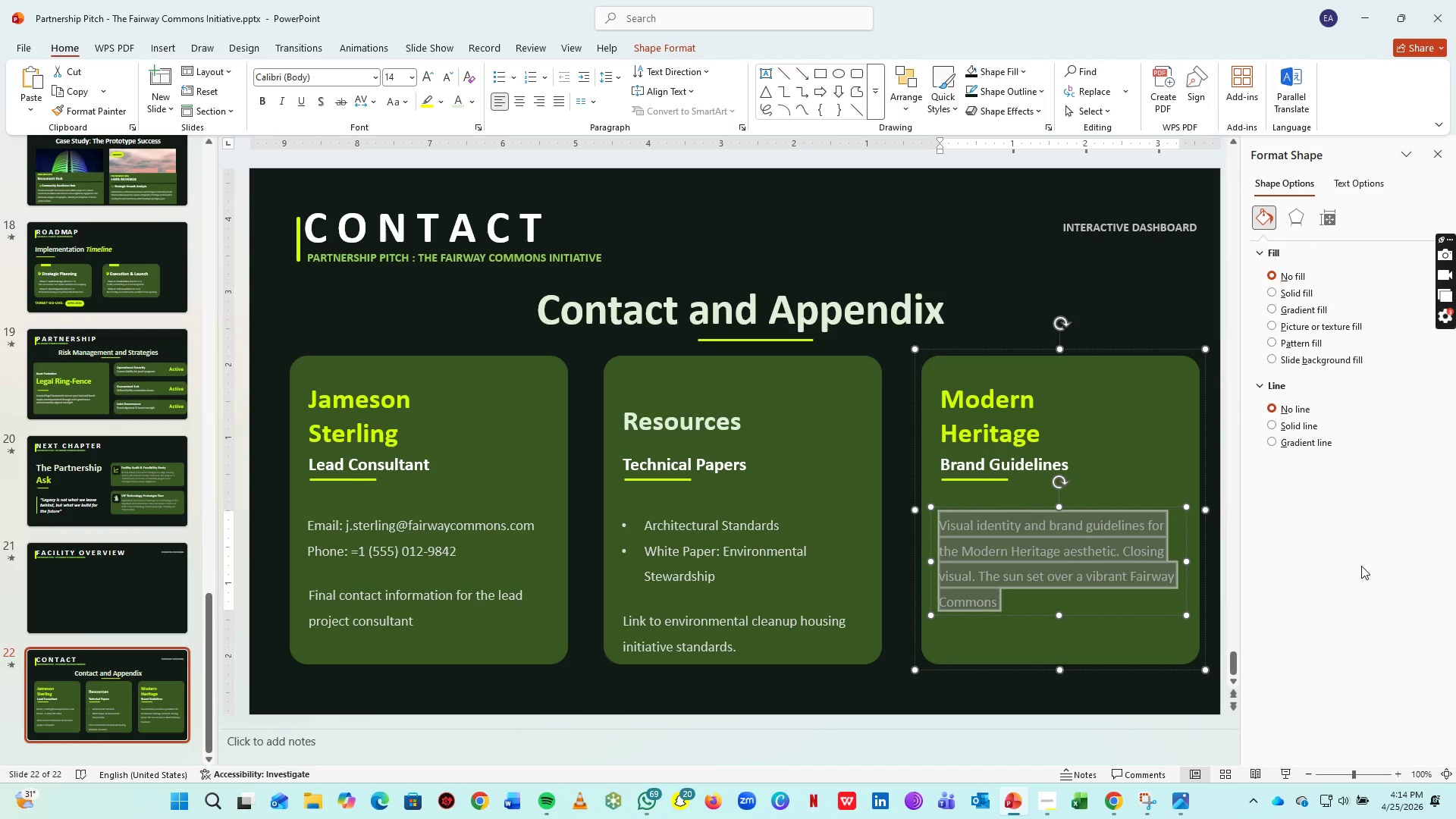 
left_click([1323, 564])
 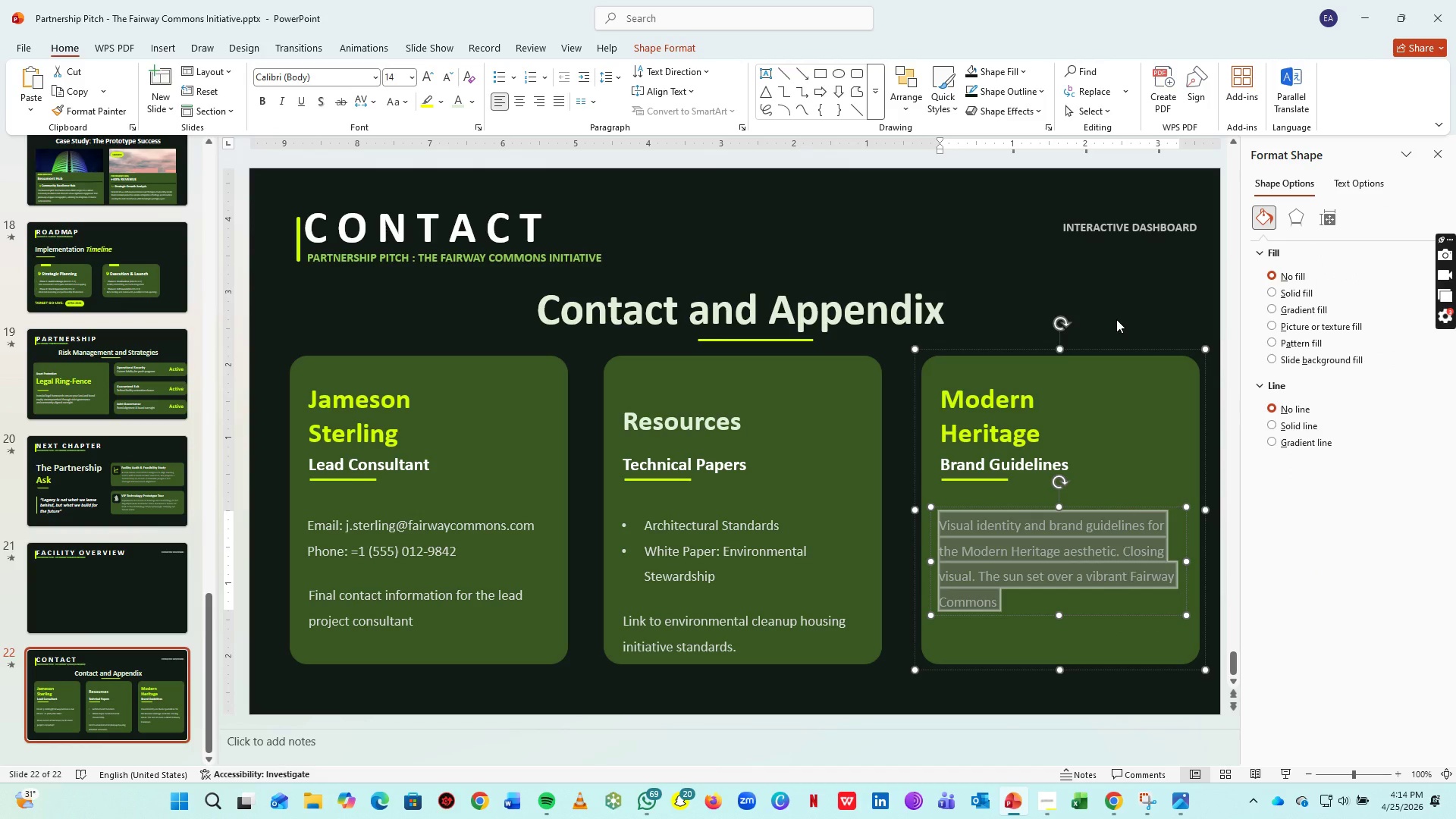 
left_click([1120, 315])
 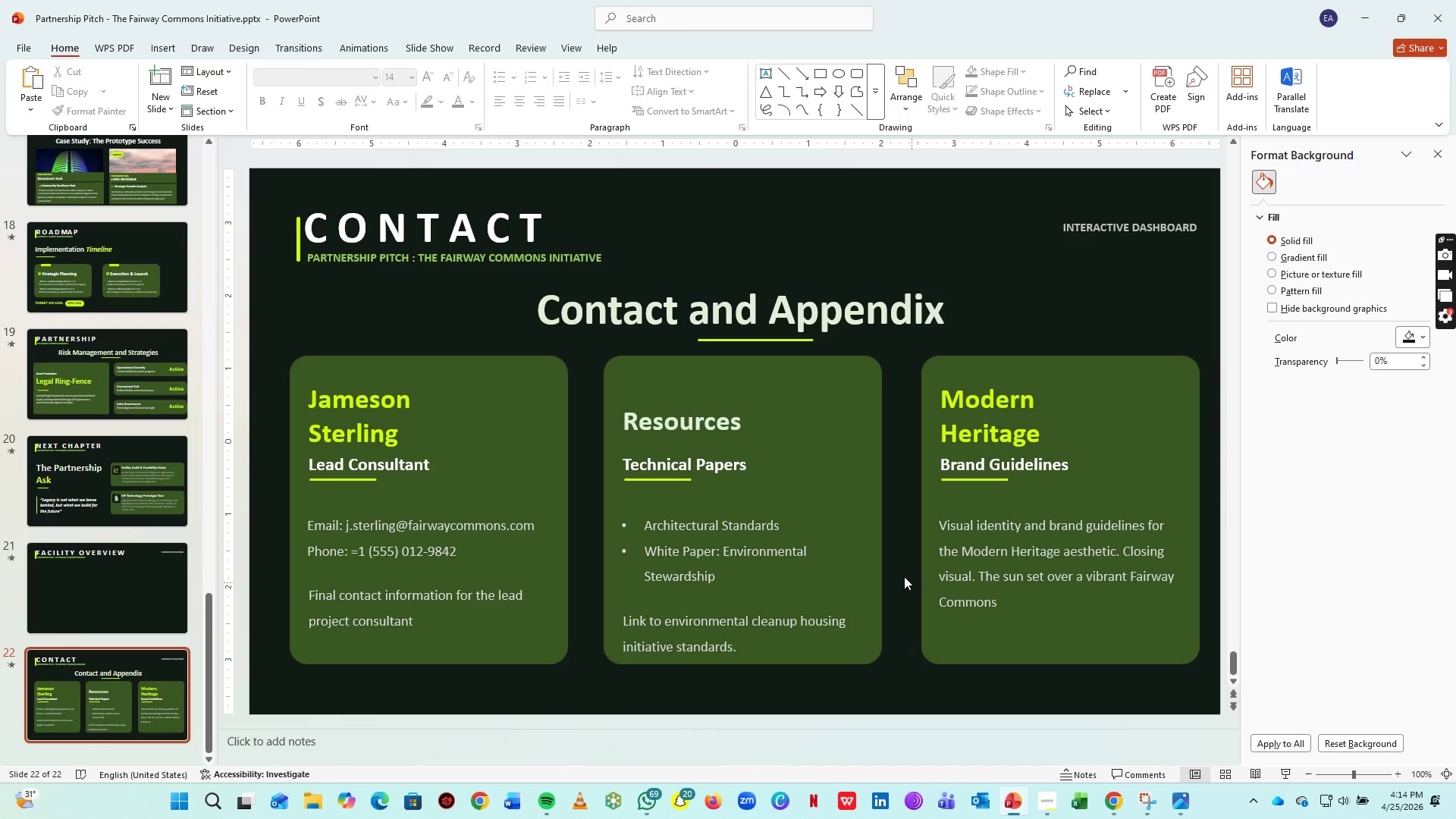 
wait(5.16)
 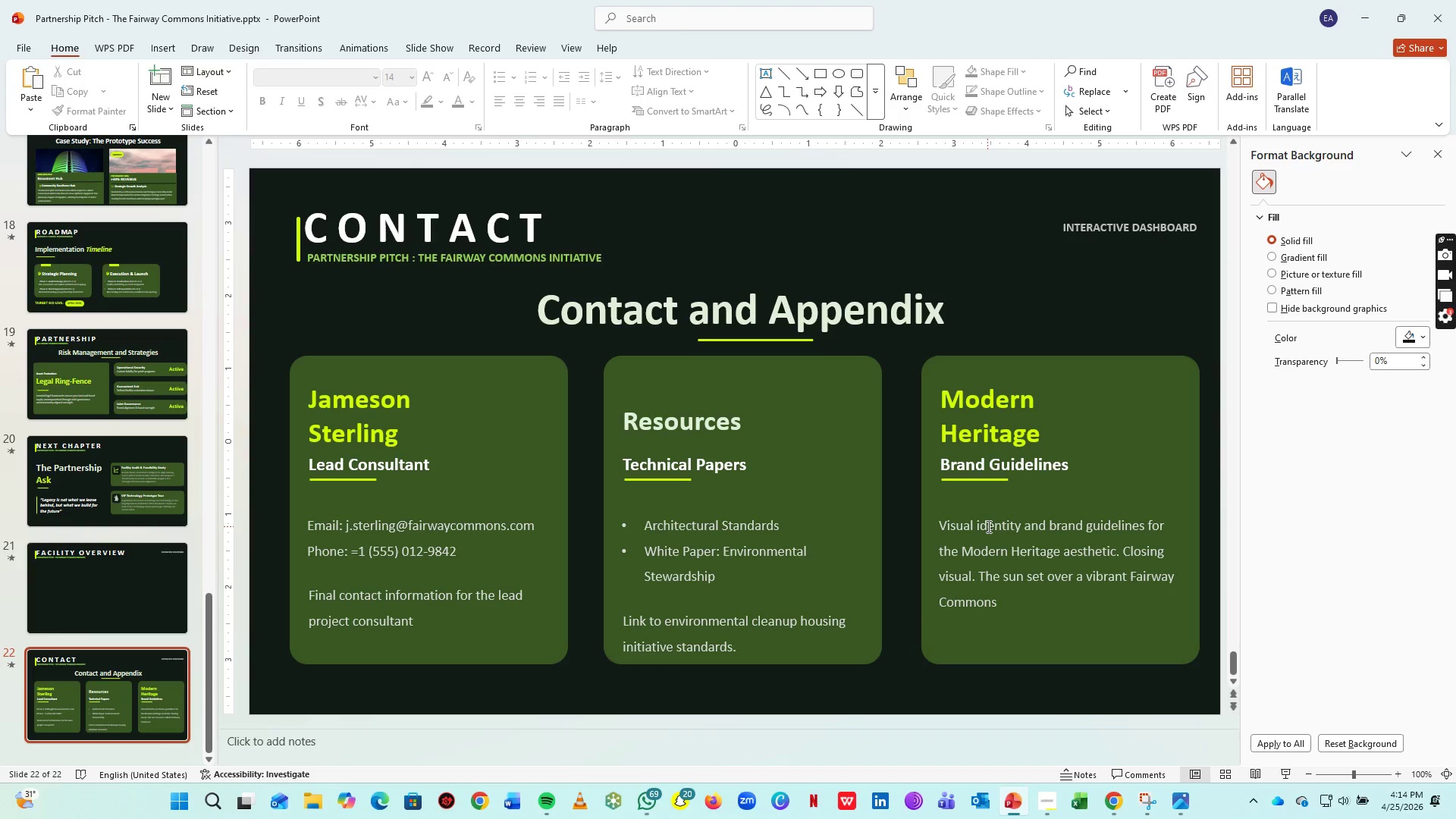 
left_click([730, 526])
 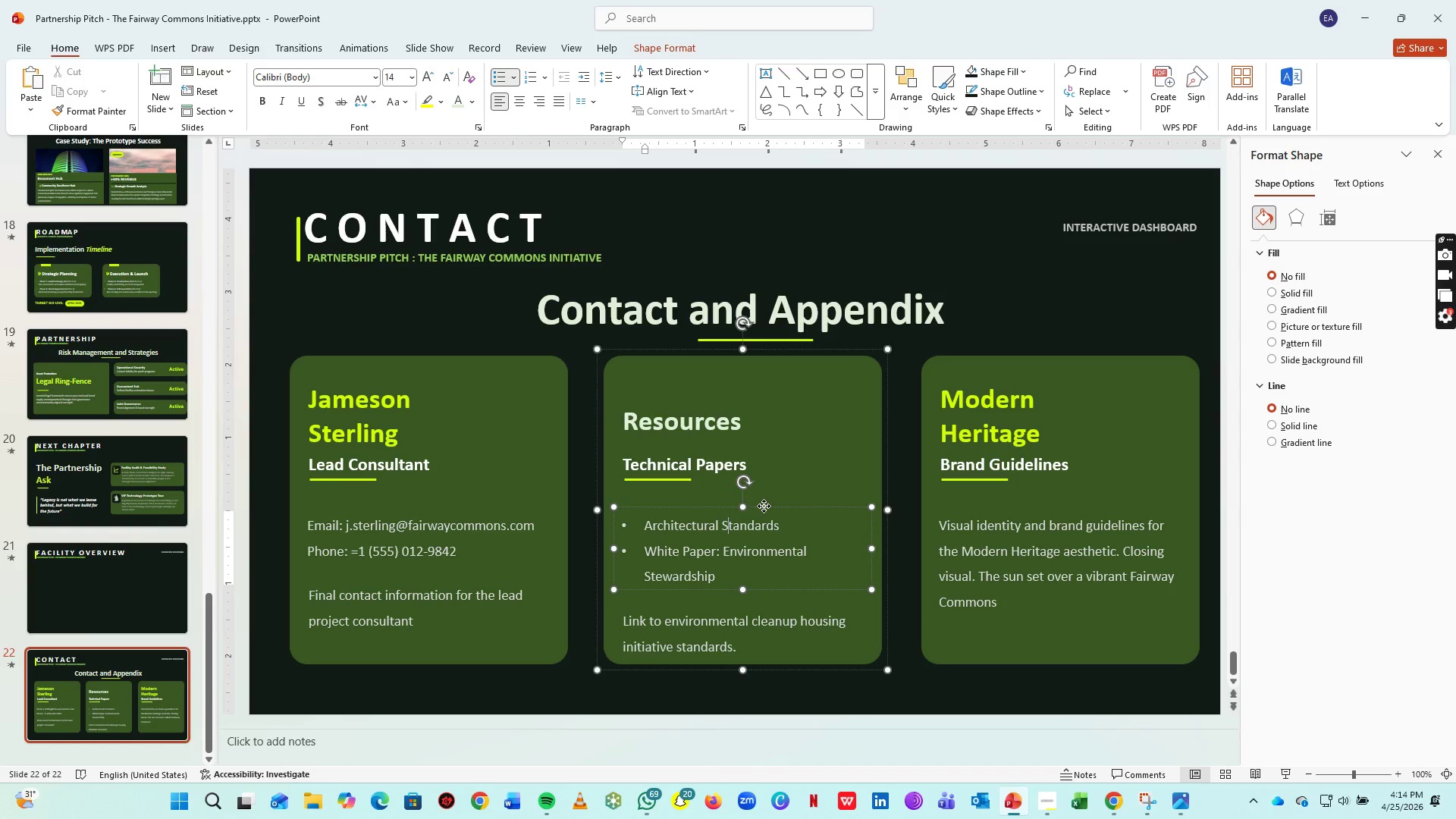 
left_click([764, 506])
 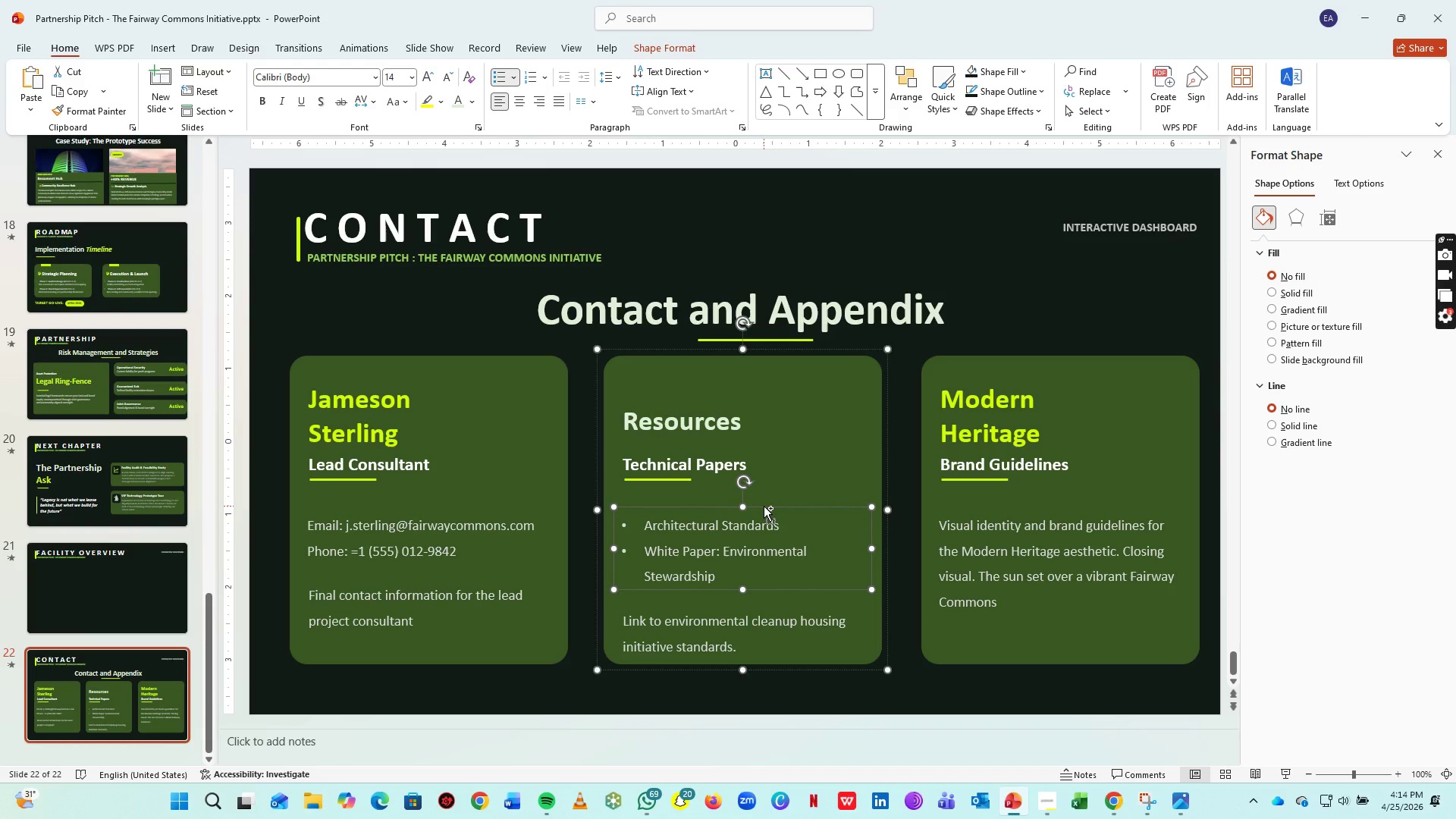 
key(Control+C)
 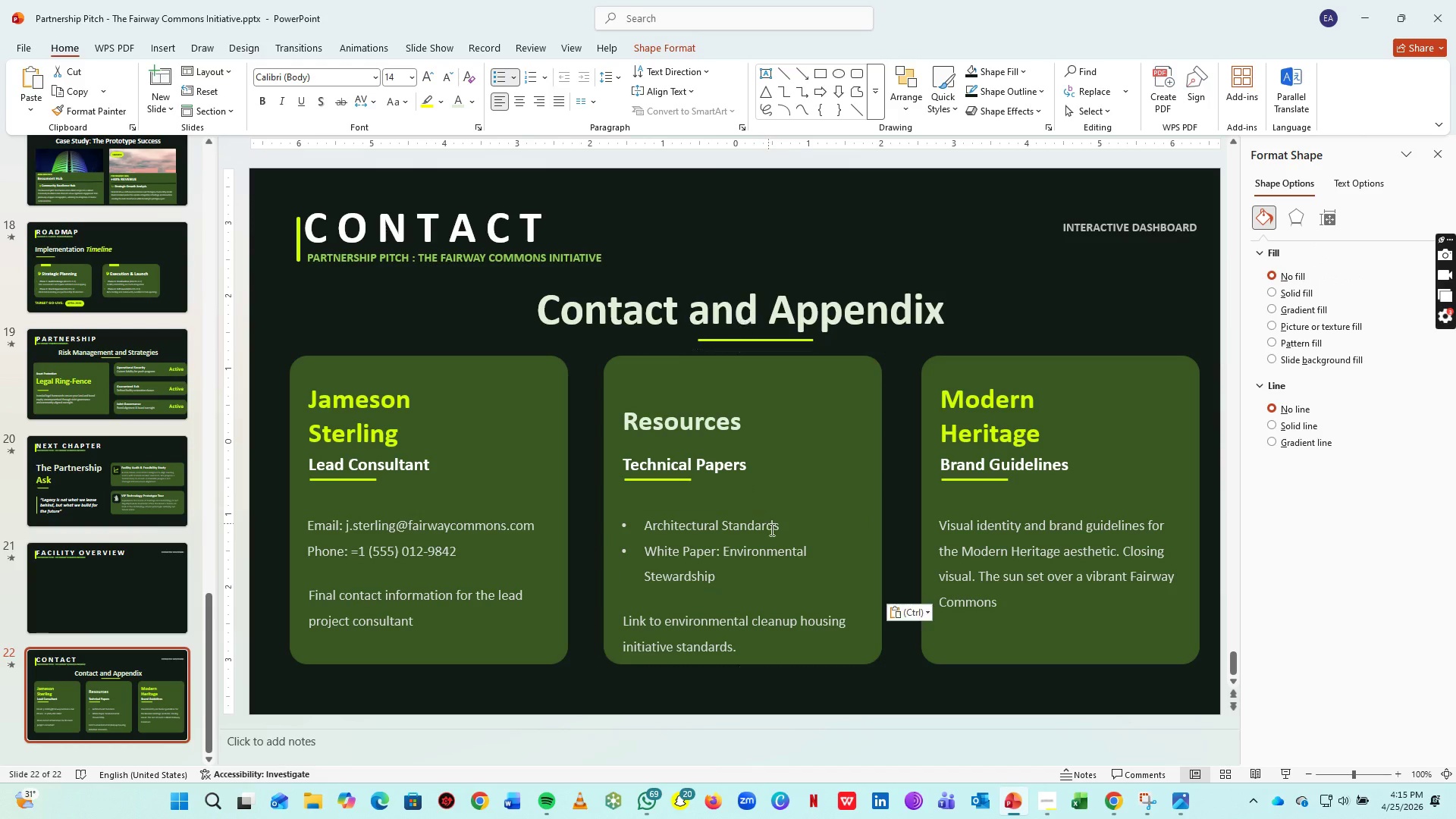 
key(Control+V)
 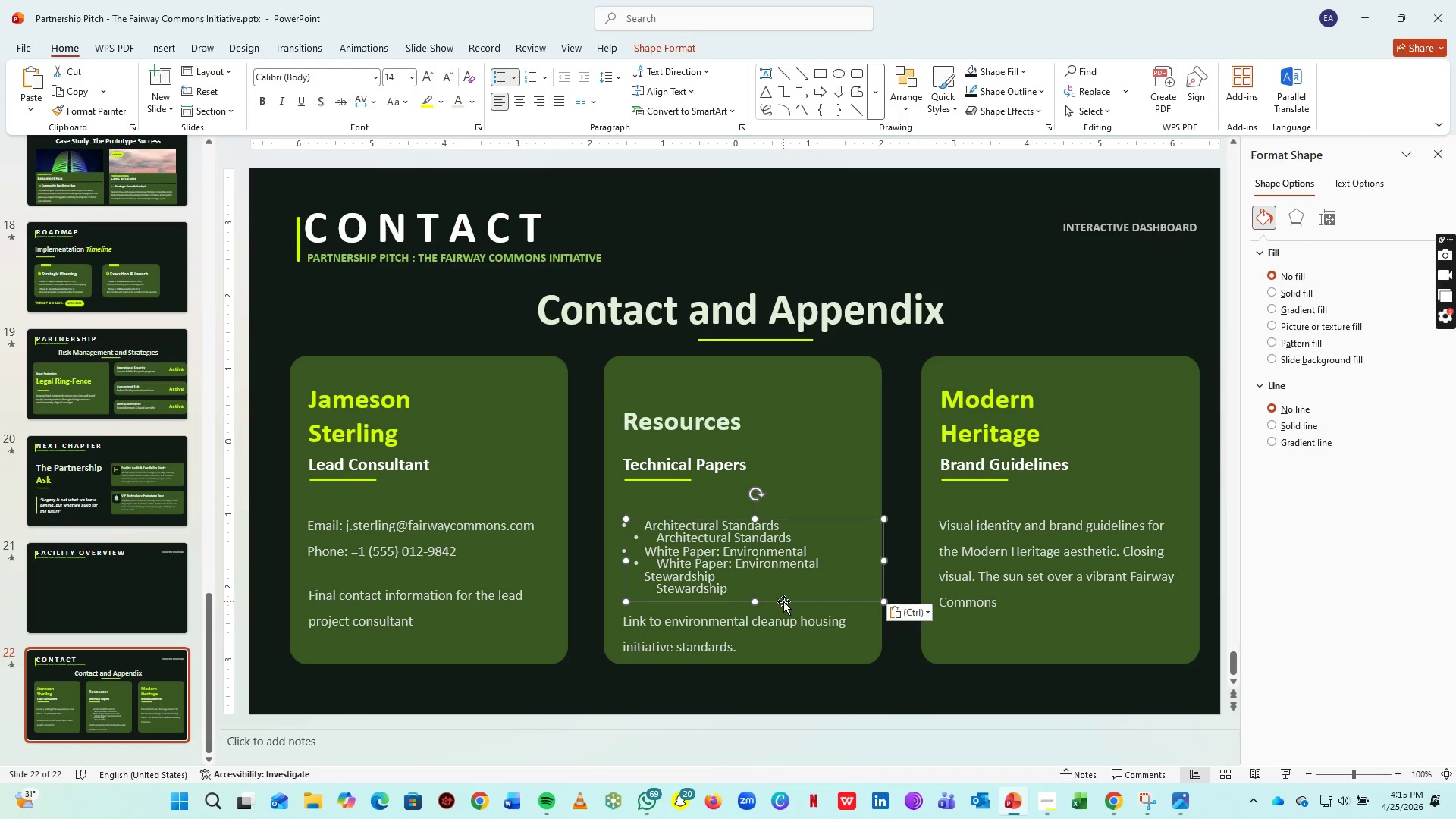 
left_click_drag(start_coordinate=[783, 601], to_coordinate=[745, 711])
 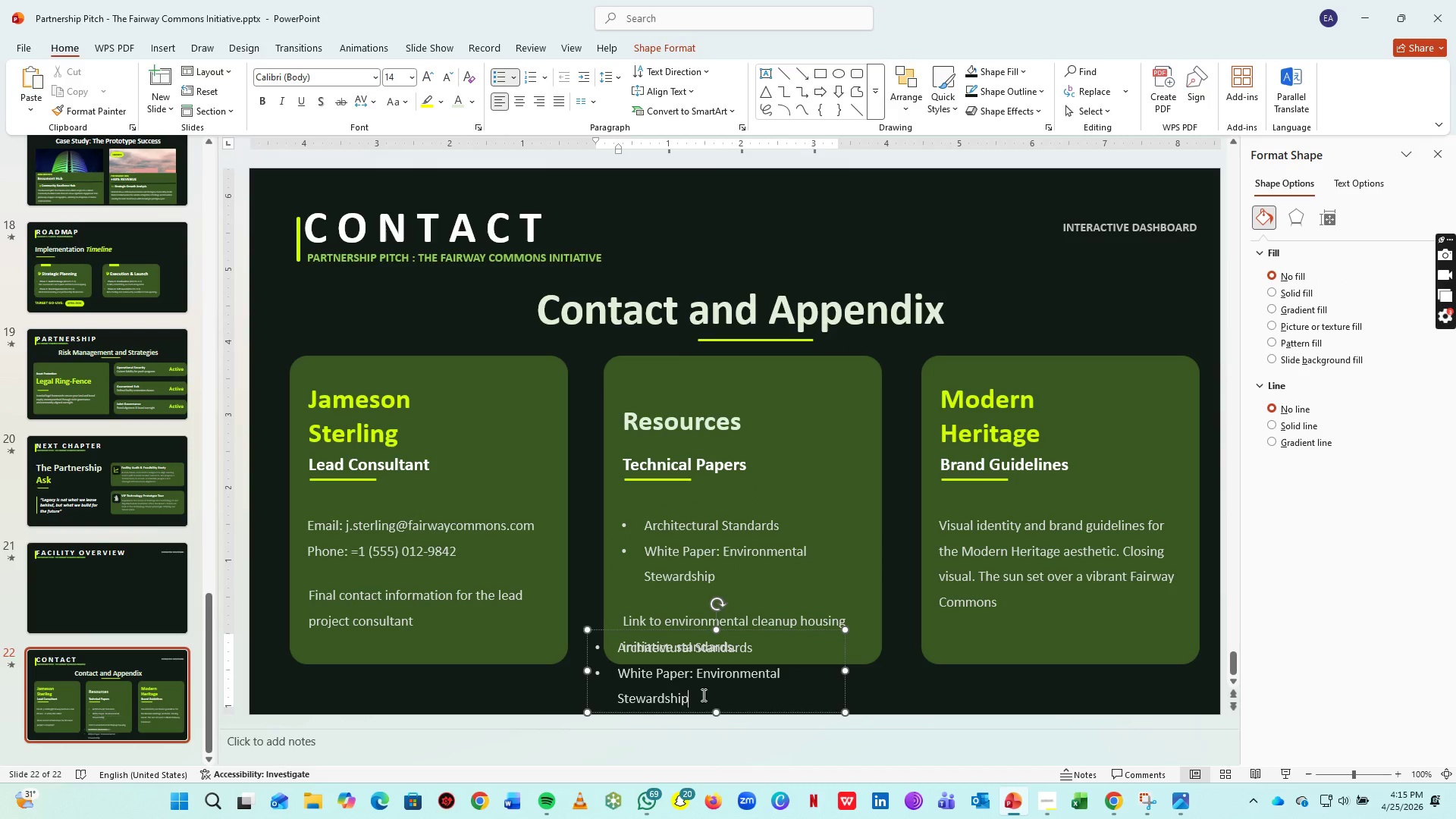 
left_click([702, 695])
 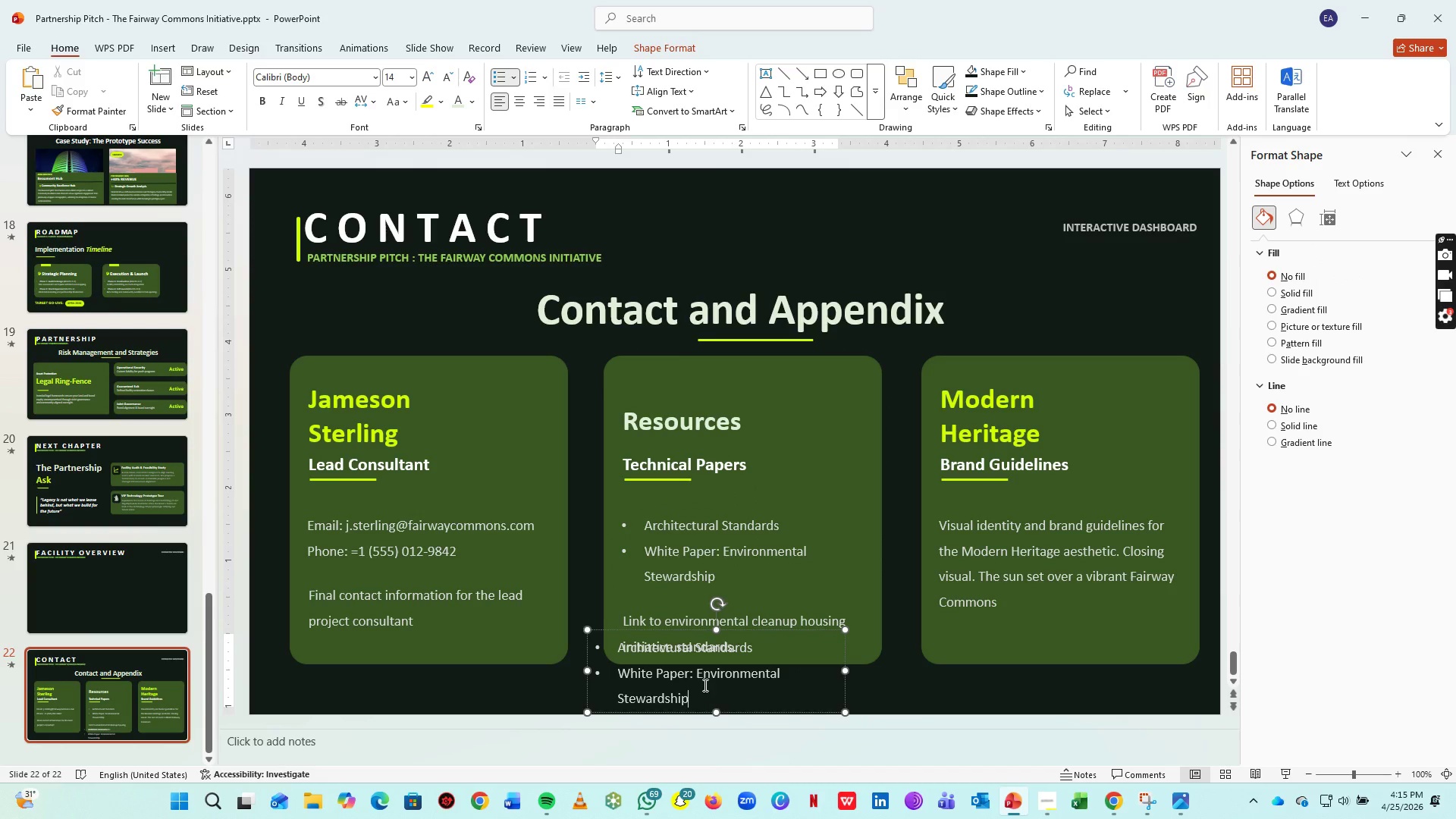 
key(Control+A)
 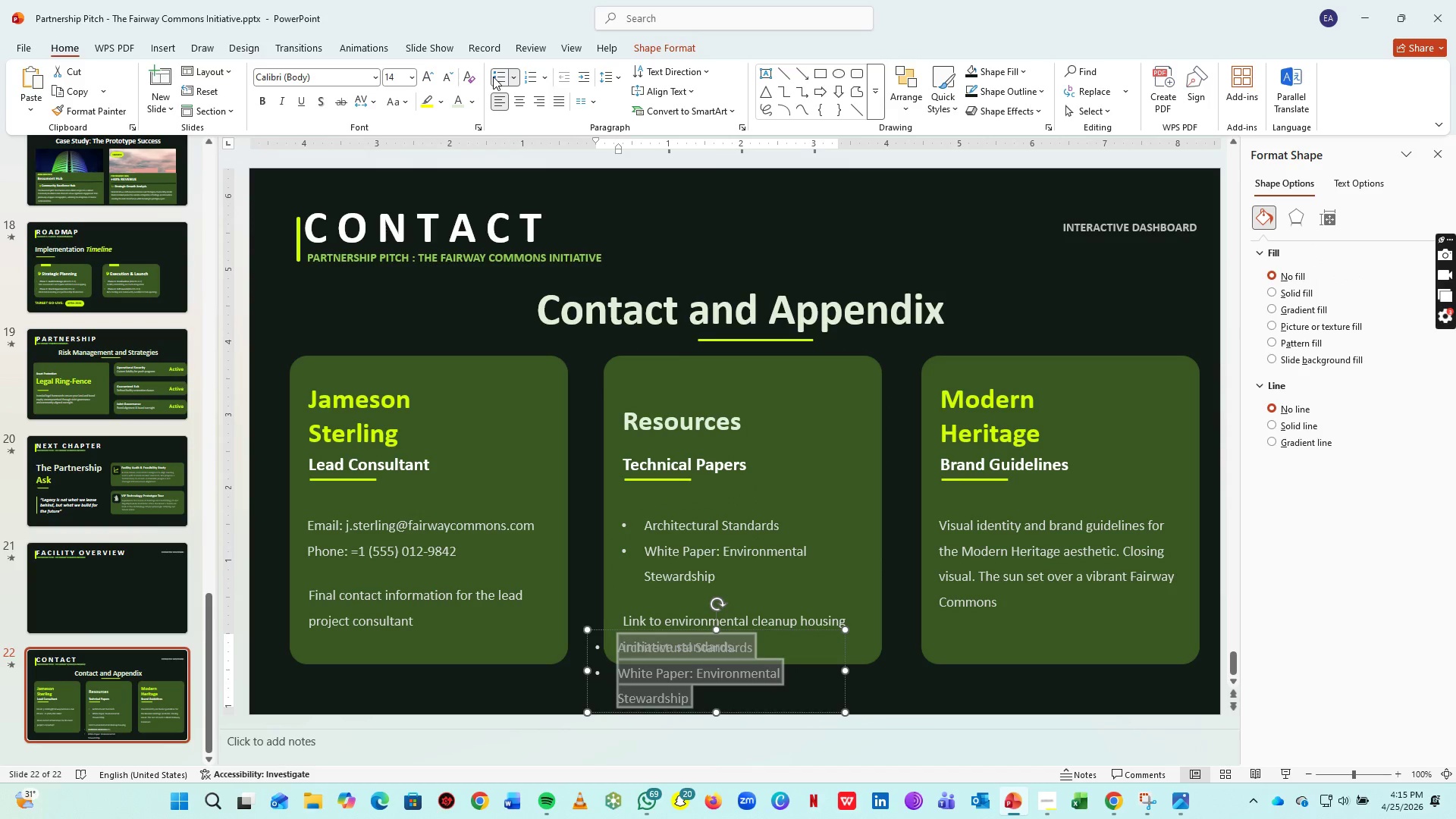 
left_click([493, 77])
 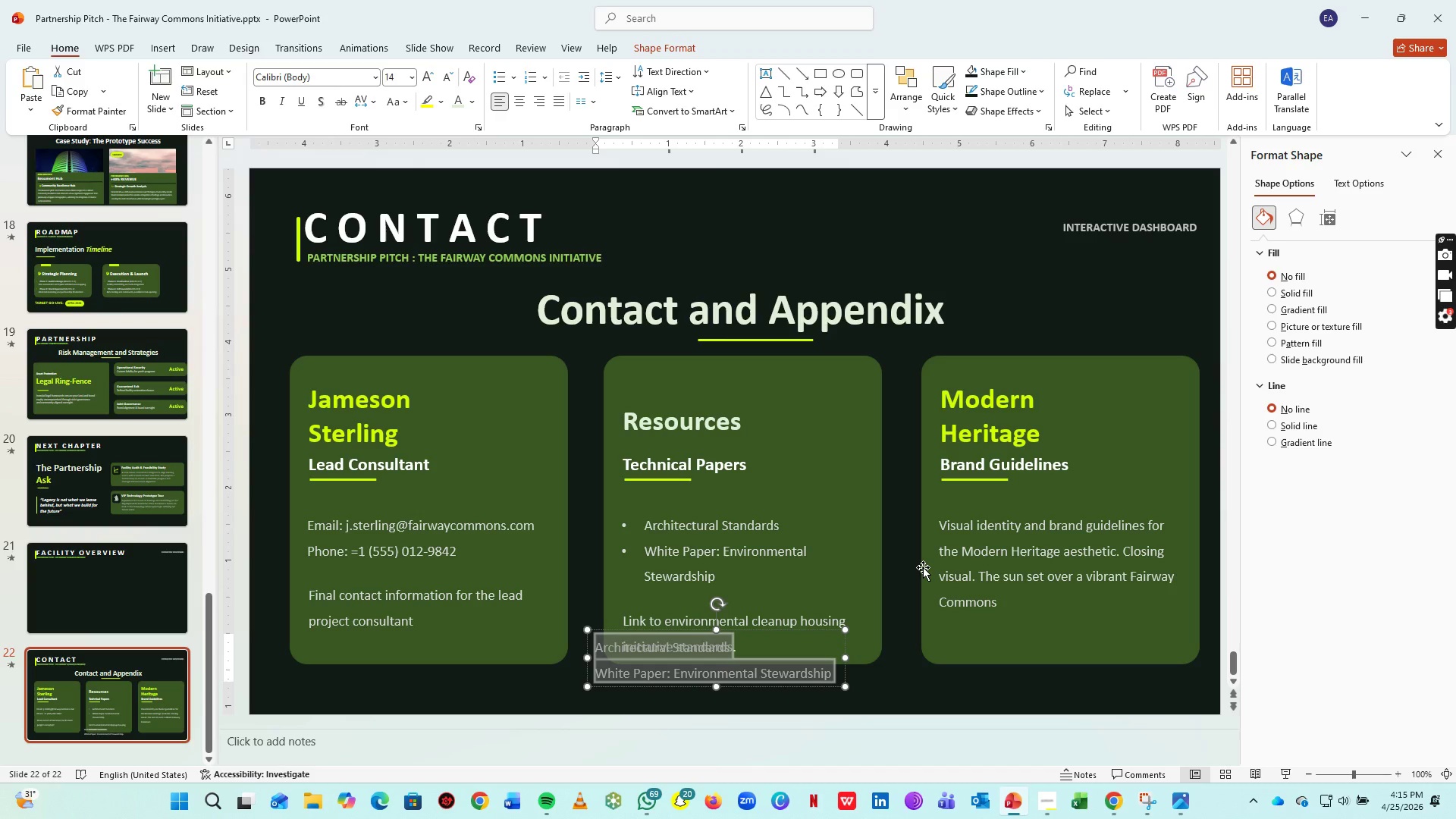 
type("The sun sets over the vibrant Fairway Commons, where tradition ,e)
key(Backspace)
key(Backspace)
key(Backspace)
type( meets the next generation)
 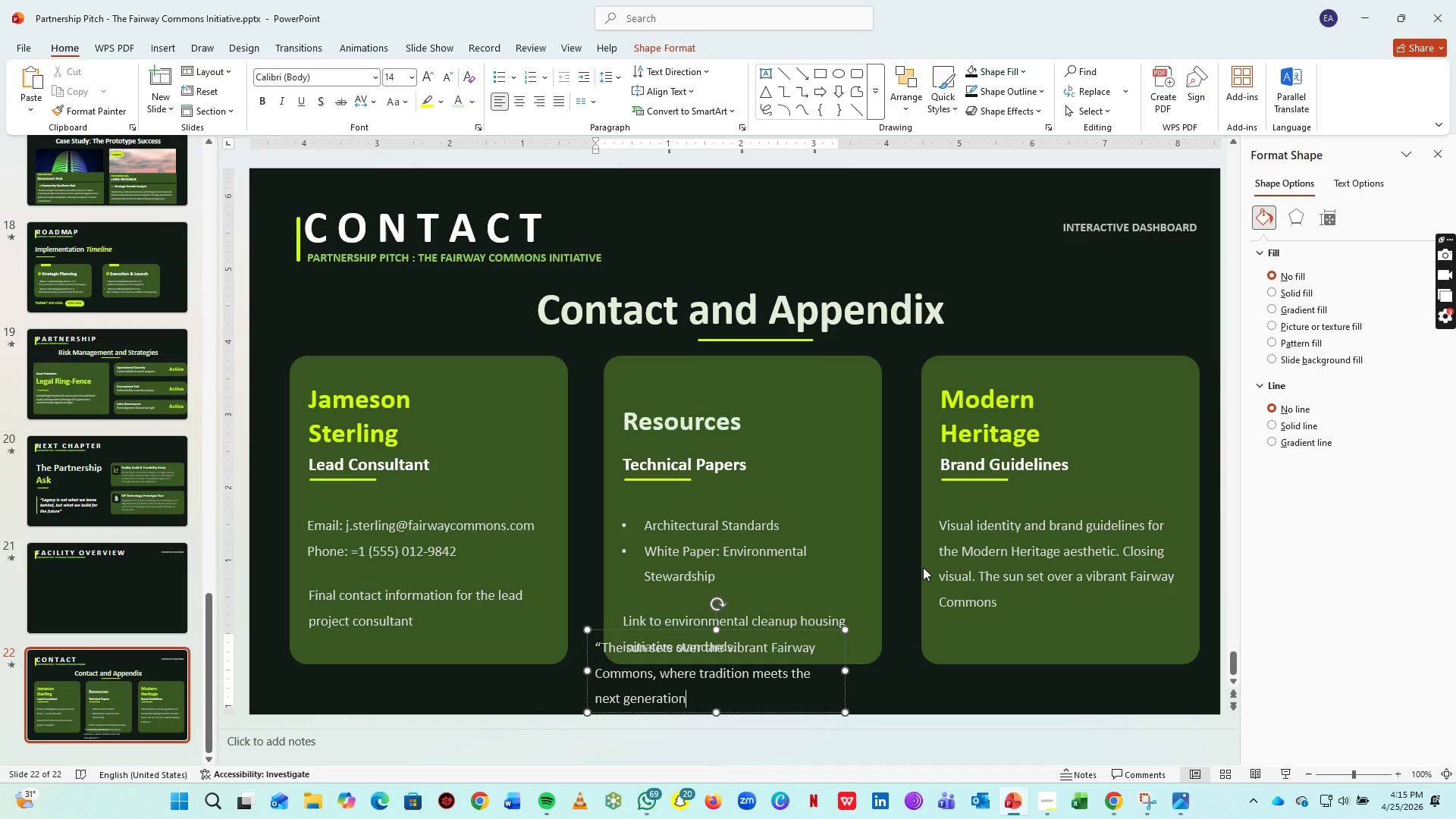 
key(Control+ControlLeft)
 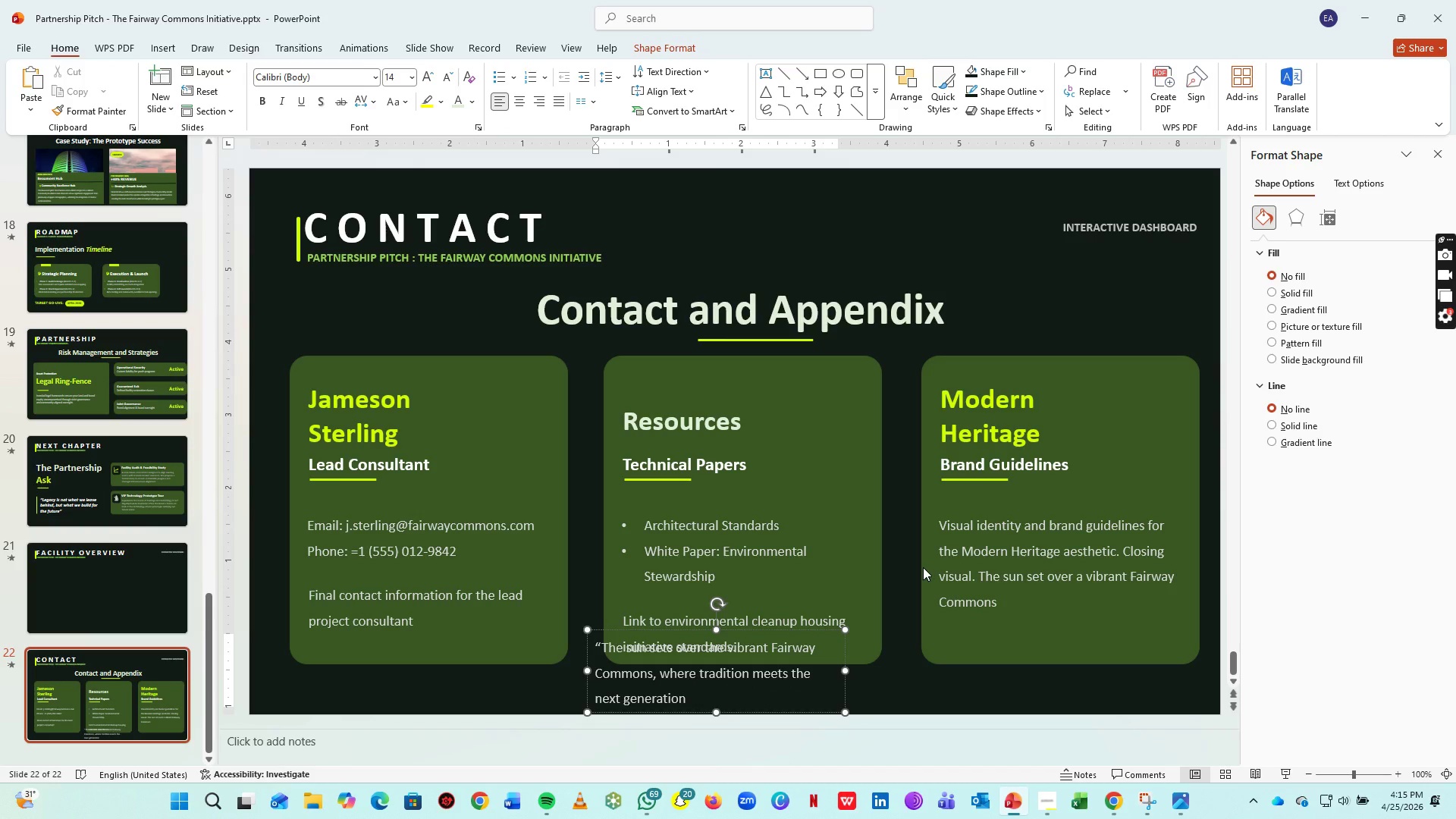 
key(Shift+ShiftRight)
 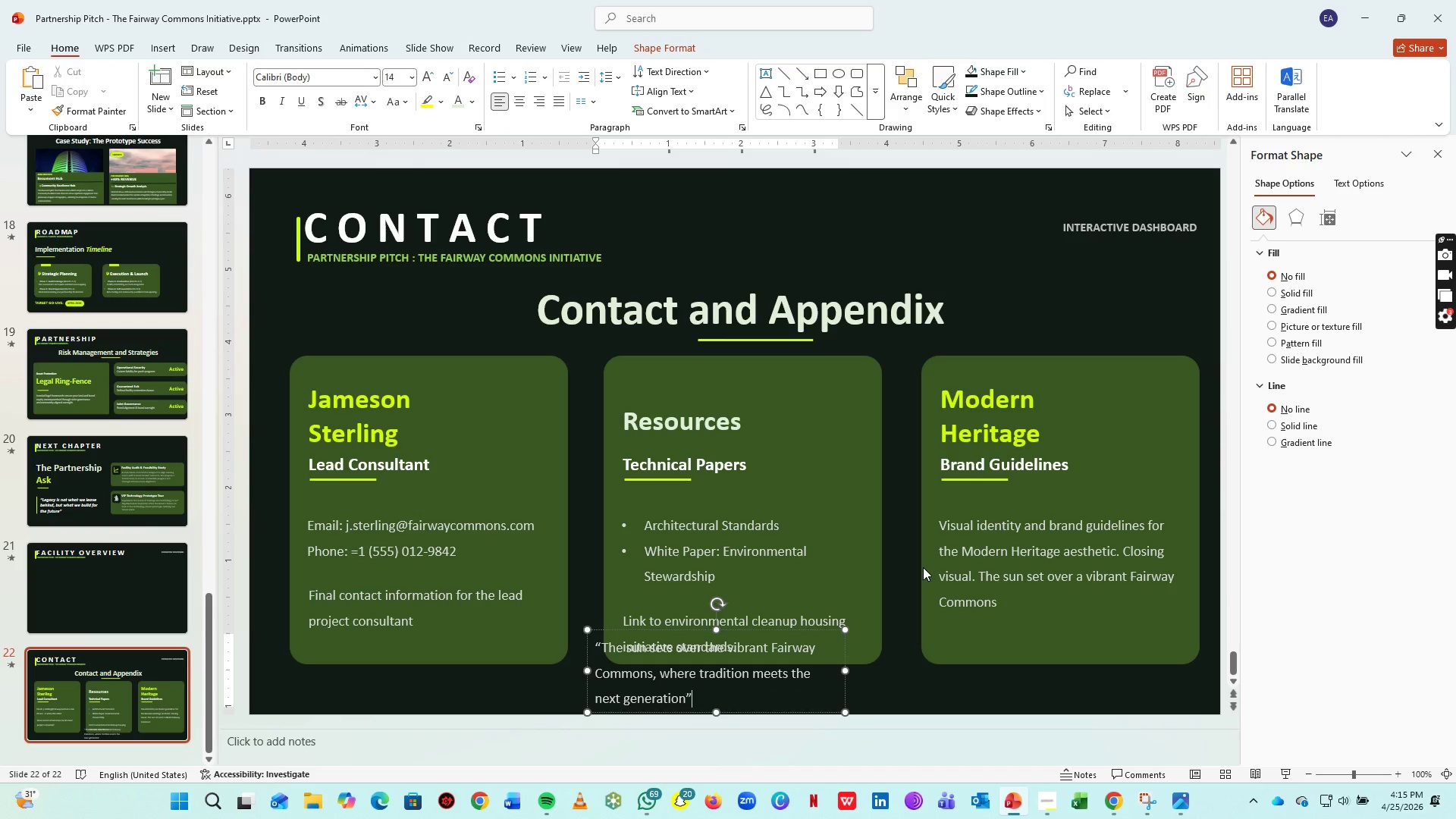 
key(Shift+Quote)
 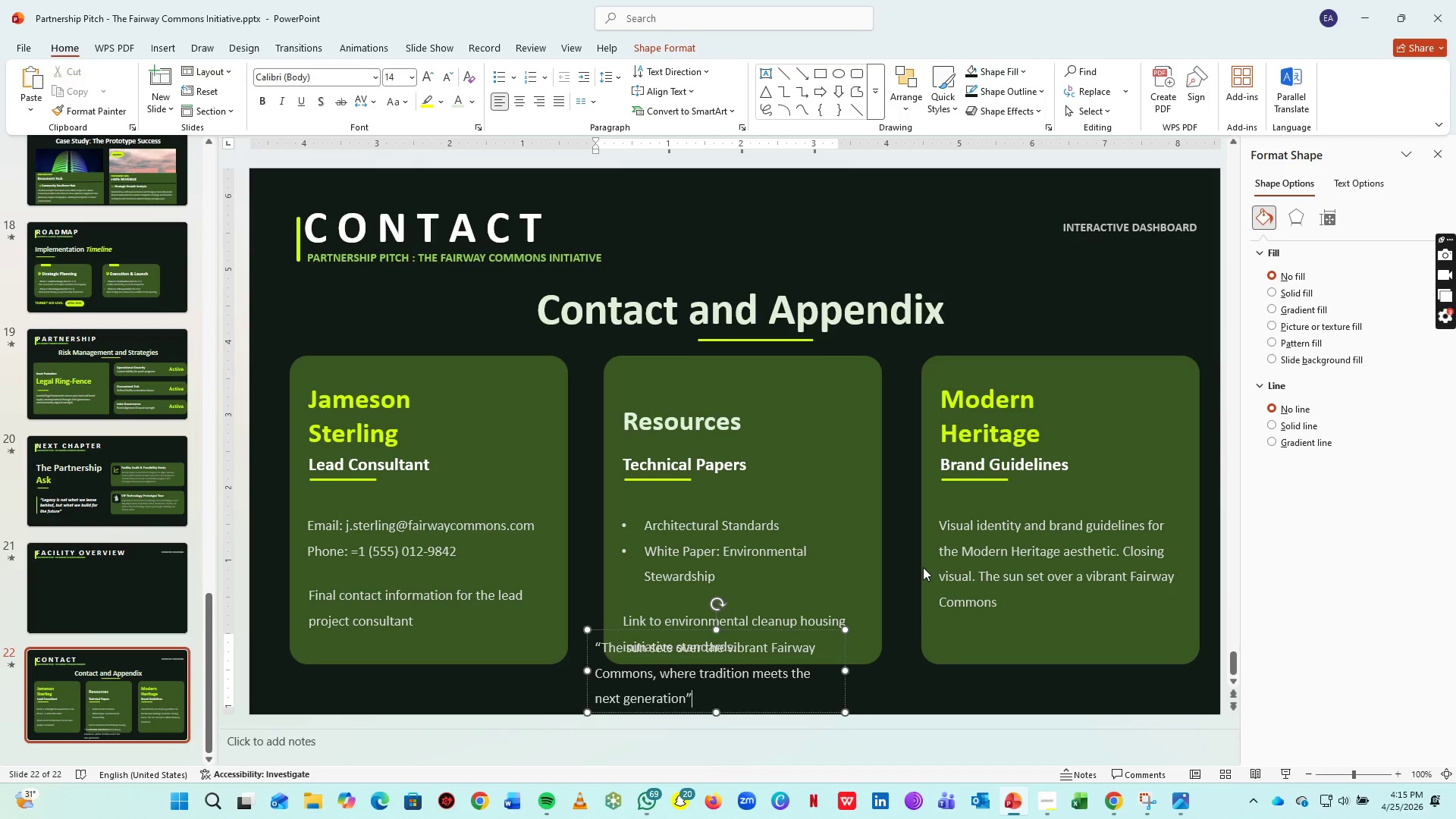 
key(Control+A)
 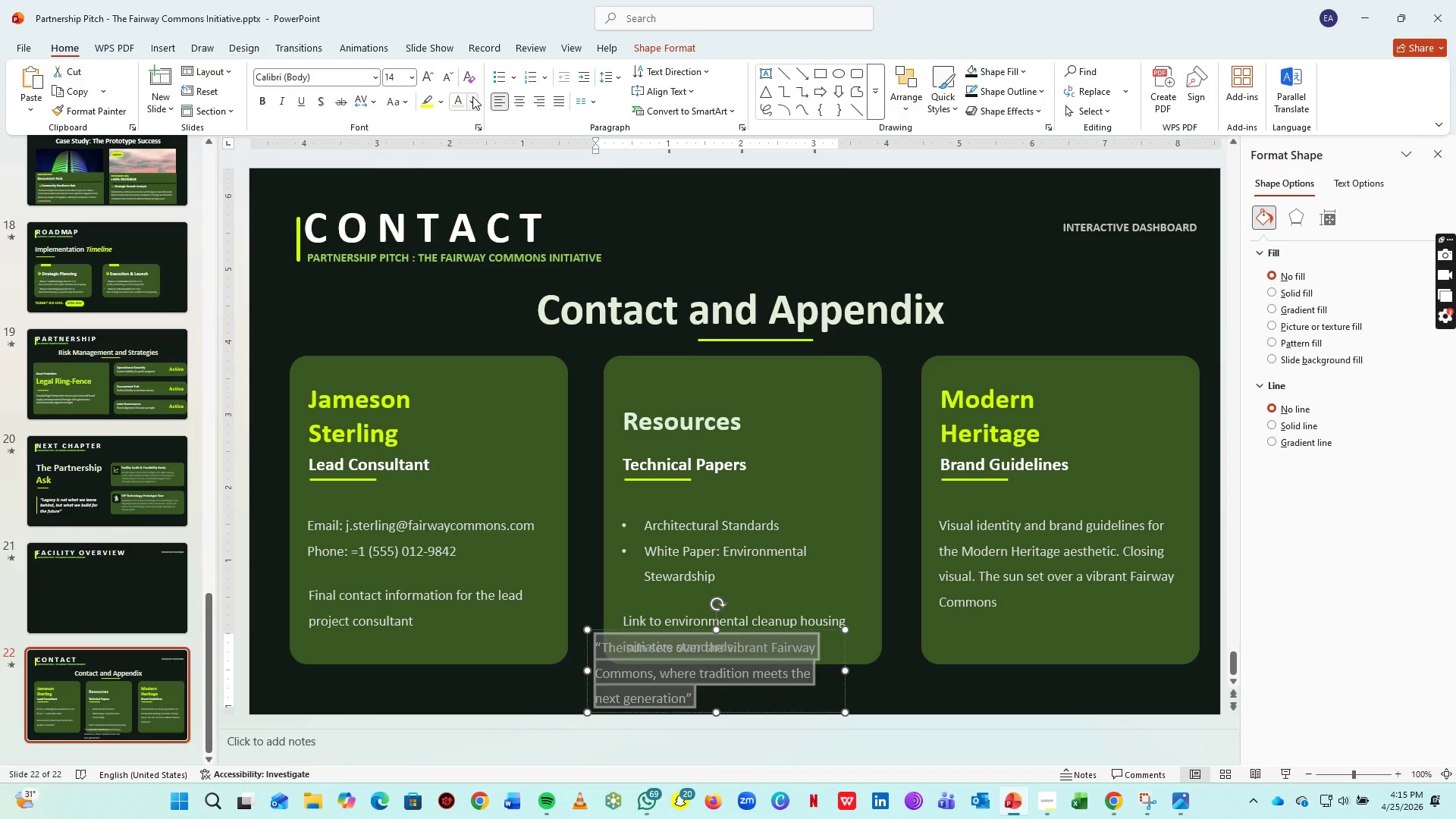 
left_click([472, 96])
 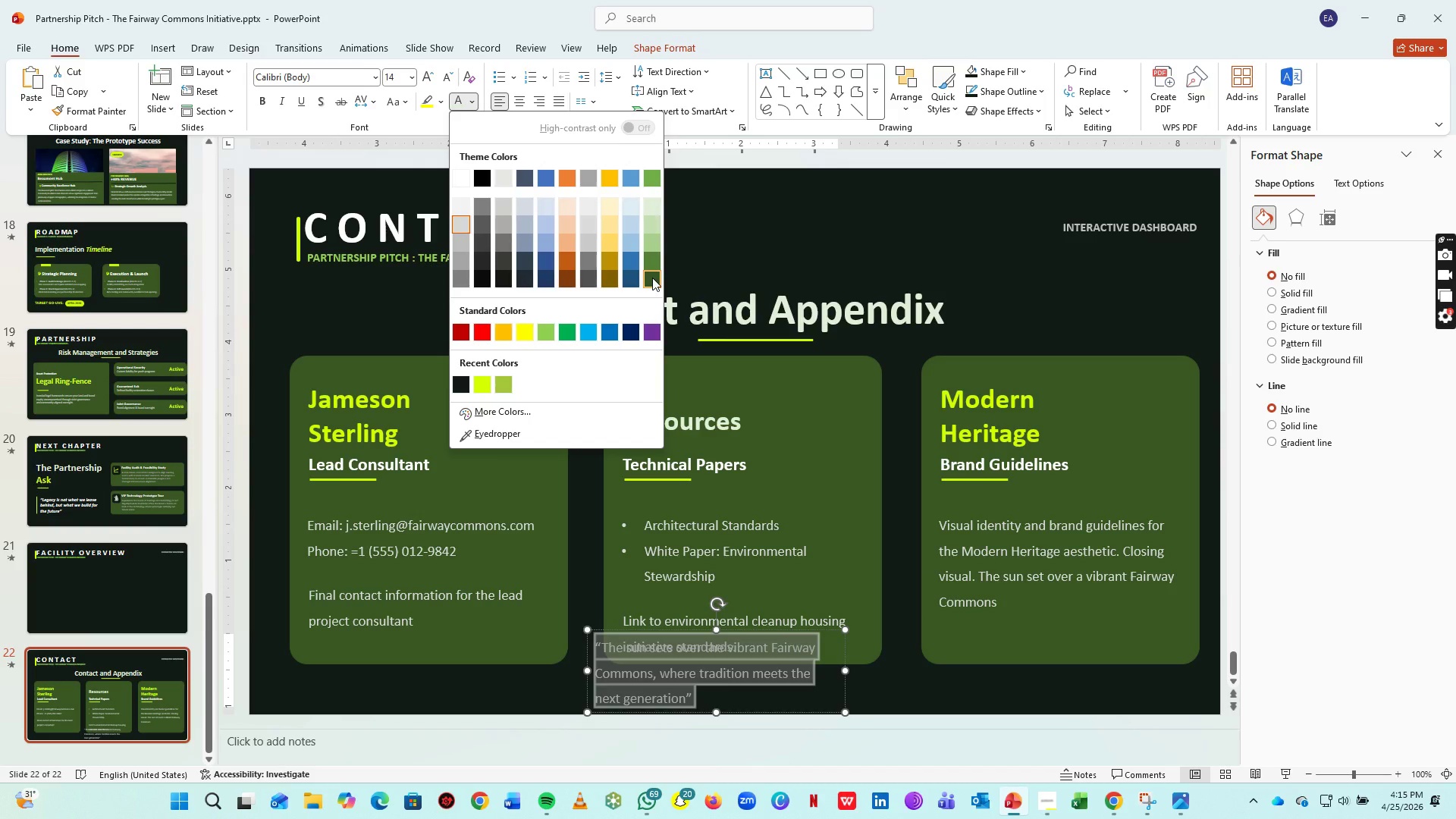 
left_click([652, 278])
 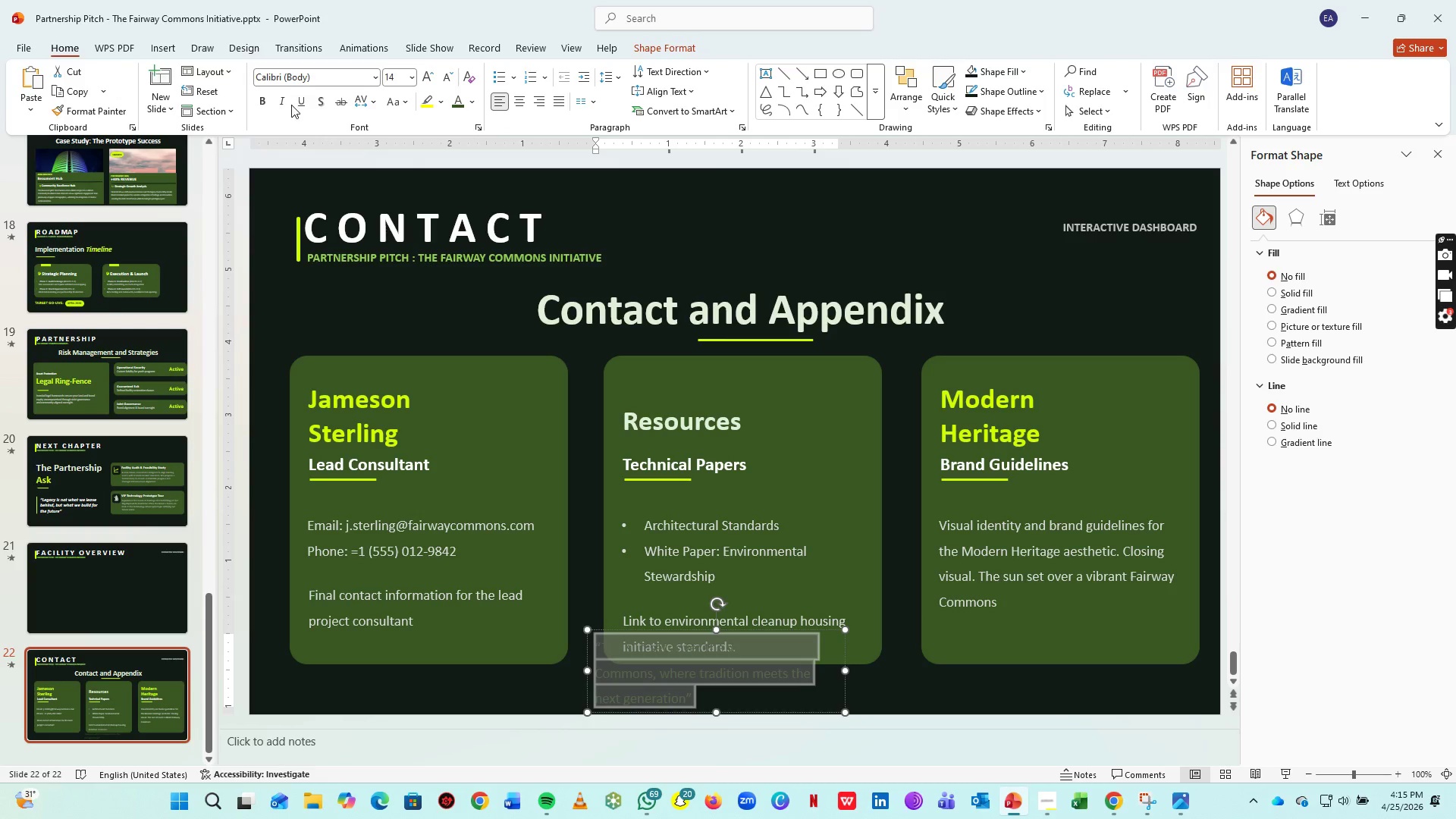 
left_click([284, 100])
 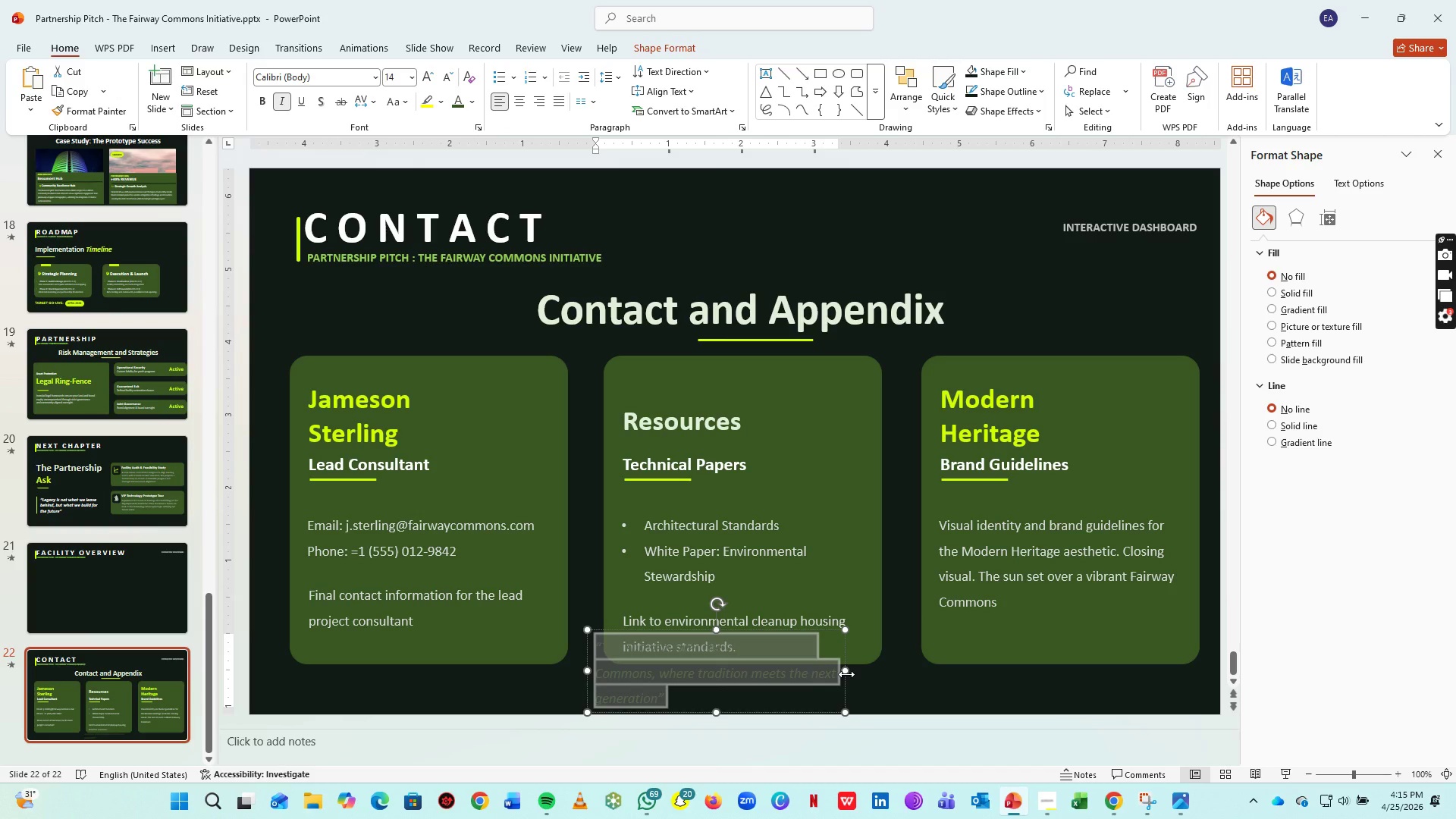 
left_click_drag(start_coordinate=[846, 674], to_coordinate=[1200, 679])
 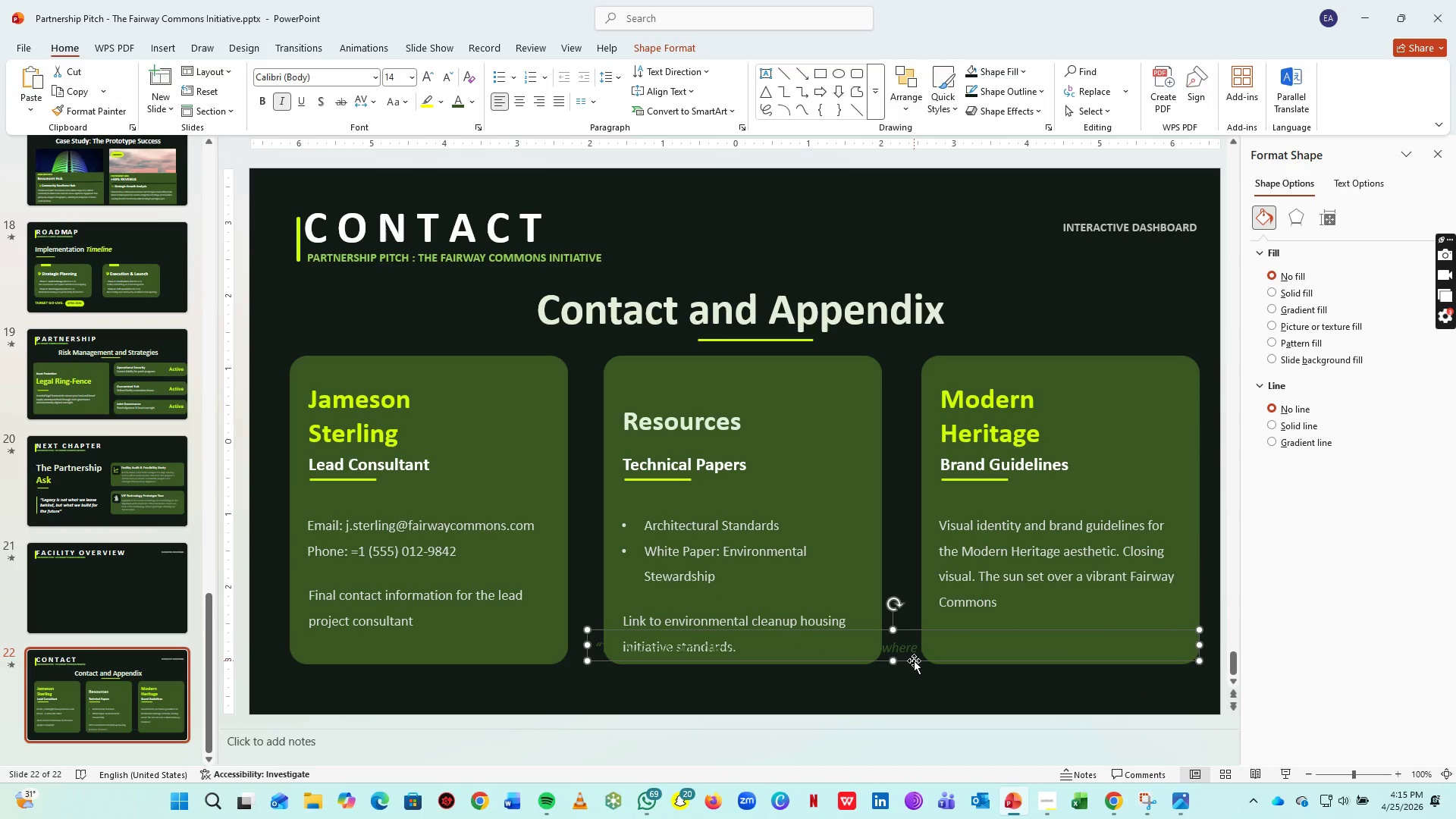 
left_click_drag(start_coordinate=[914, 661], to_coordinate=[762, 706])
 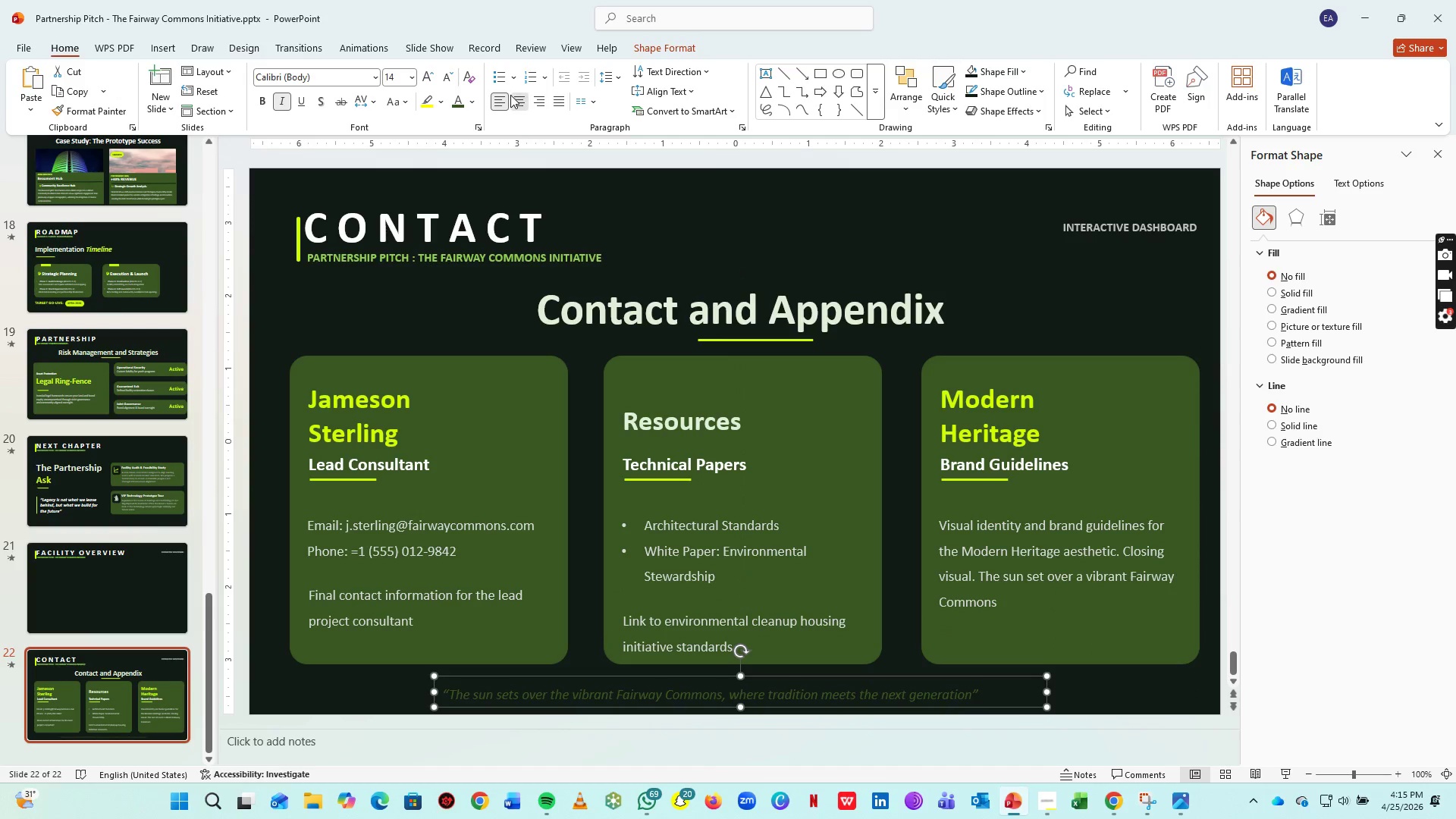 
left_click([510, 95])
 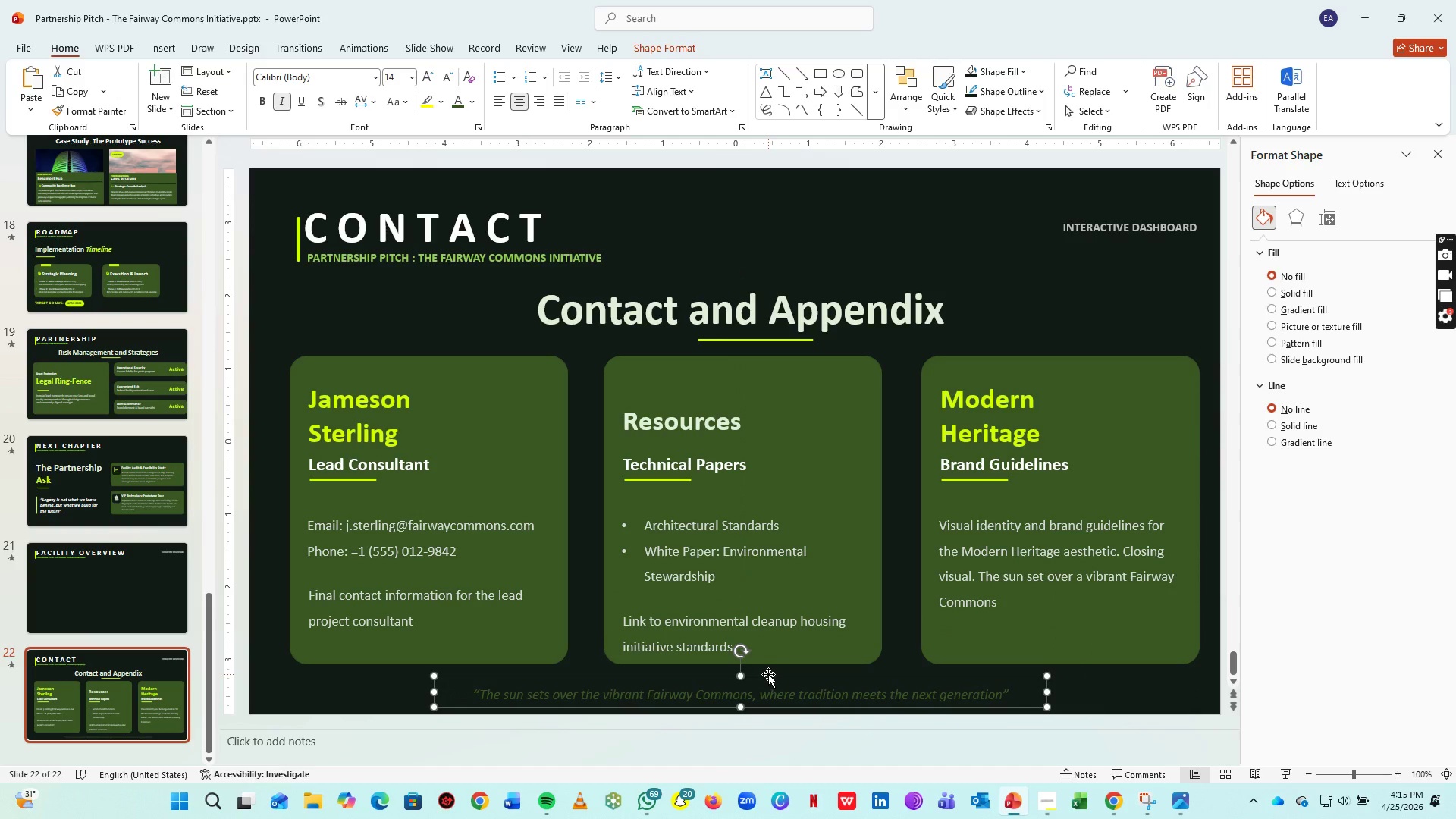 
left_click_drag(start_coordinate=[768, 675], to_coordinate=[764, 676])
 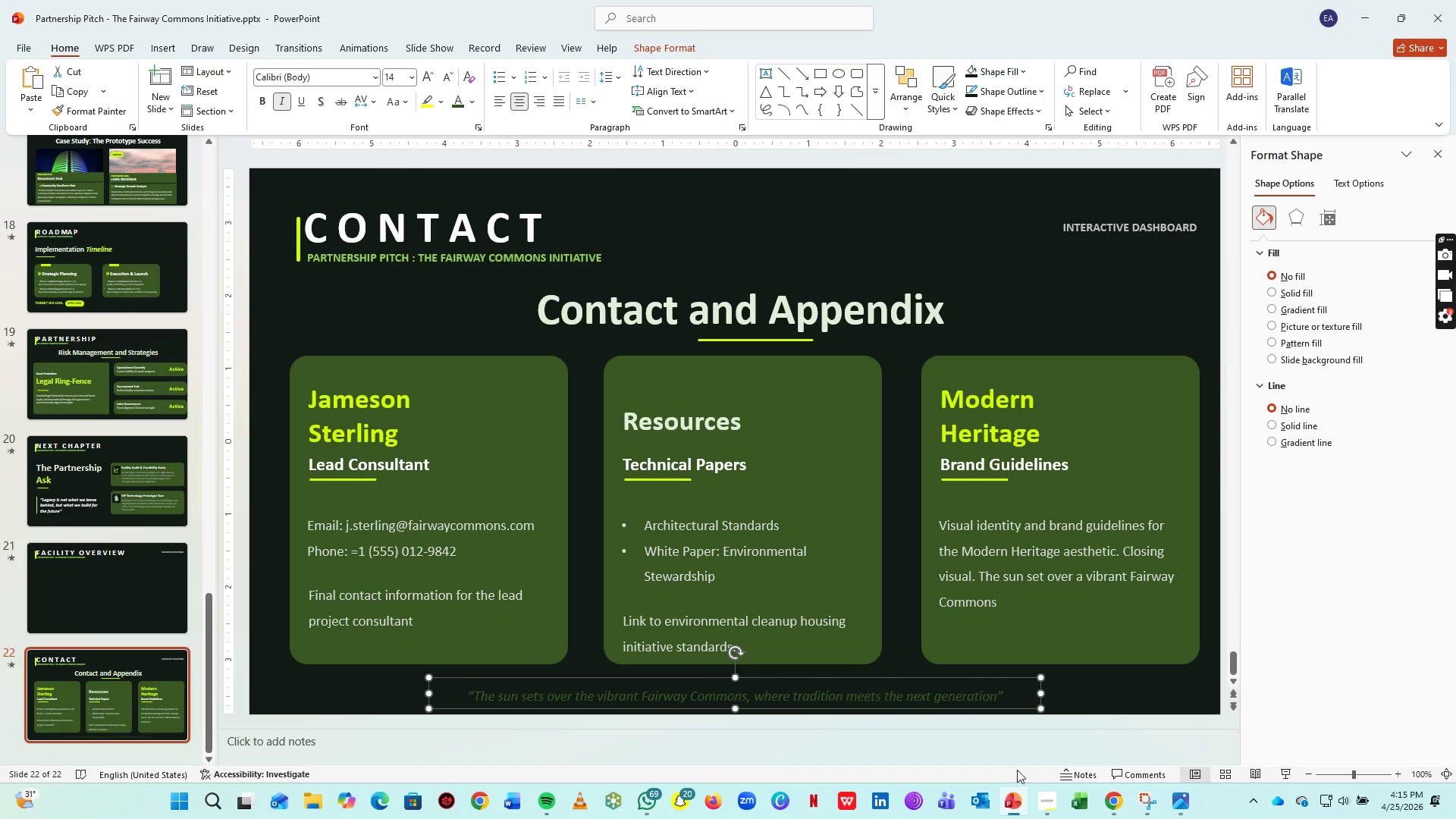 
left_click([993, 692])
 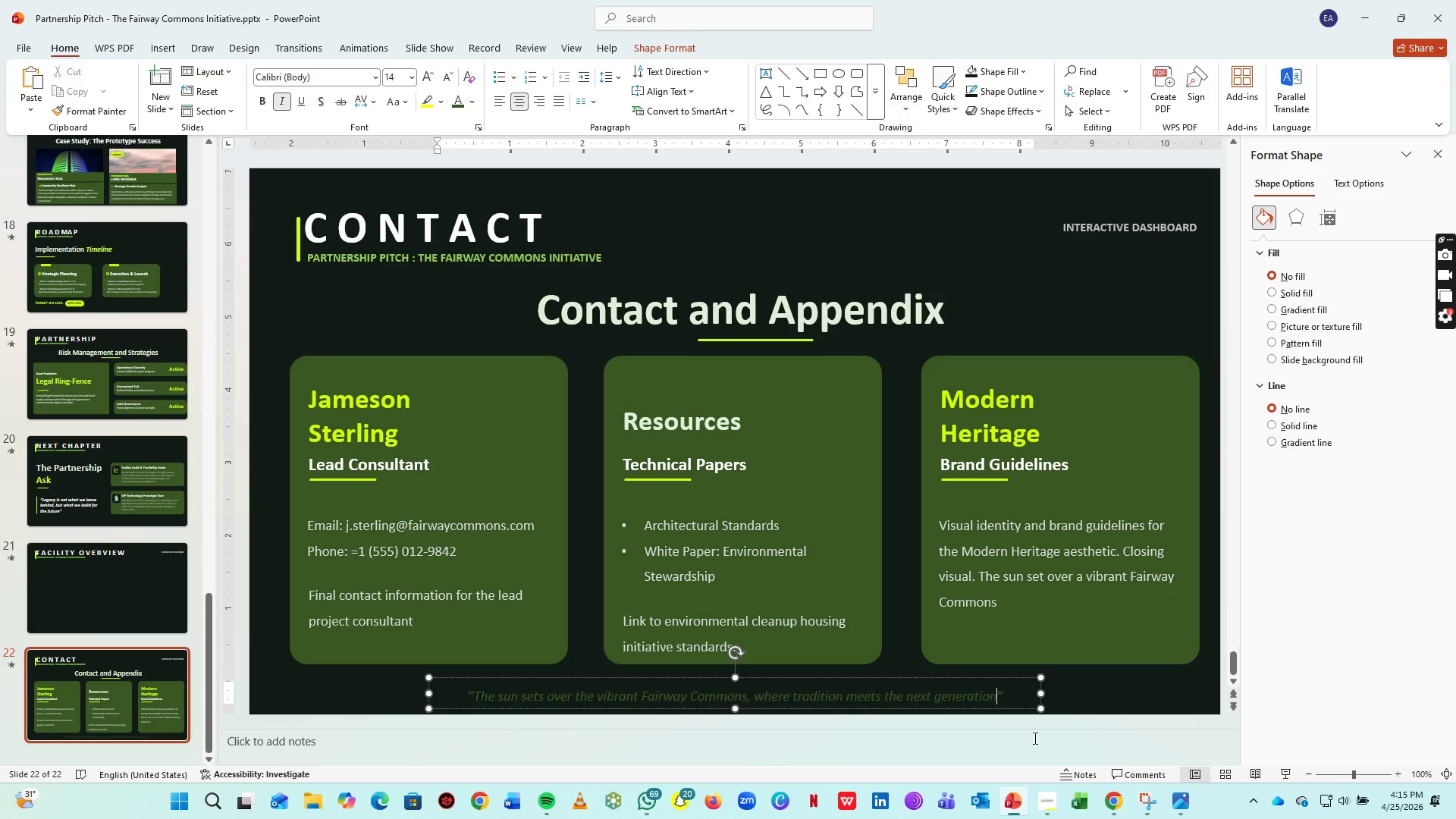 
key(Period)
 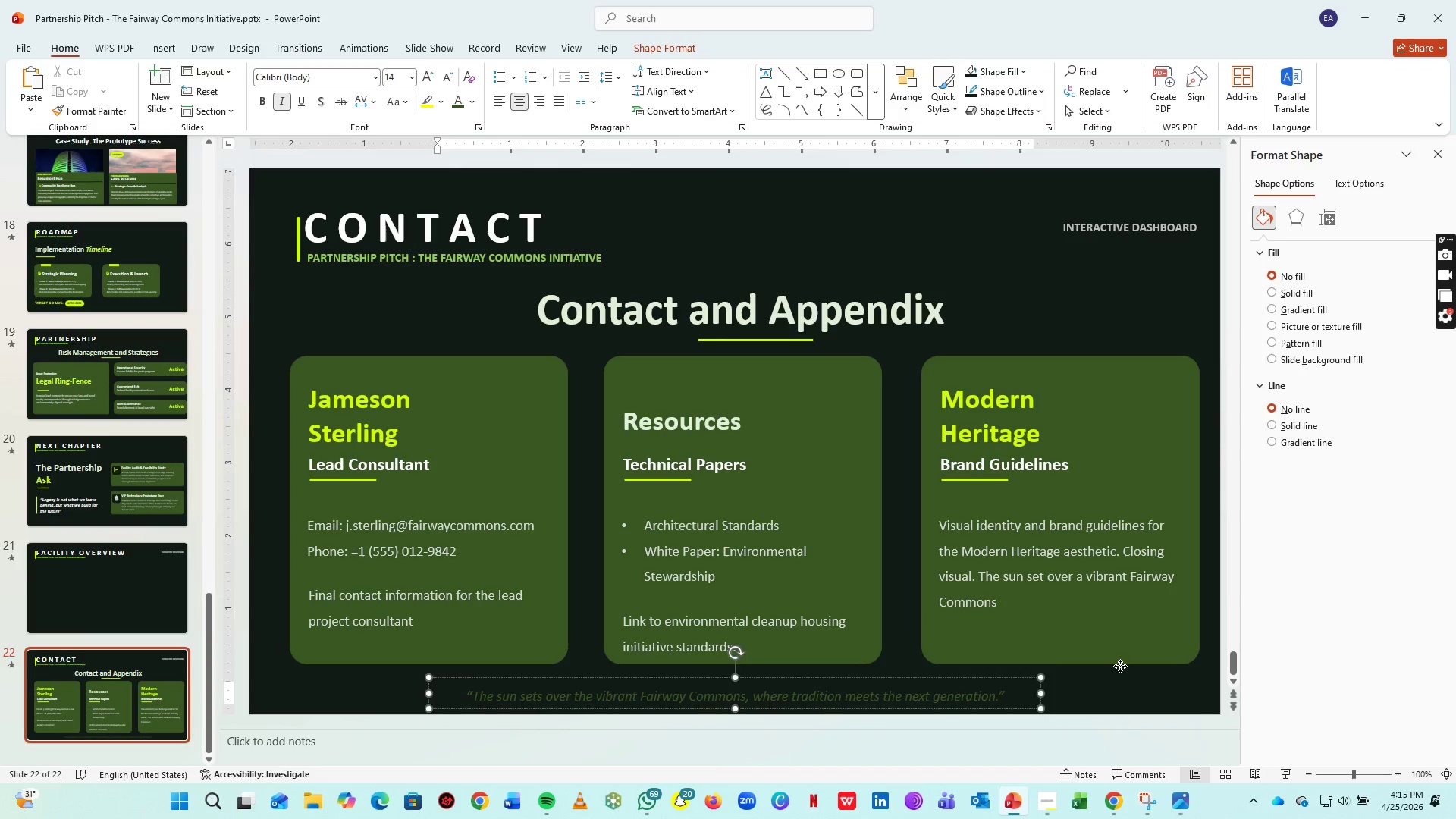 
left_click([1120, 666])
 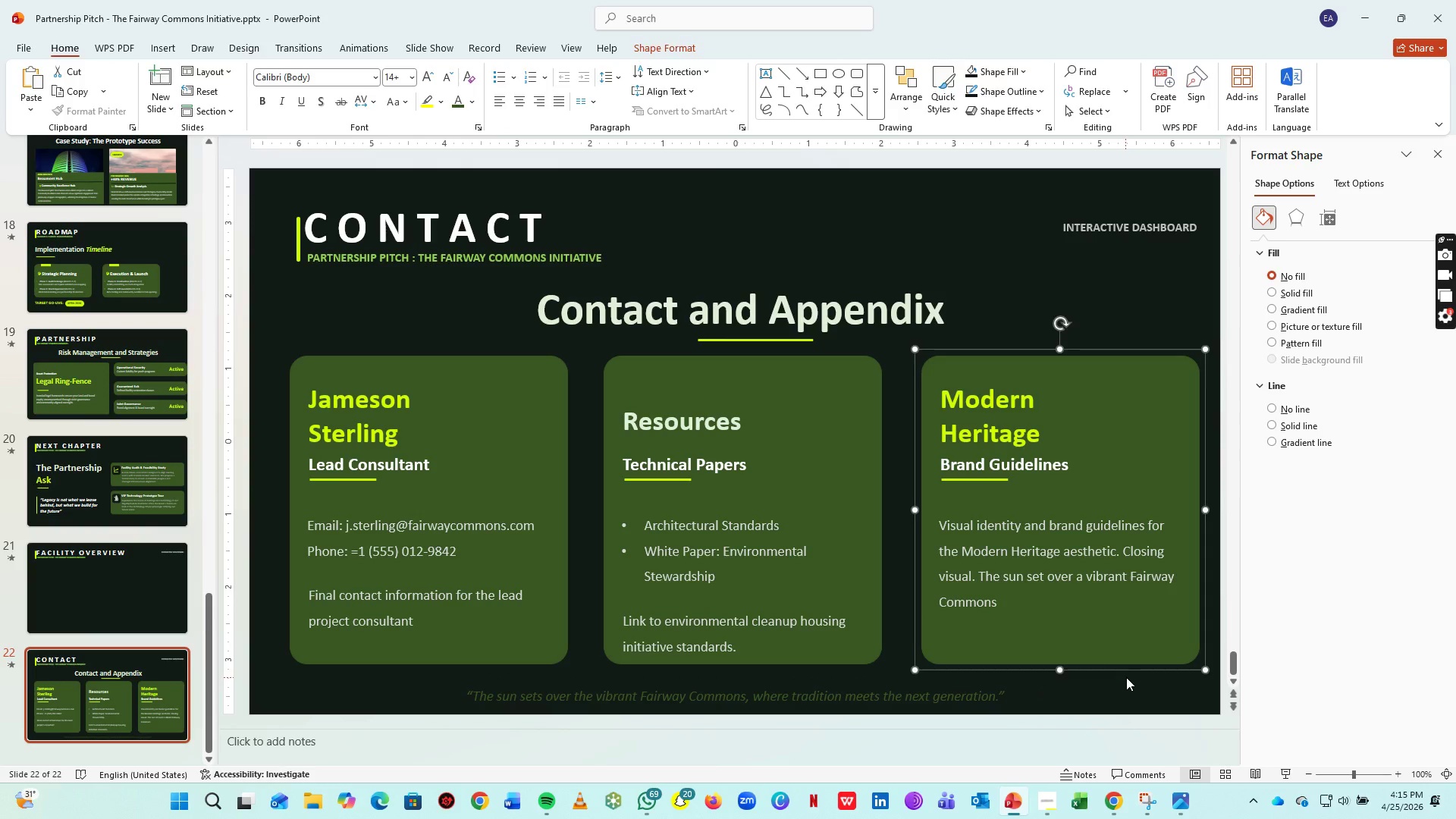 
left_click([1126, 677])
 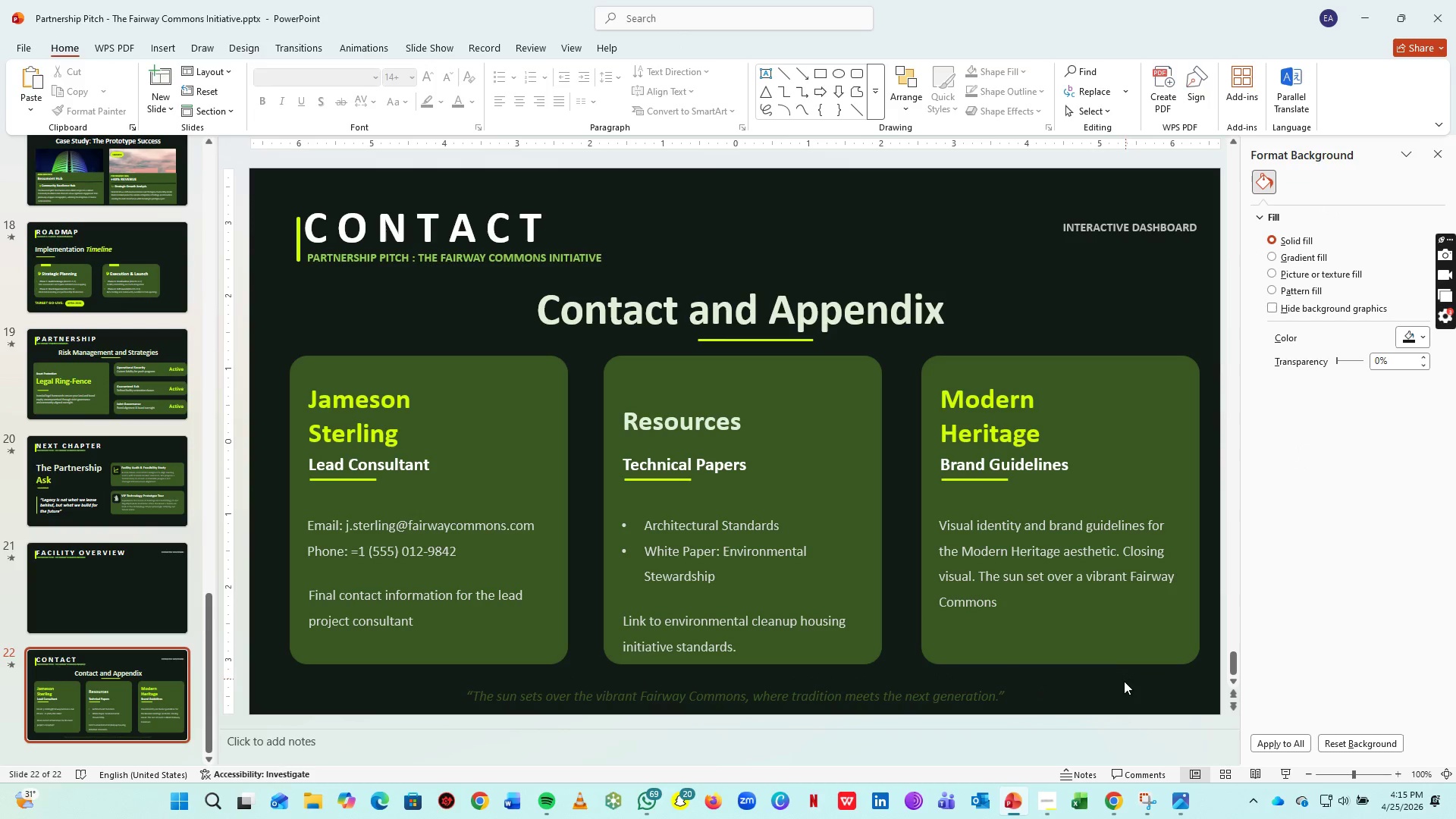 
key(Control+S)
 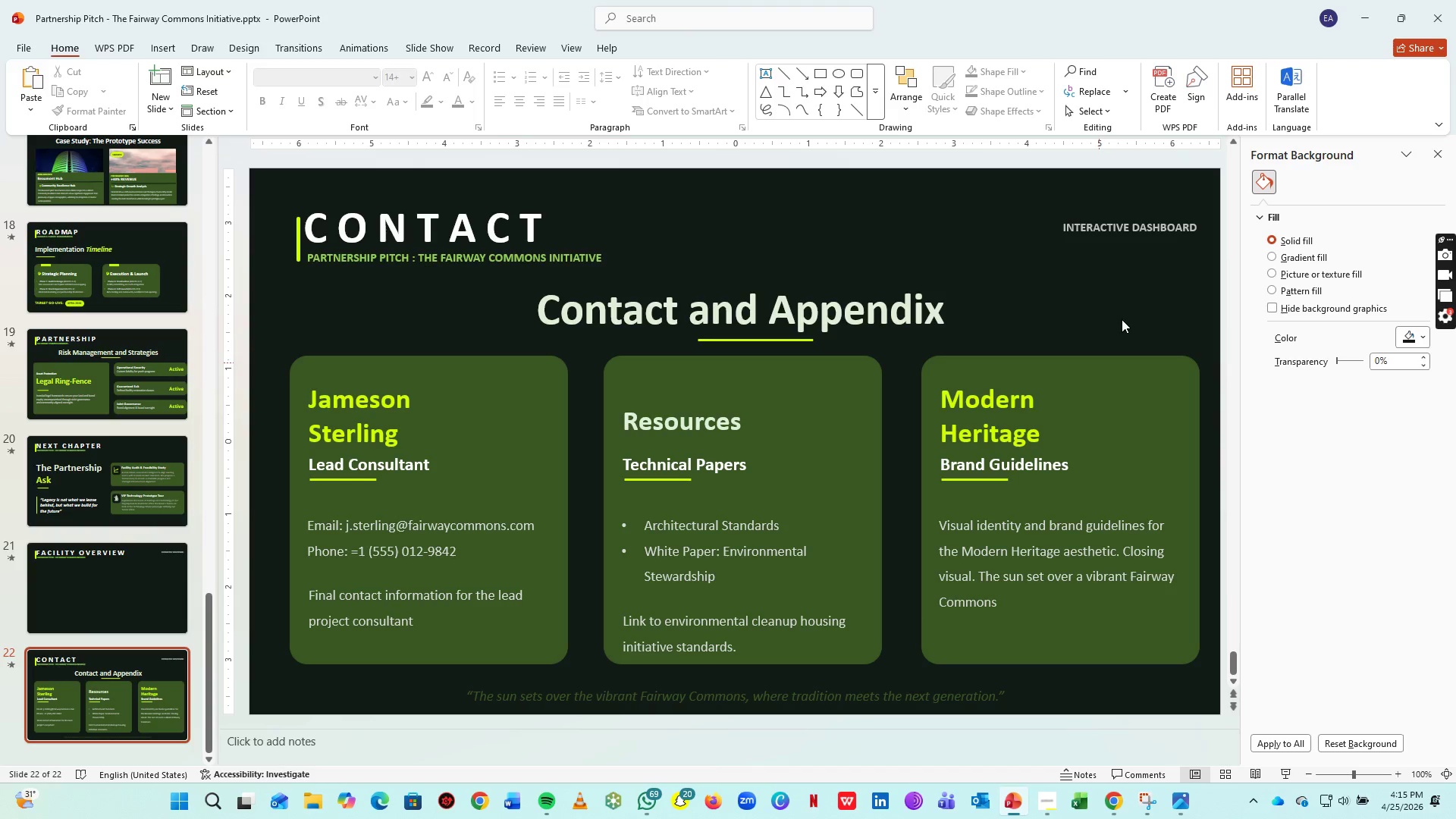 
left_click([1141, 237])
 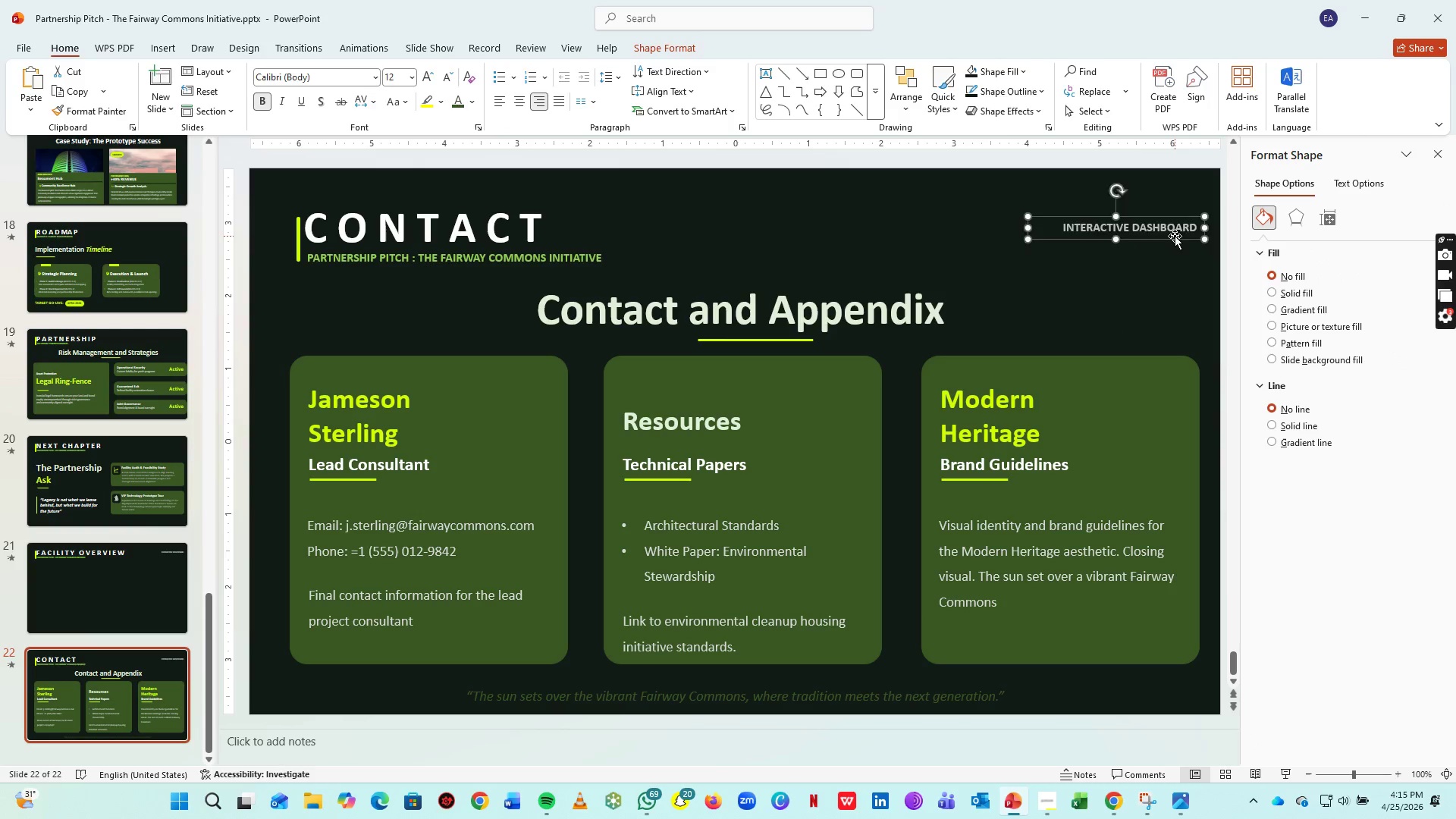 
key(Delete)
 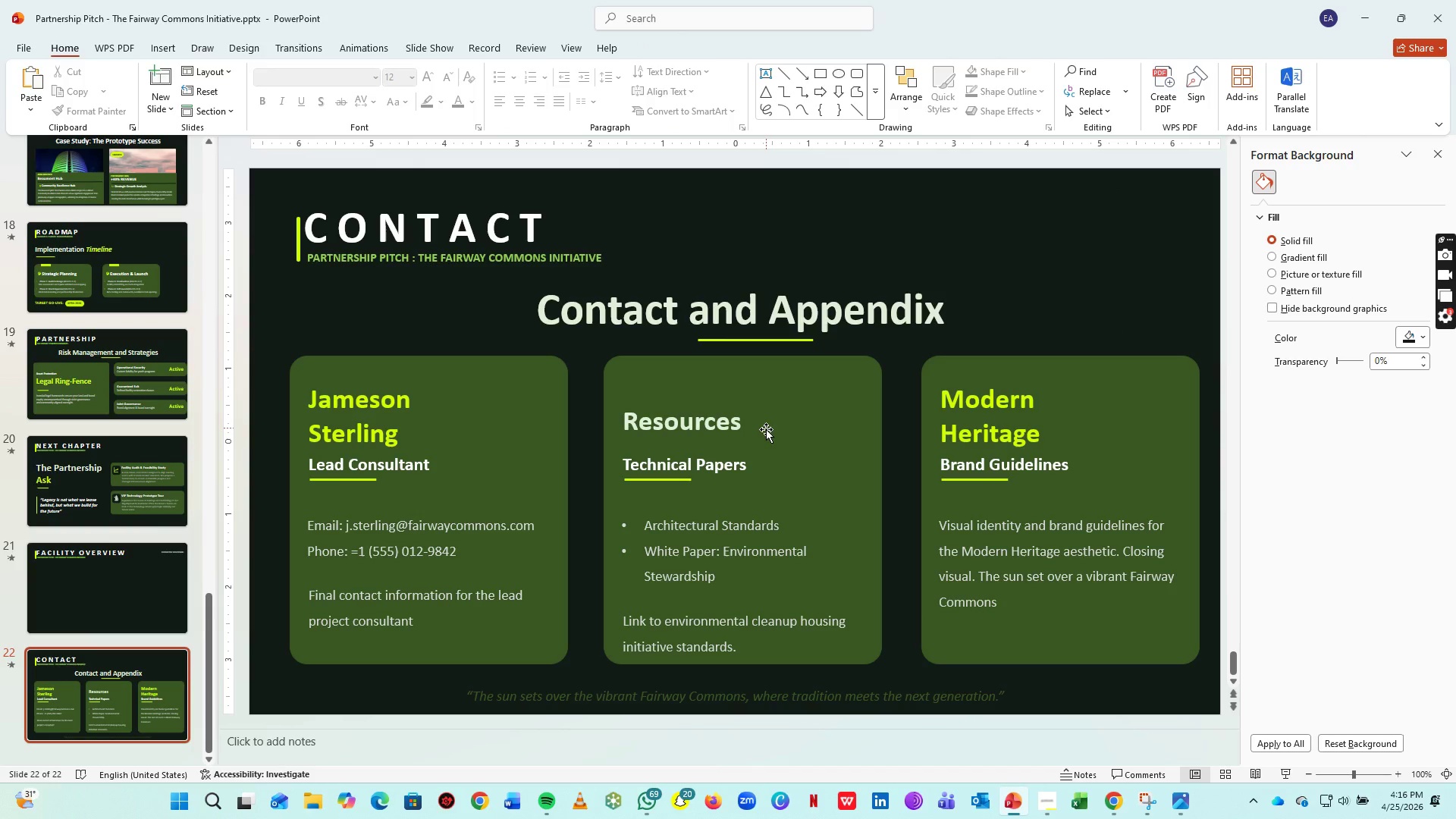 
key(Control+S)
 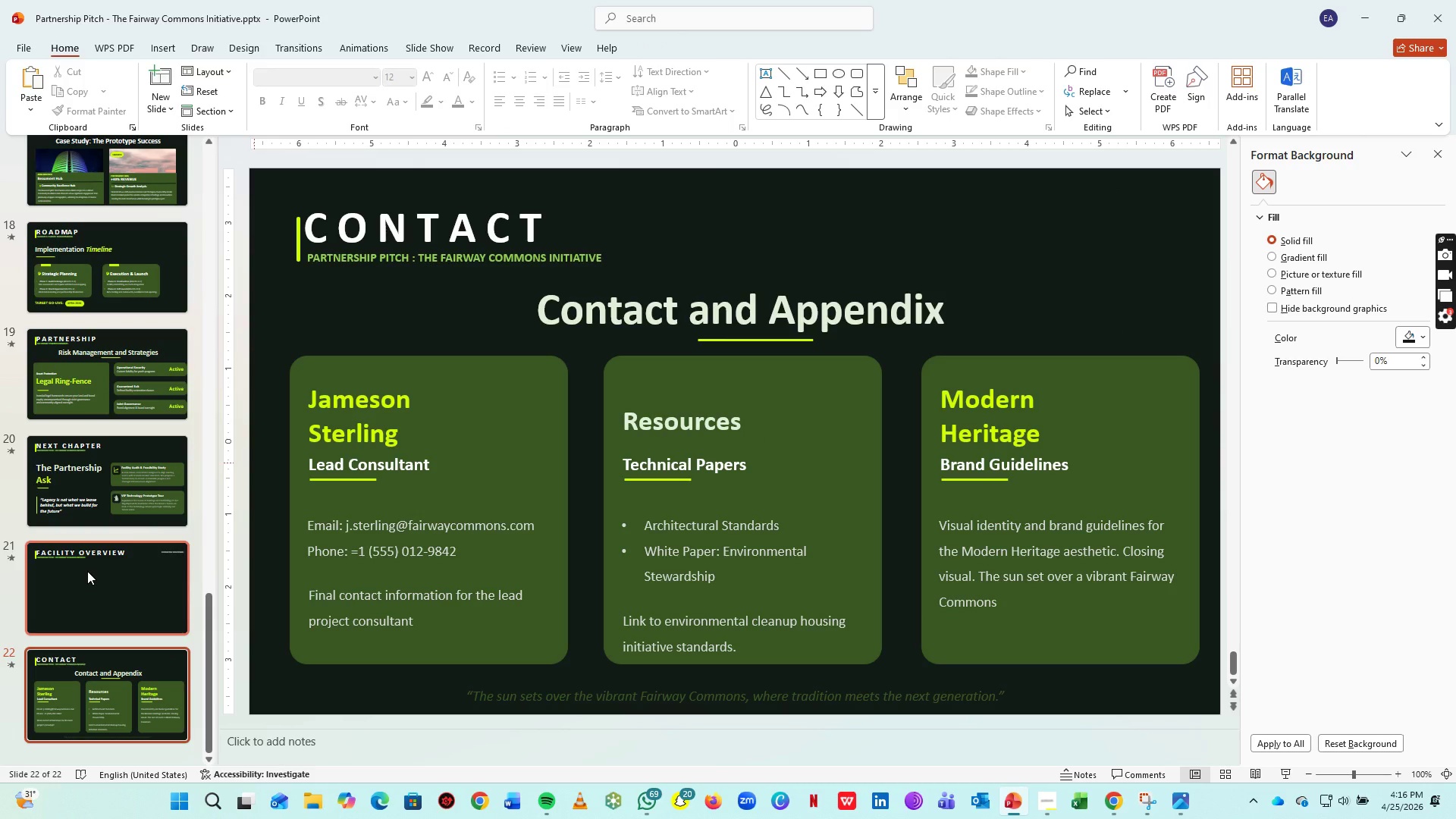 
left_click([87, 571])
 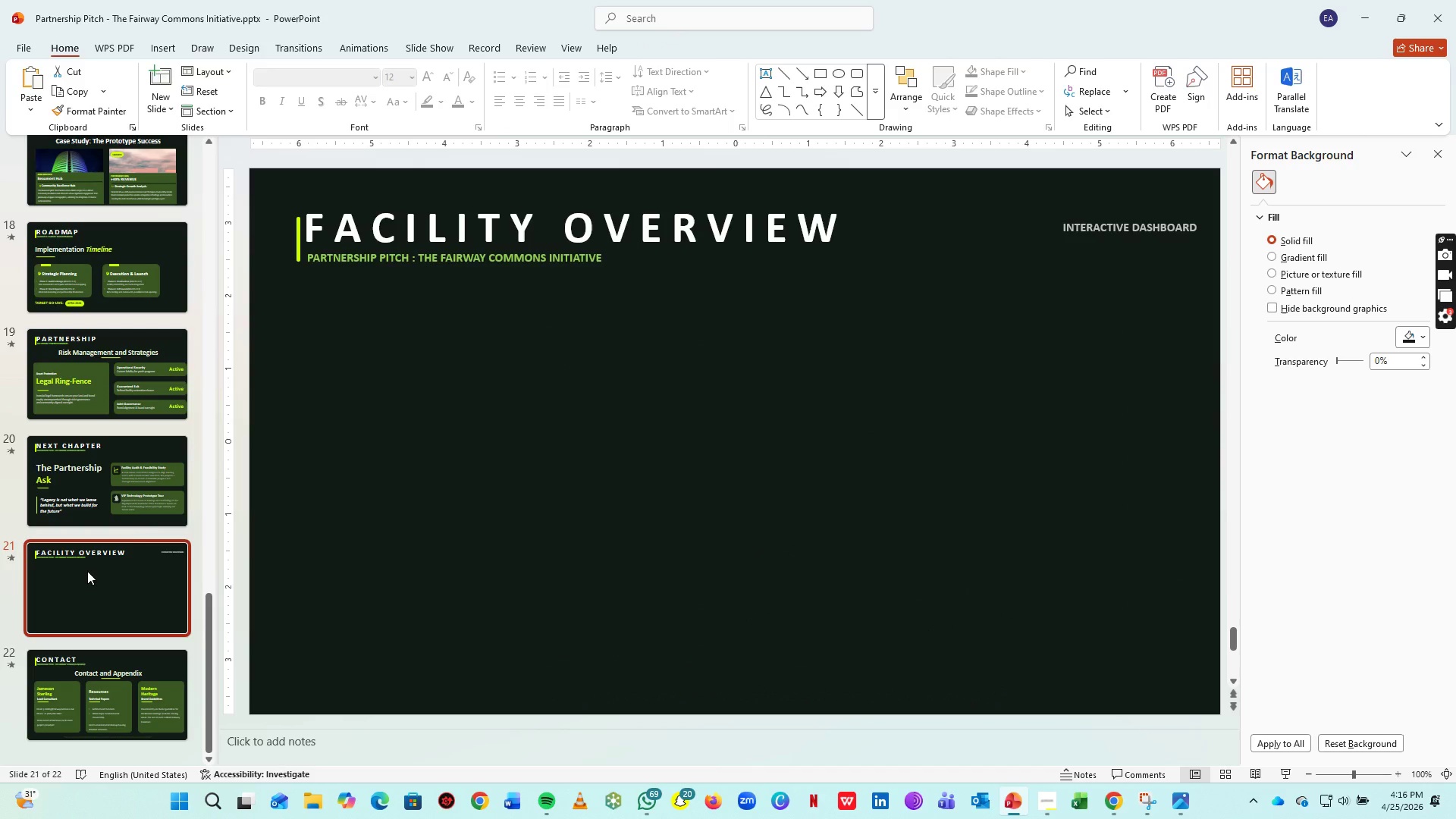 
wait(10.47)
 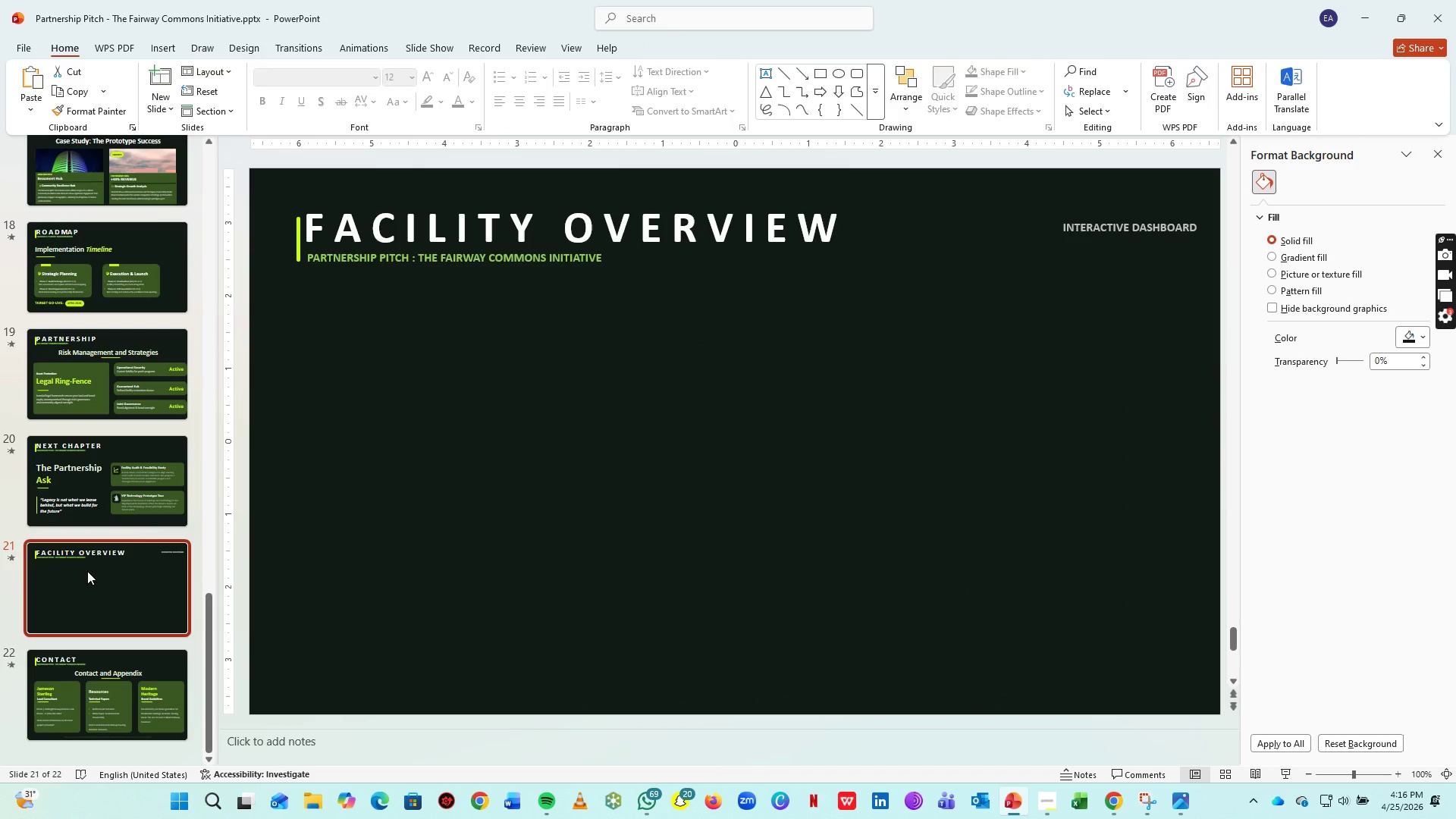 
left_click([479, 254])
 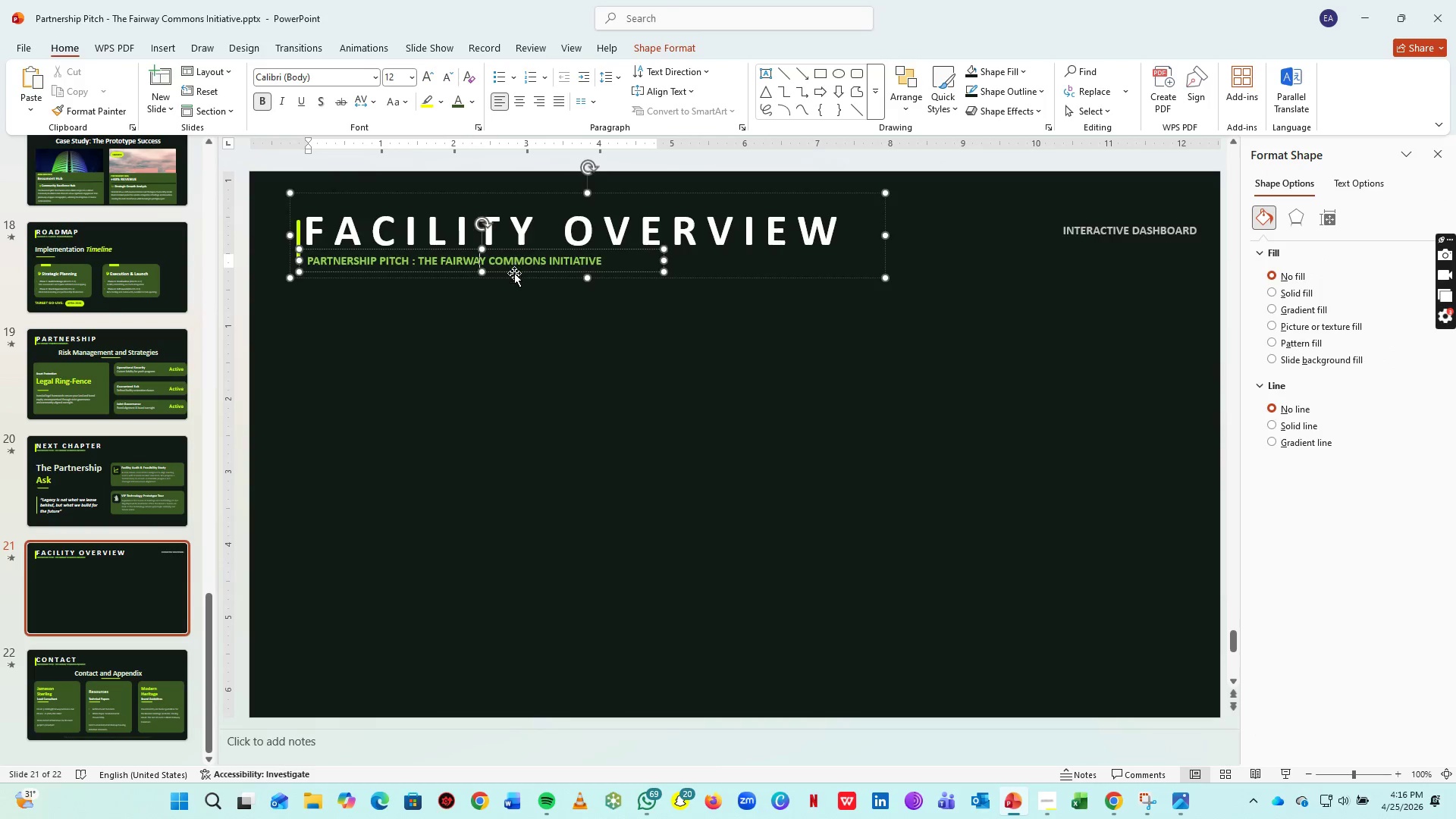 
left_click([514, 271])
 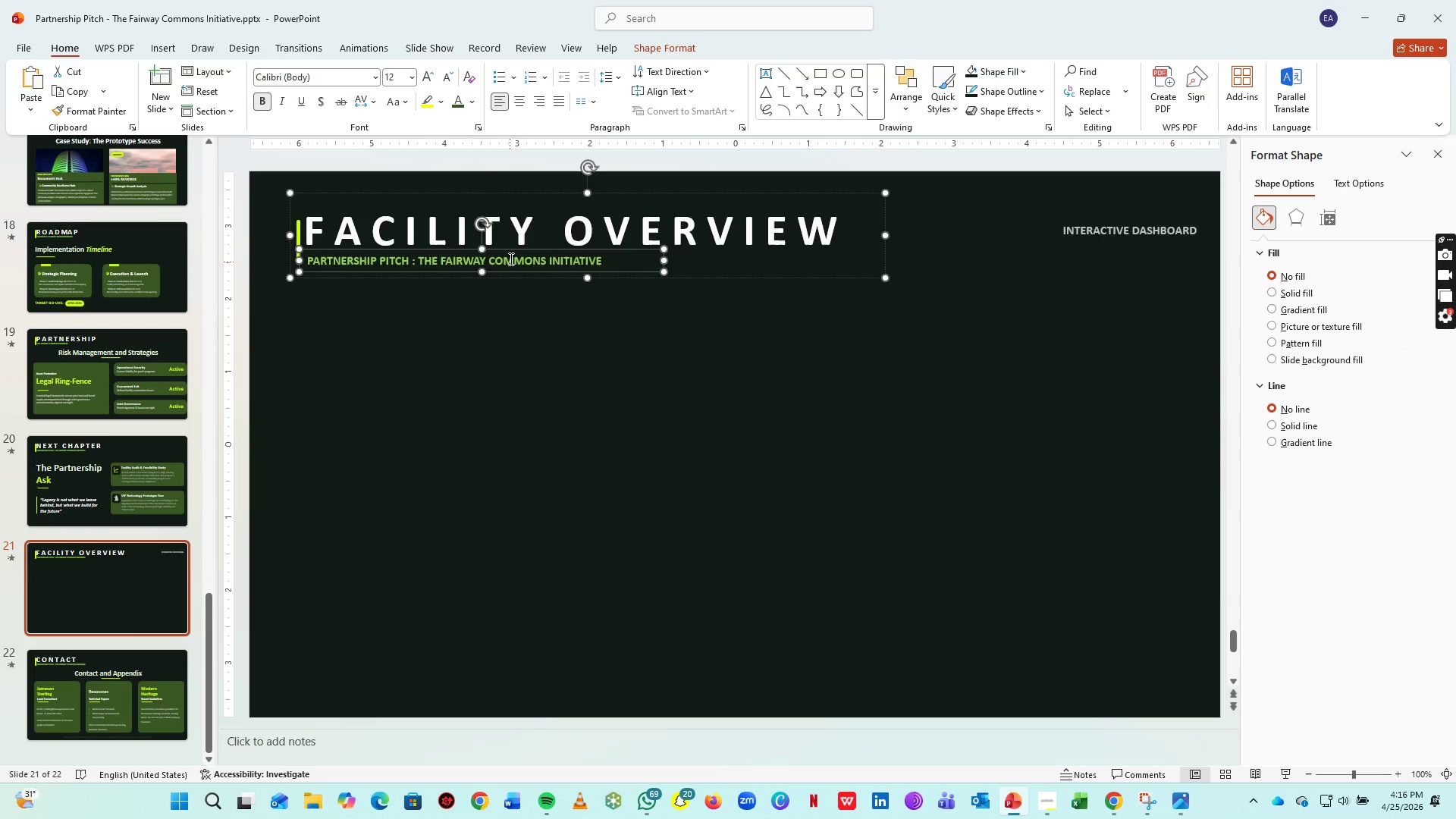 
key(Control+C)
 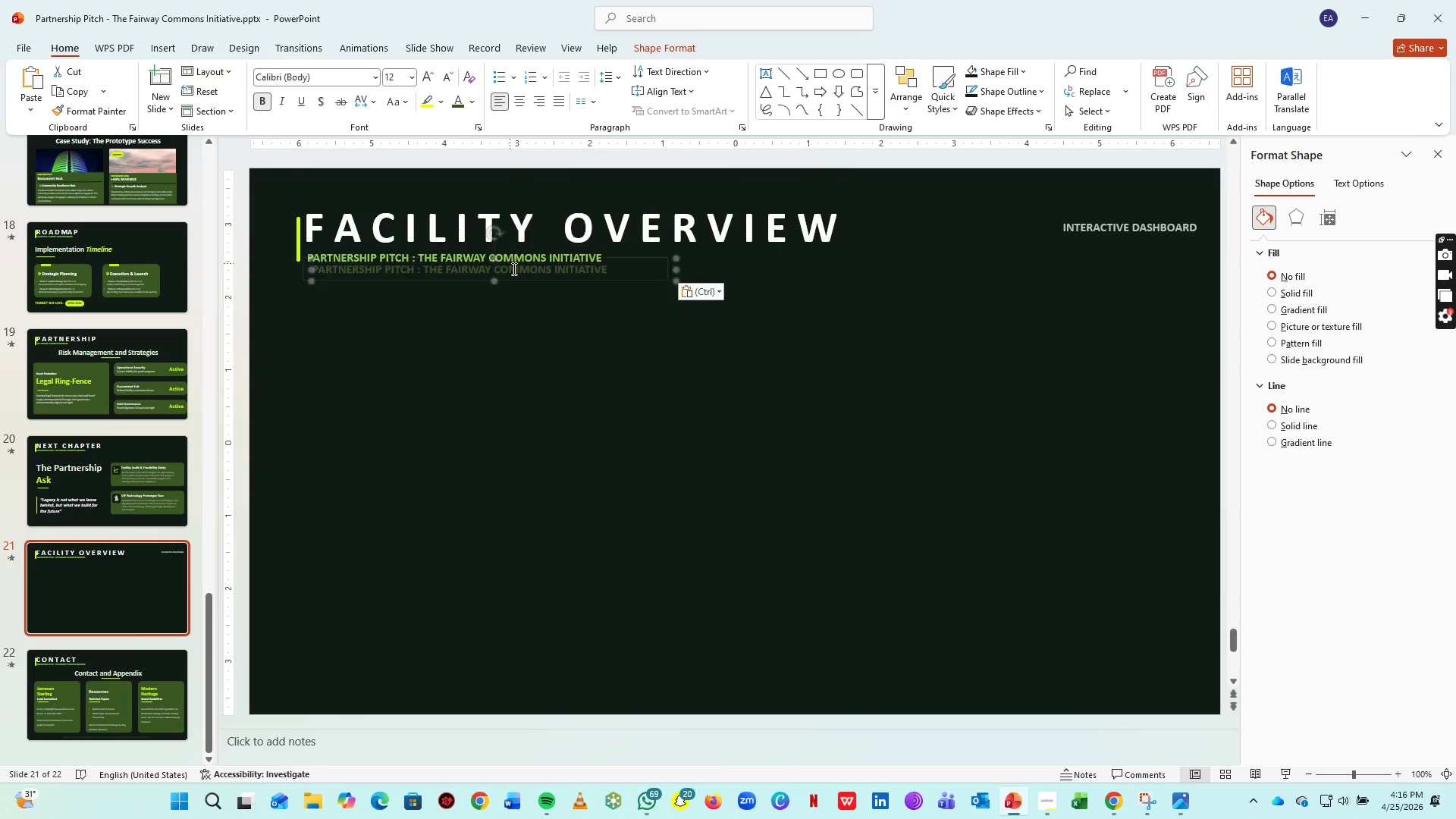 
key(Control+V)
 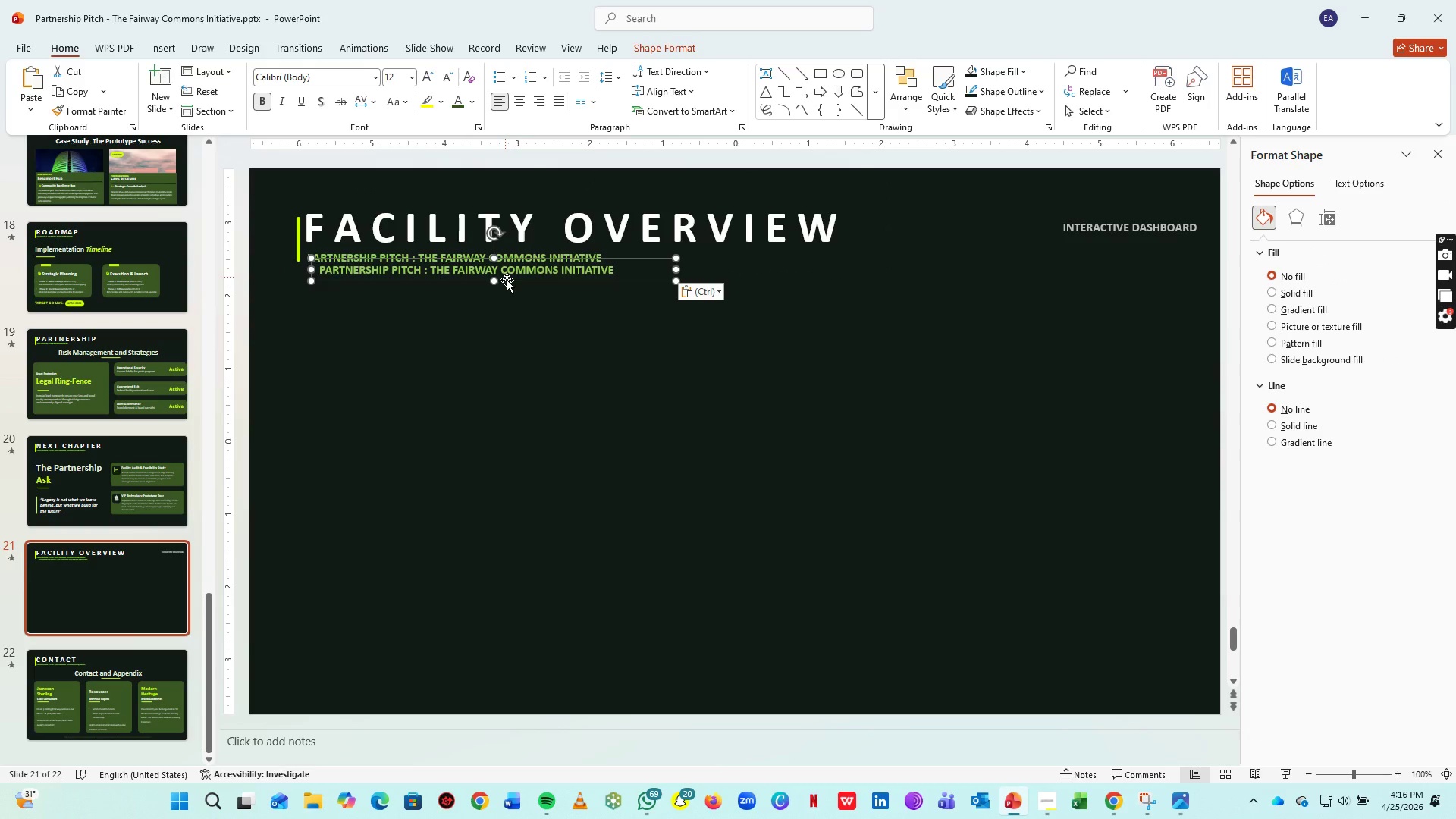 
left_click_drag(start_coordinate=[507, 281], to_coordinate=[466, 638])
 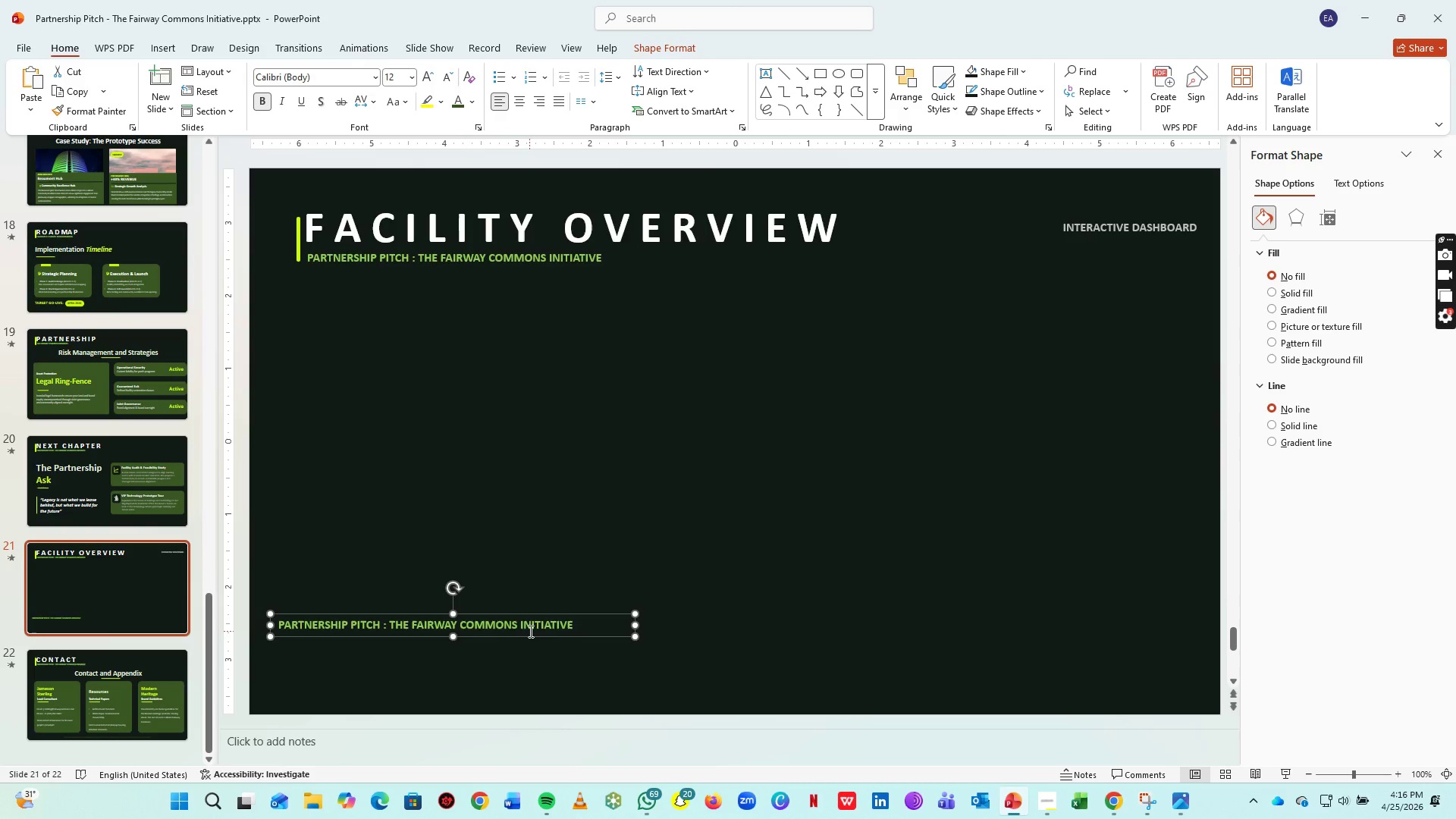 
left_click([466, 638])
 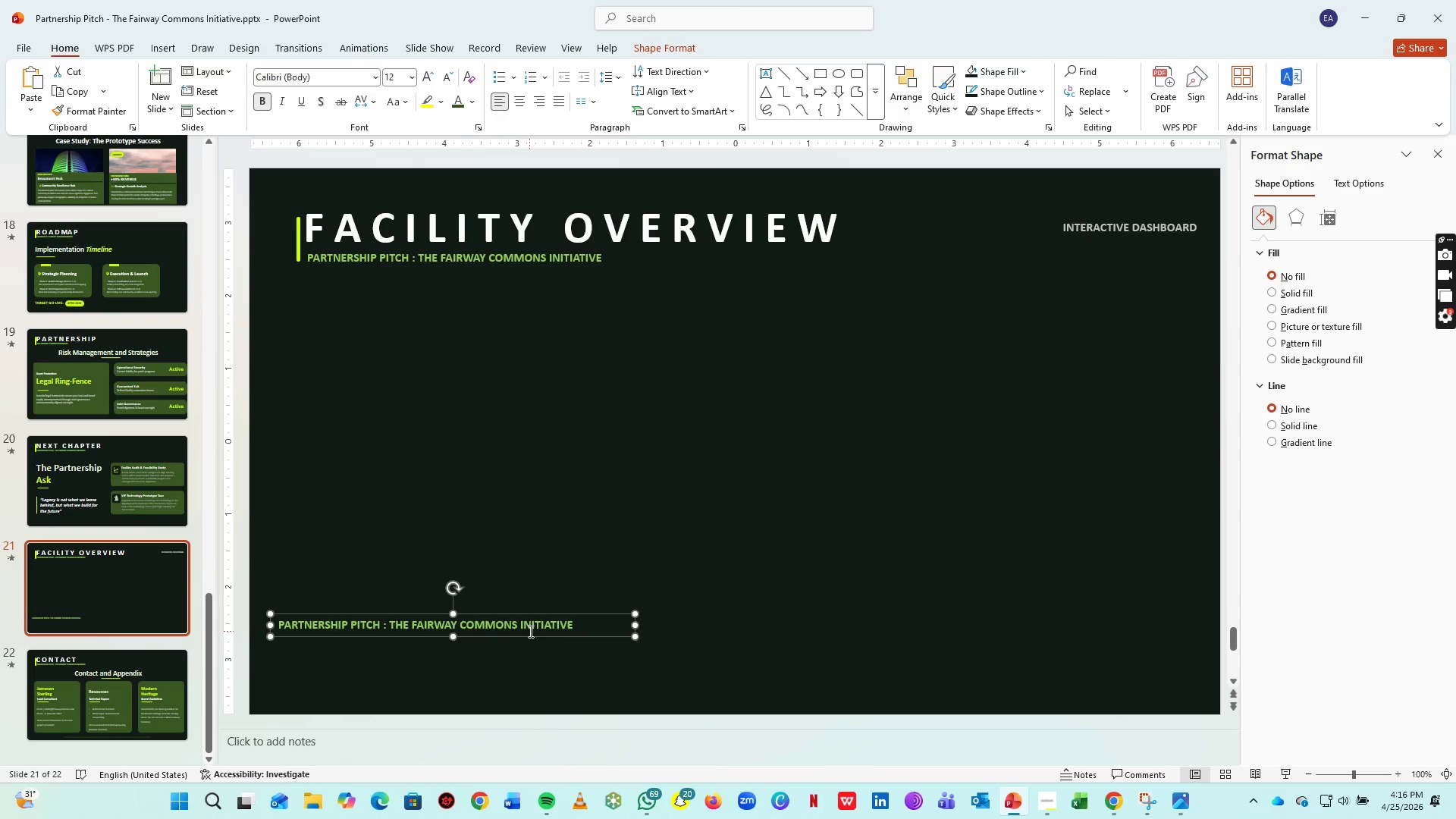 
right_click([466, 638])
 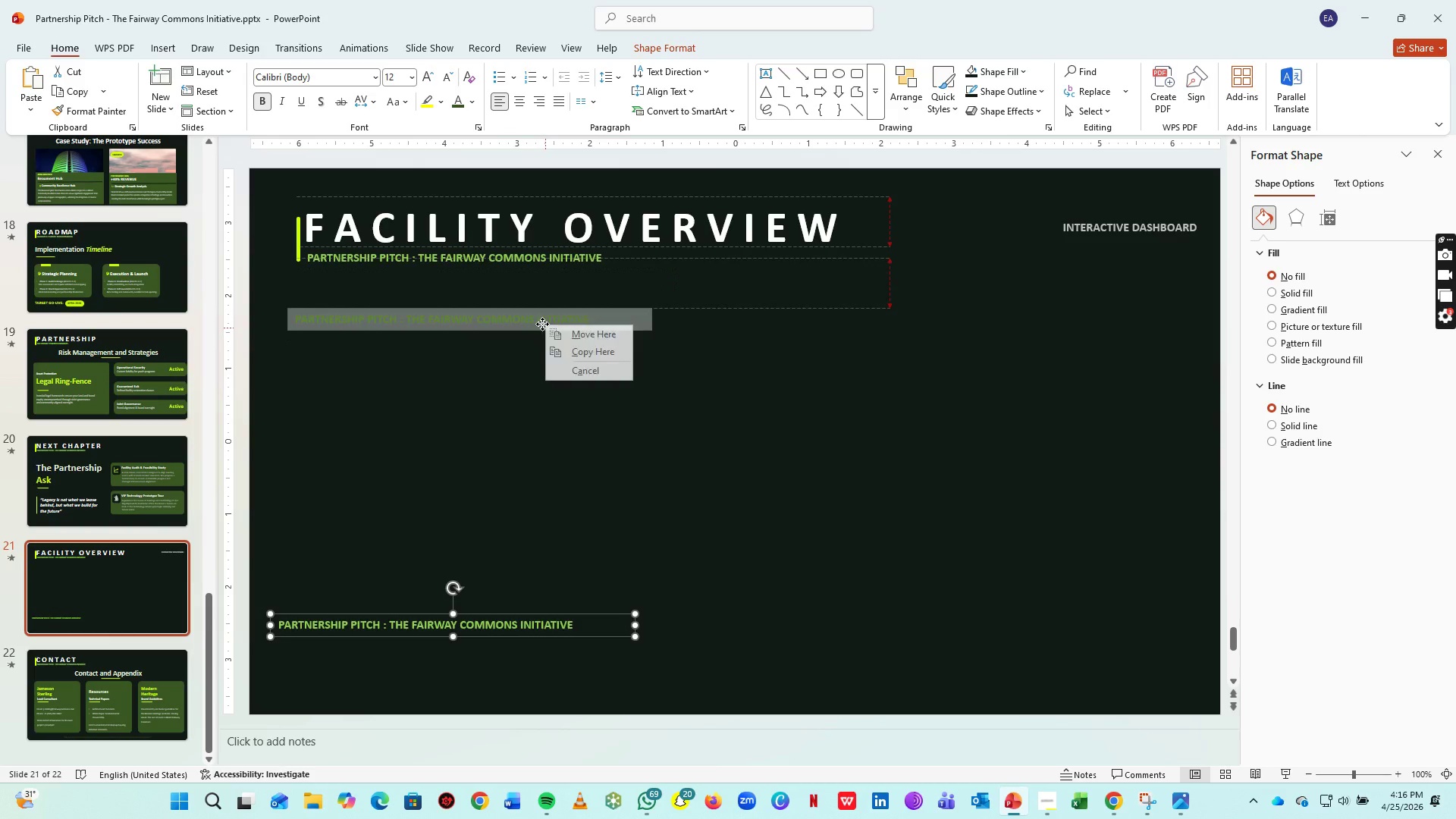 
double_click([516, 321])
 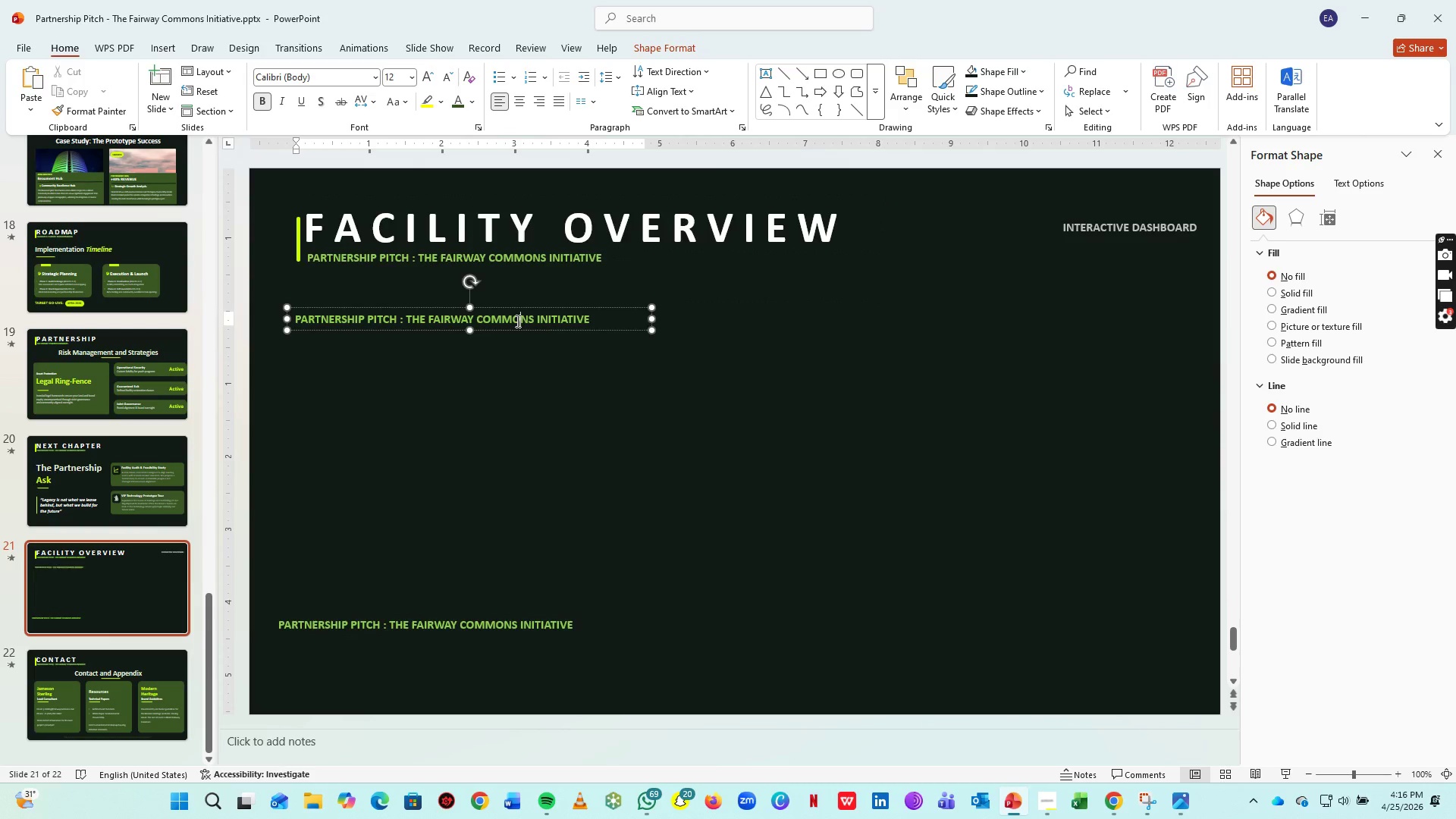 
key(Control+A)
 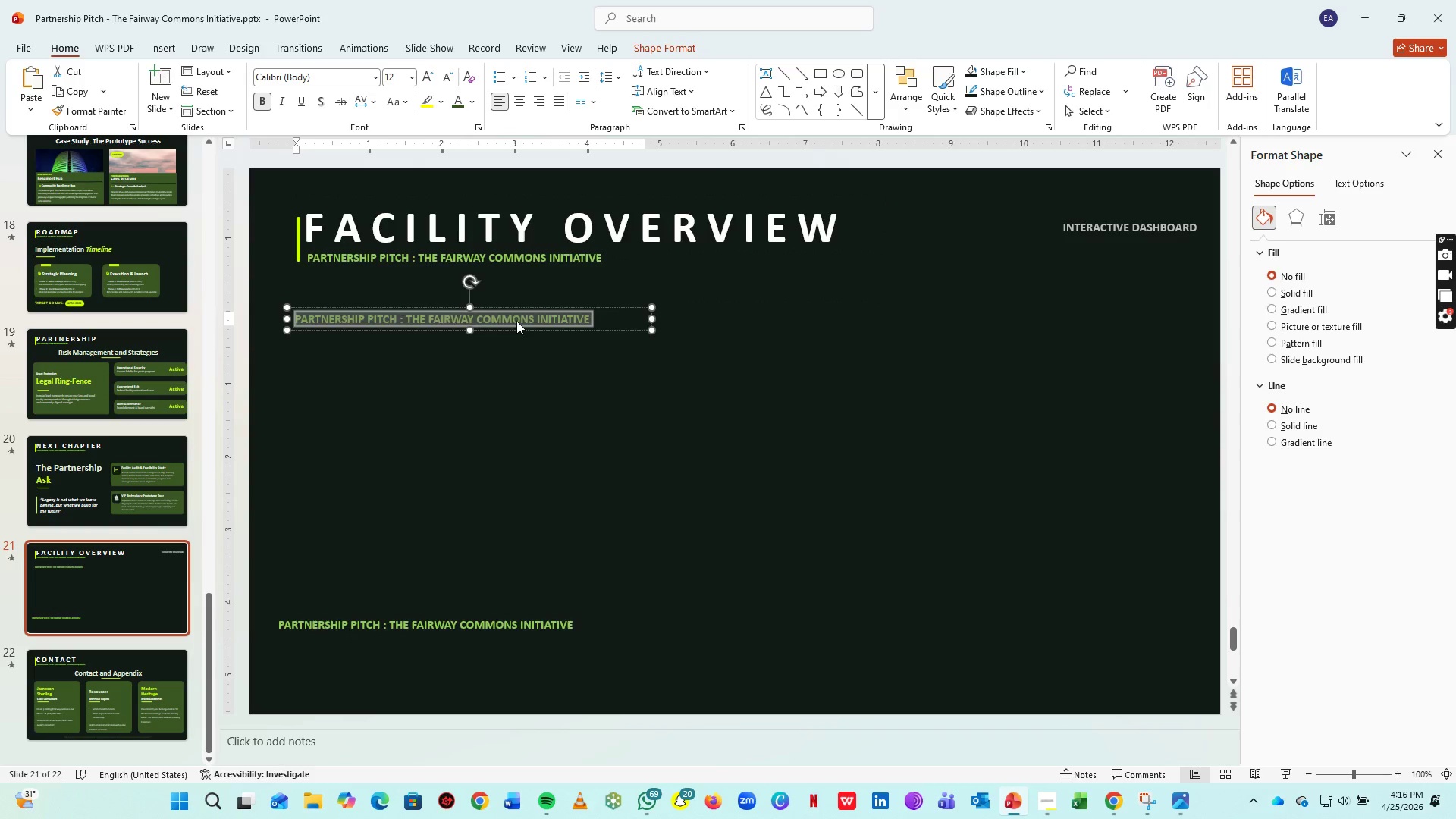 
type(Jum)
key(Backspace)
key(Backspace)
type(UMP-TO-SECTION)
 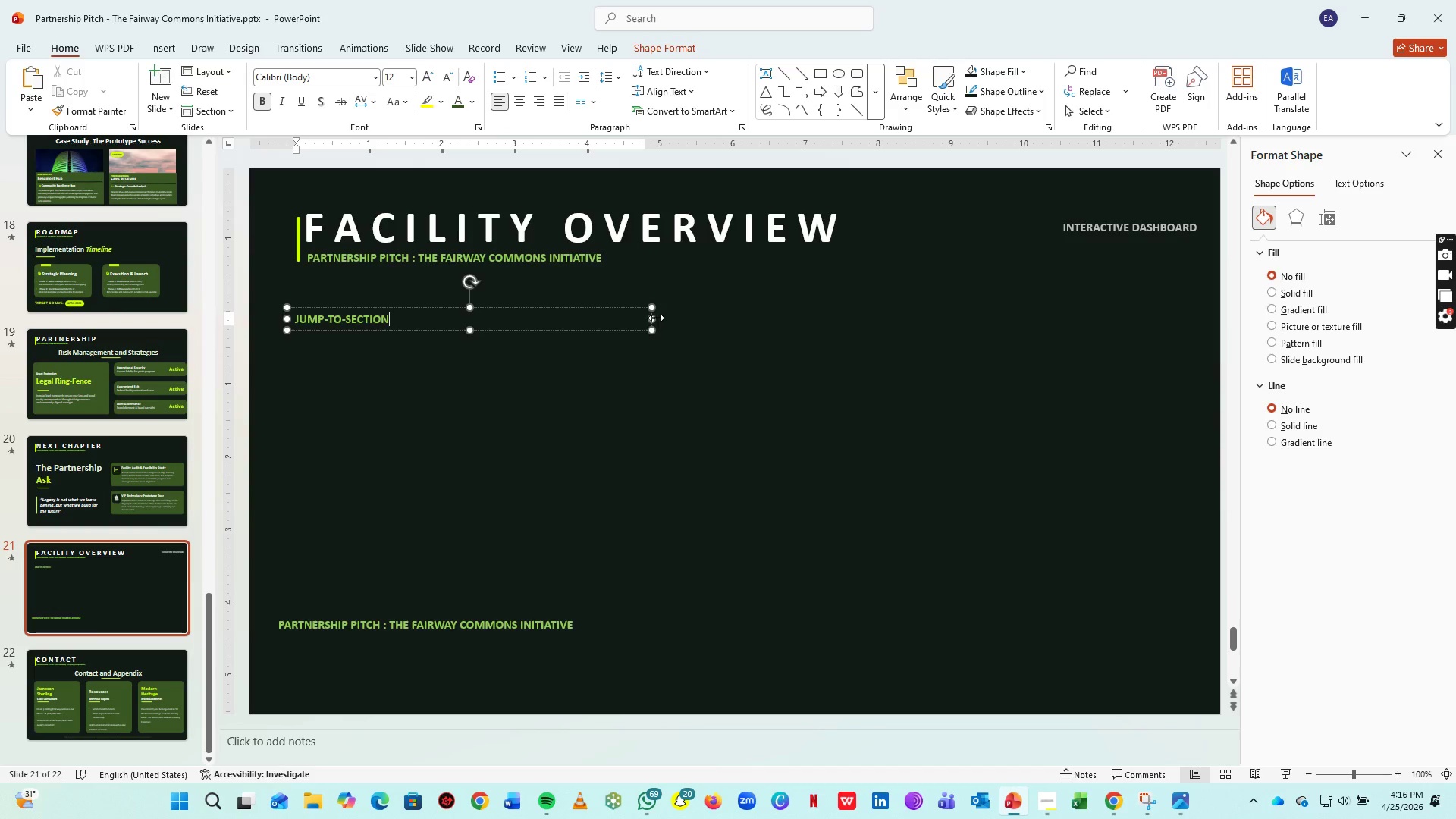 
left_click_drag(start_coordinate=[654, 318], to_coordinate=[402, 318])
 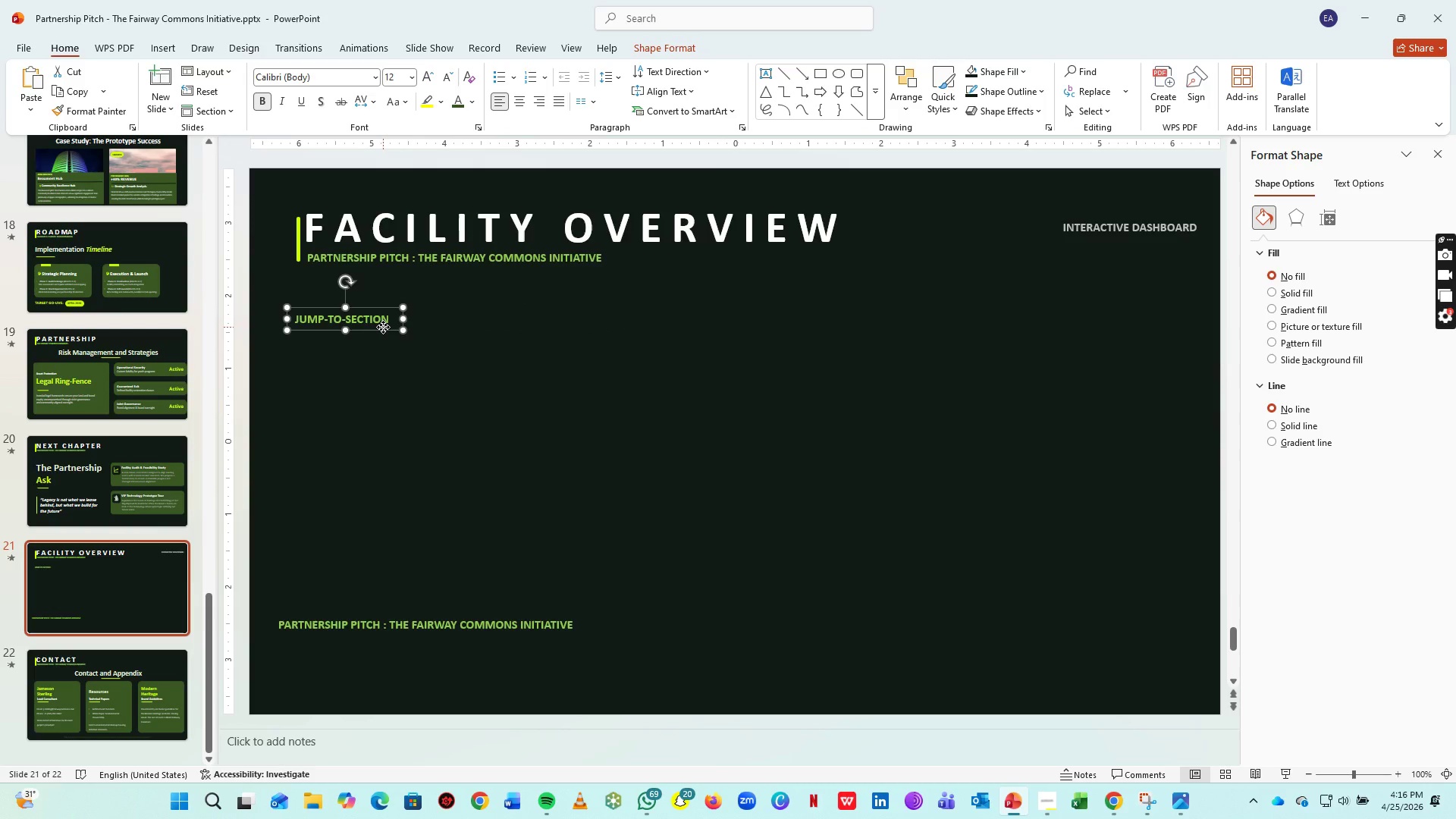 
left_click_drag(start_coordinate=[383, 327], to_coordinate=[384, 313])
 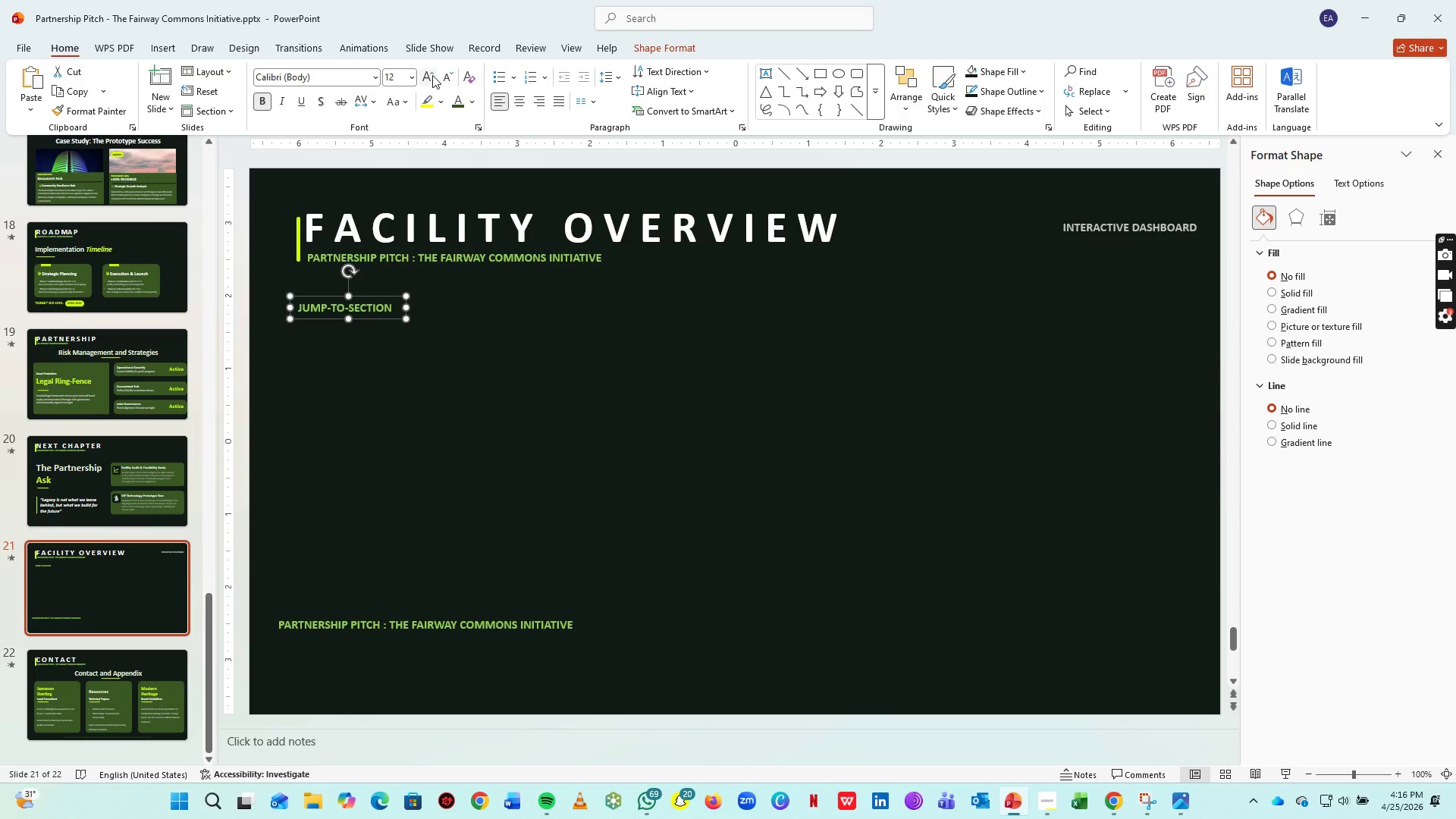 
left_click([432, 75])
 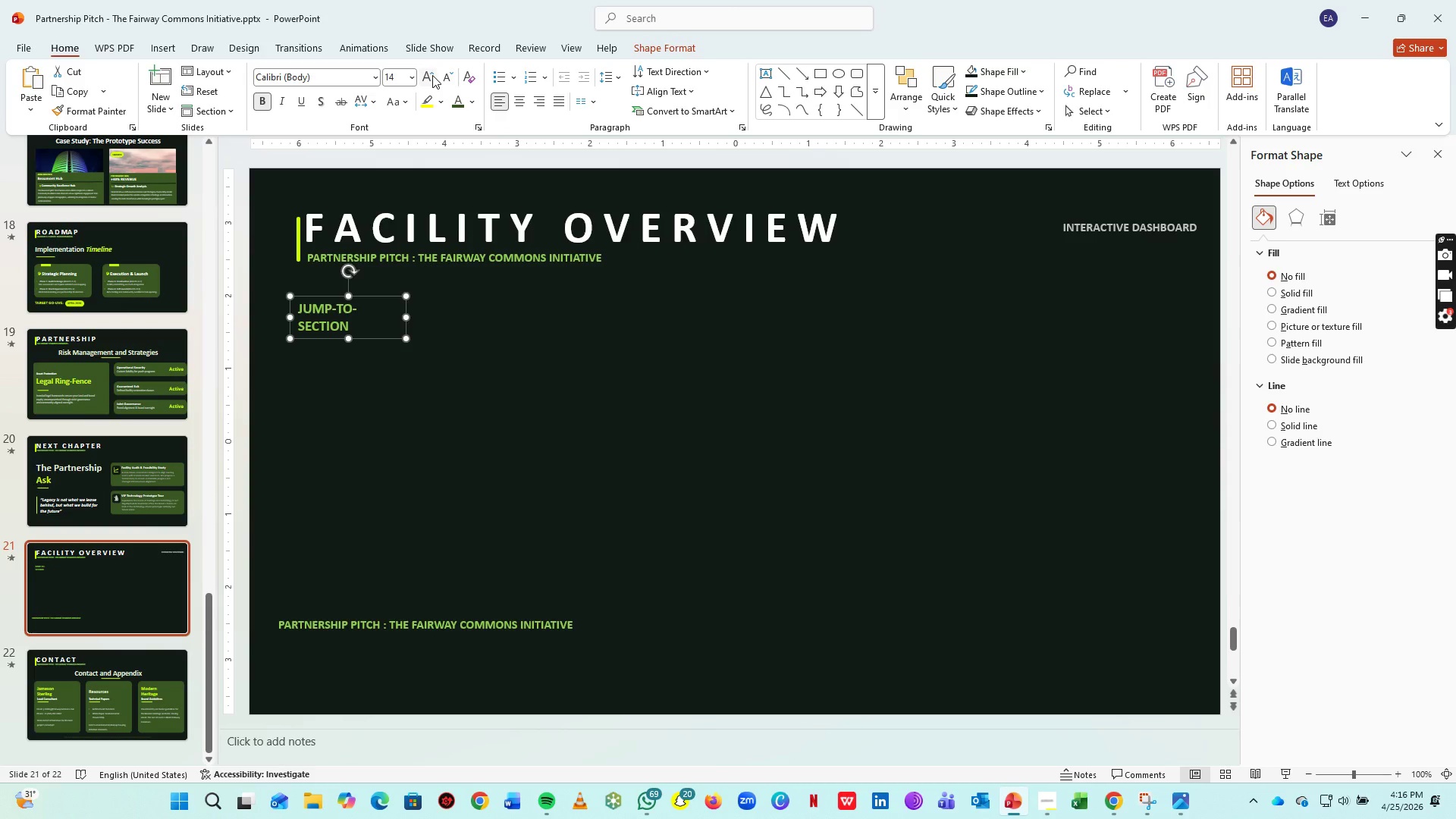 
left_click([432, 75])
 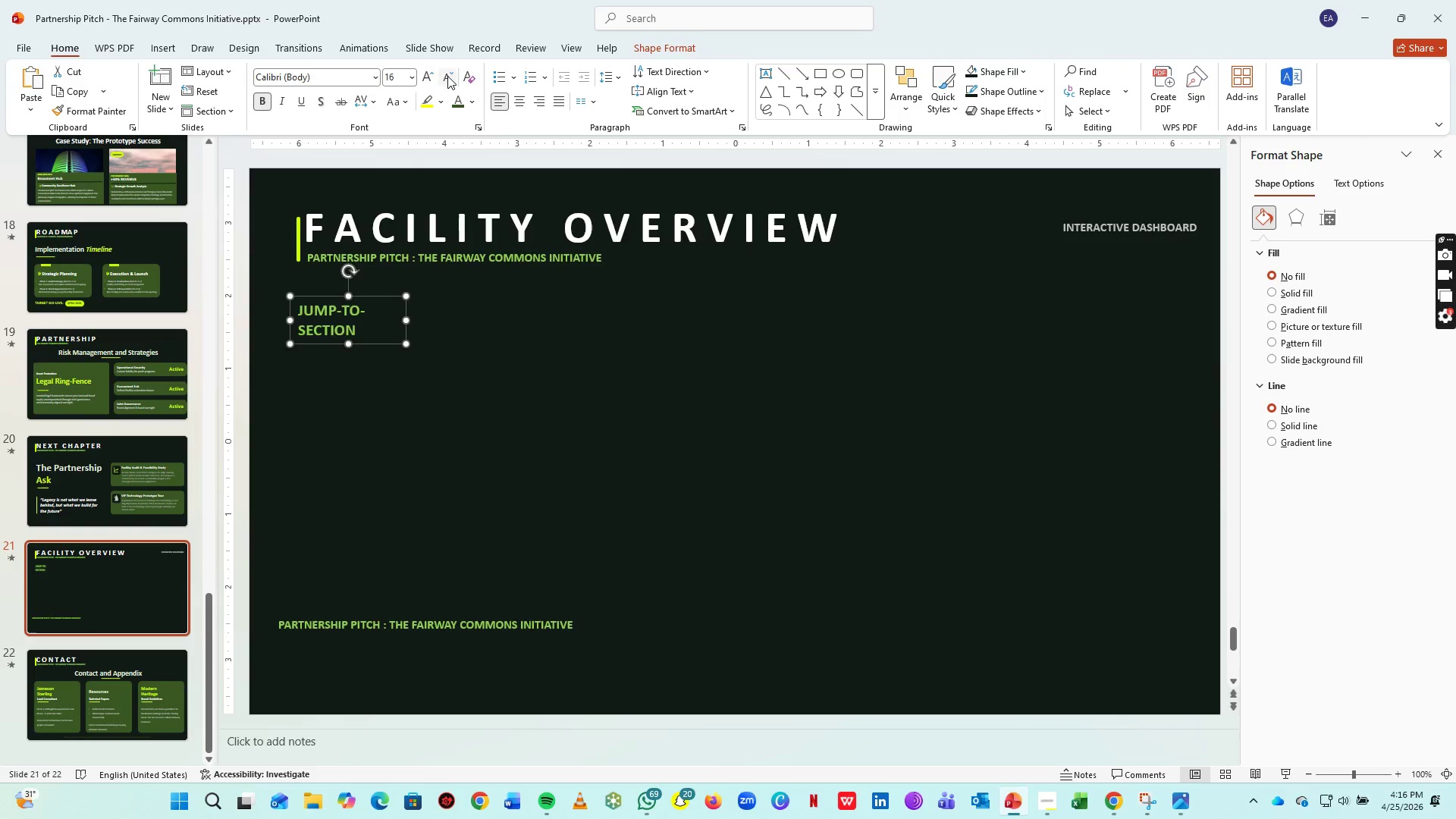 
left_click([447, 76])
 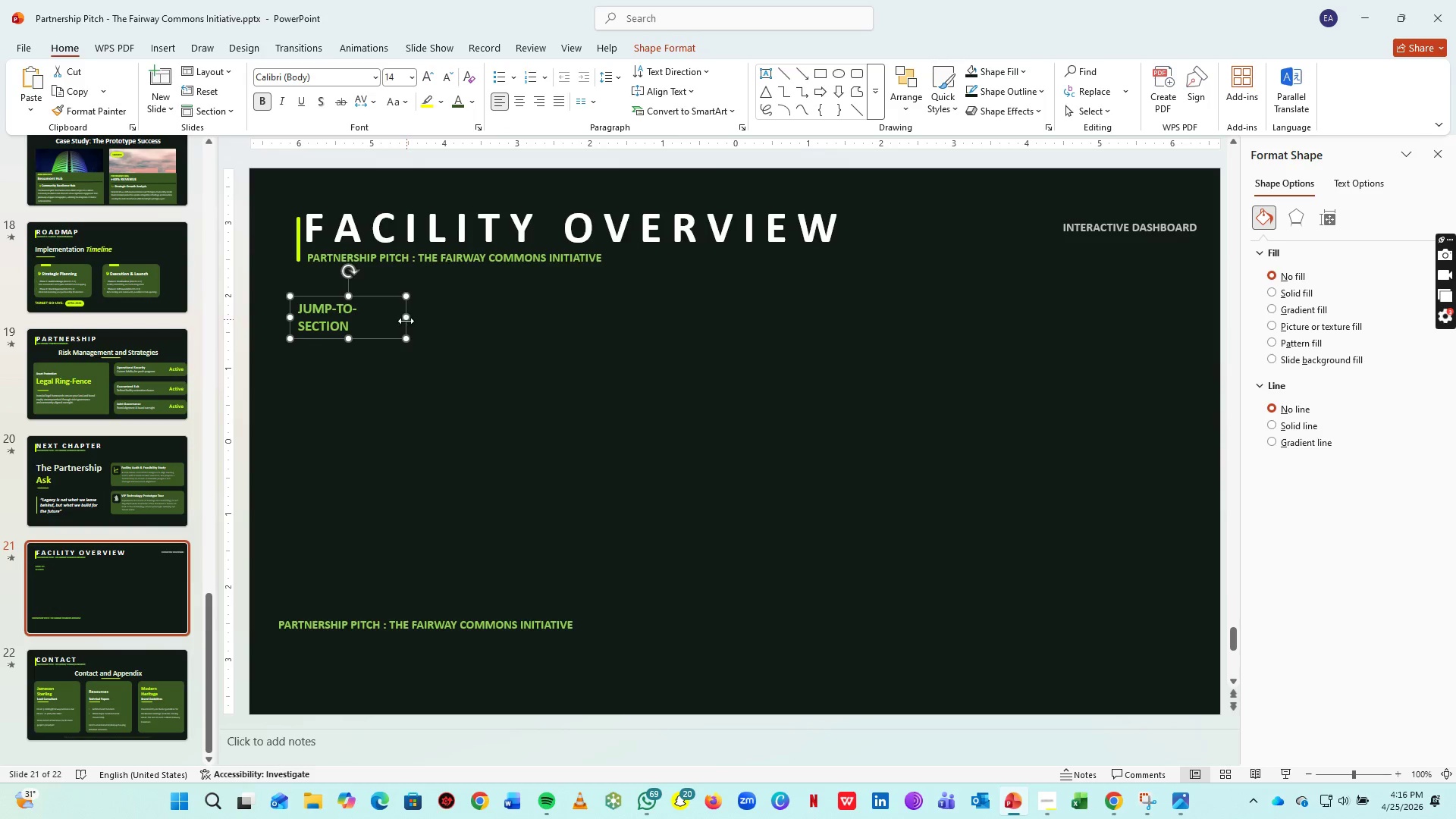 
left_click_drag(start_coordinate=[406, 321], to_coordinate=[433, 319])
 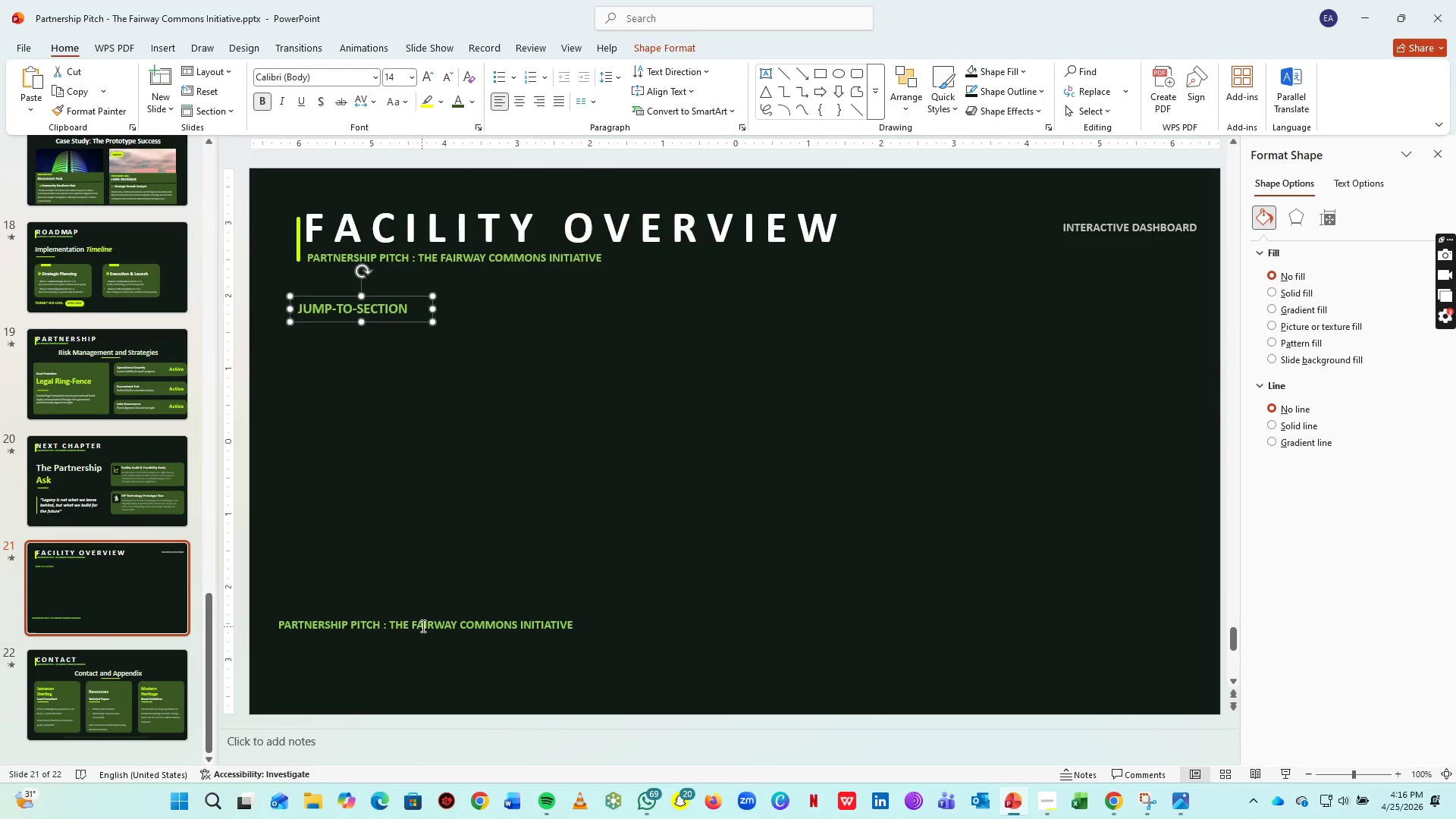 
left_click([422, 623])
 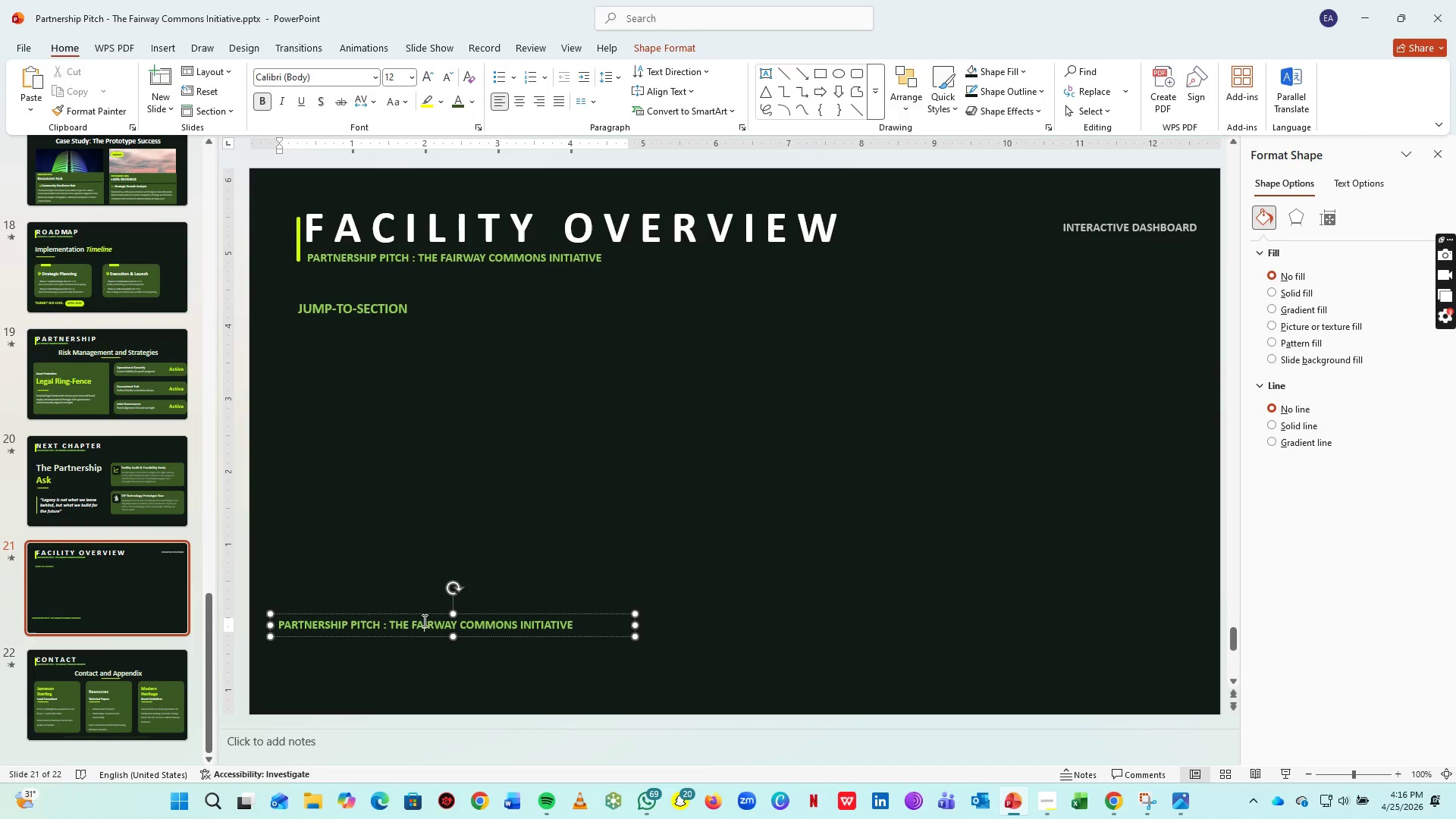 
key(Control+A)
 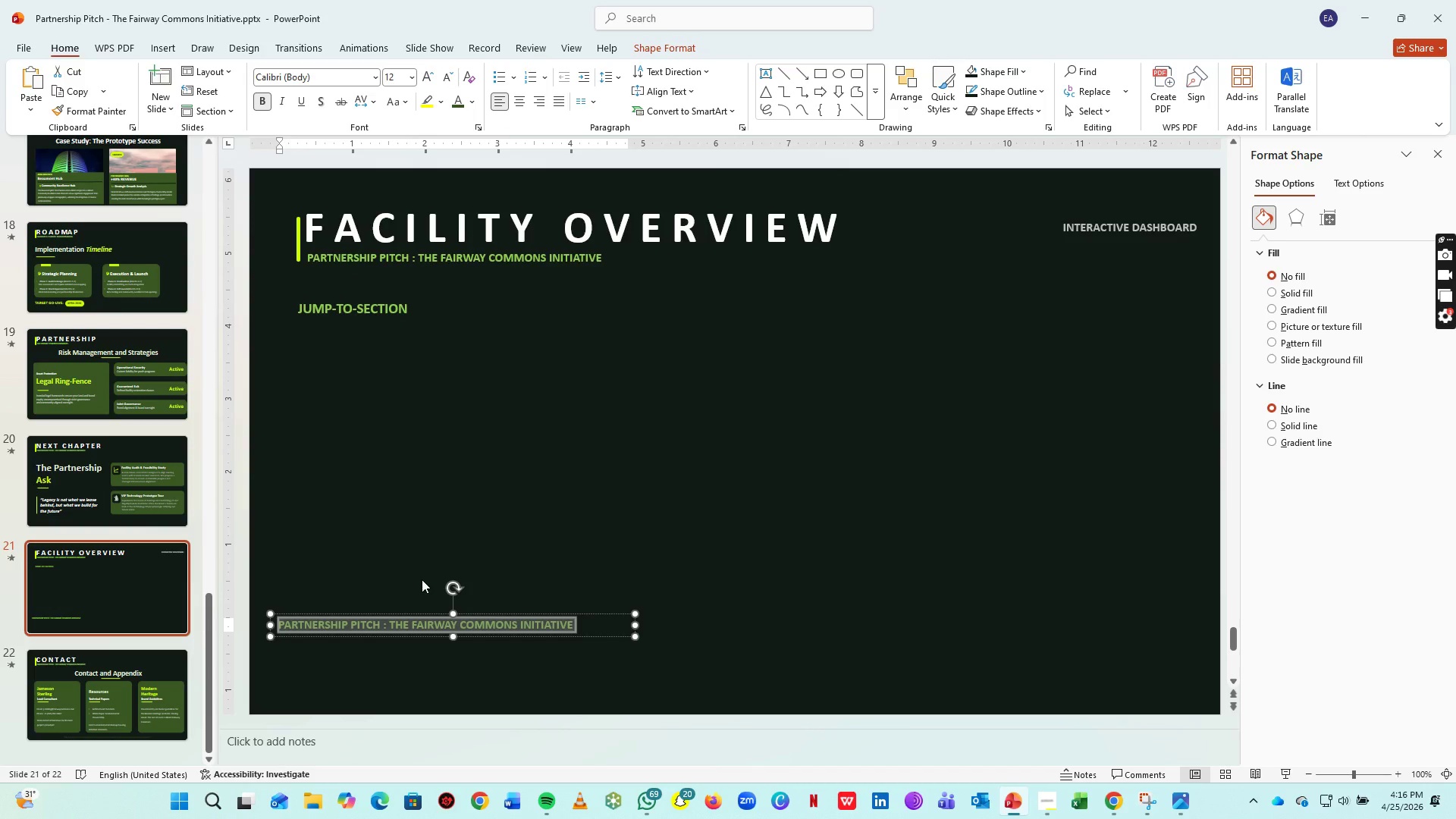 
type(q&A)
key(Backspace)
key(Backspace)
key(Backspace)
type(q&a)
 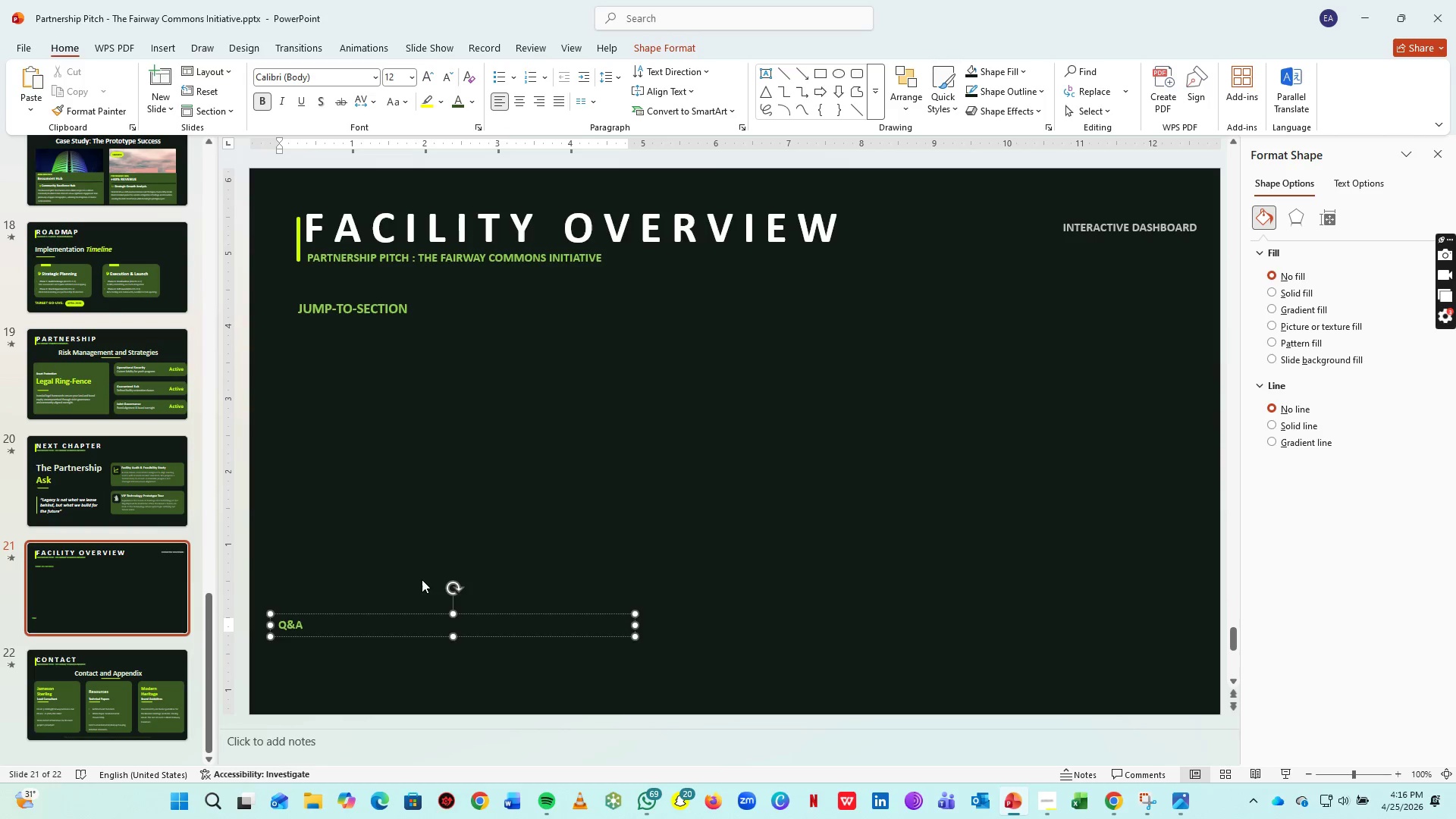 
key(Enter)
 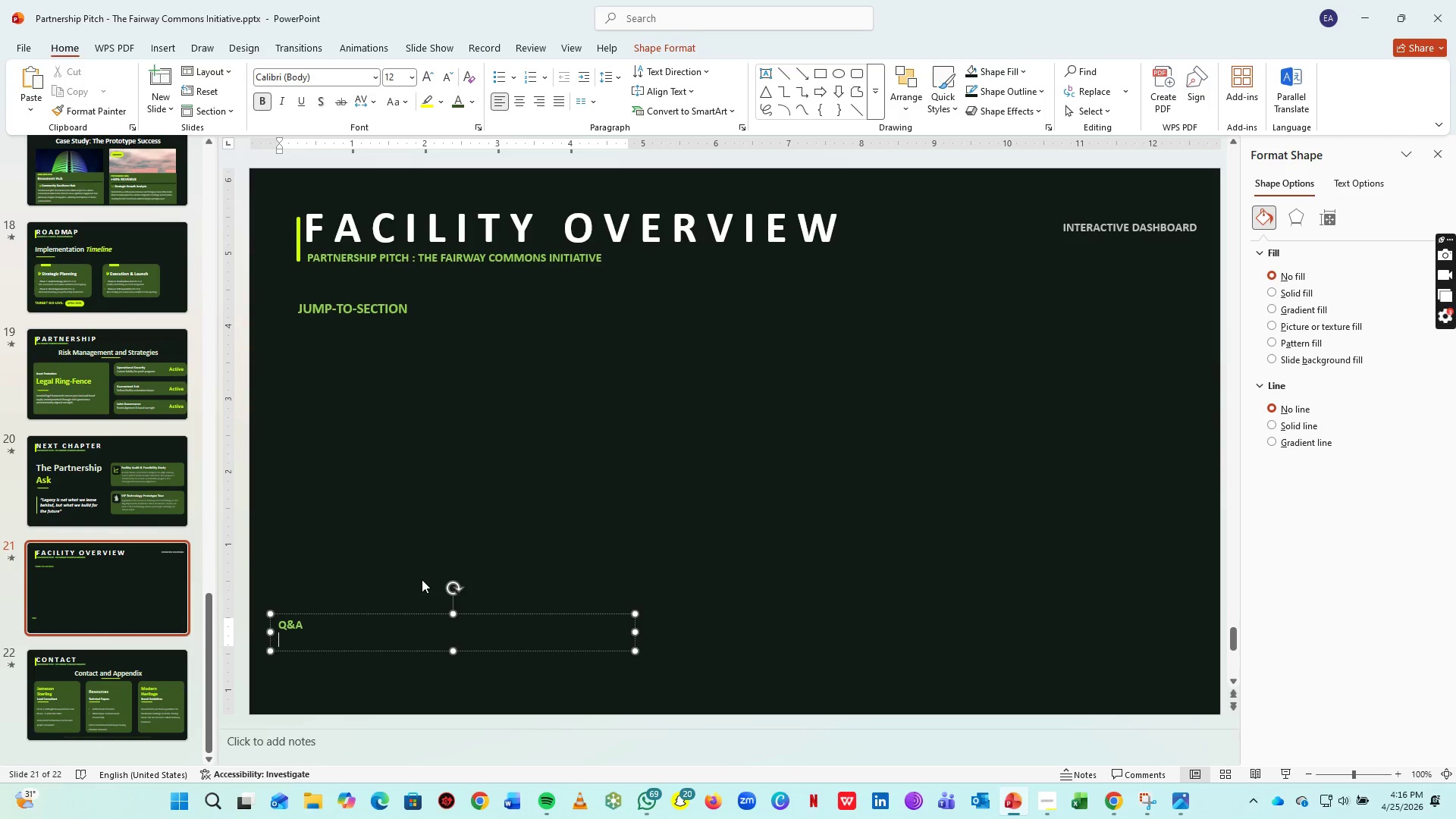 
type(session)
 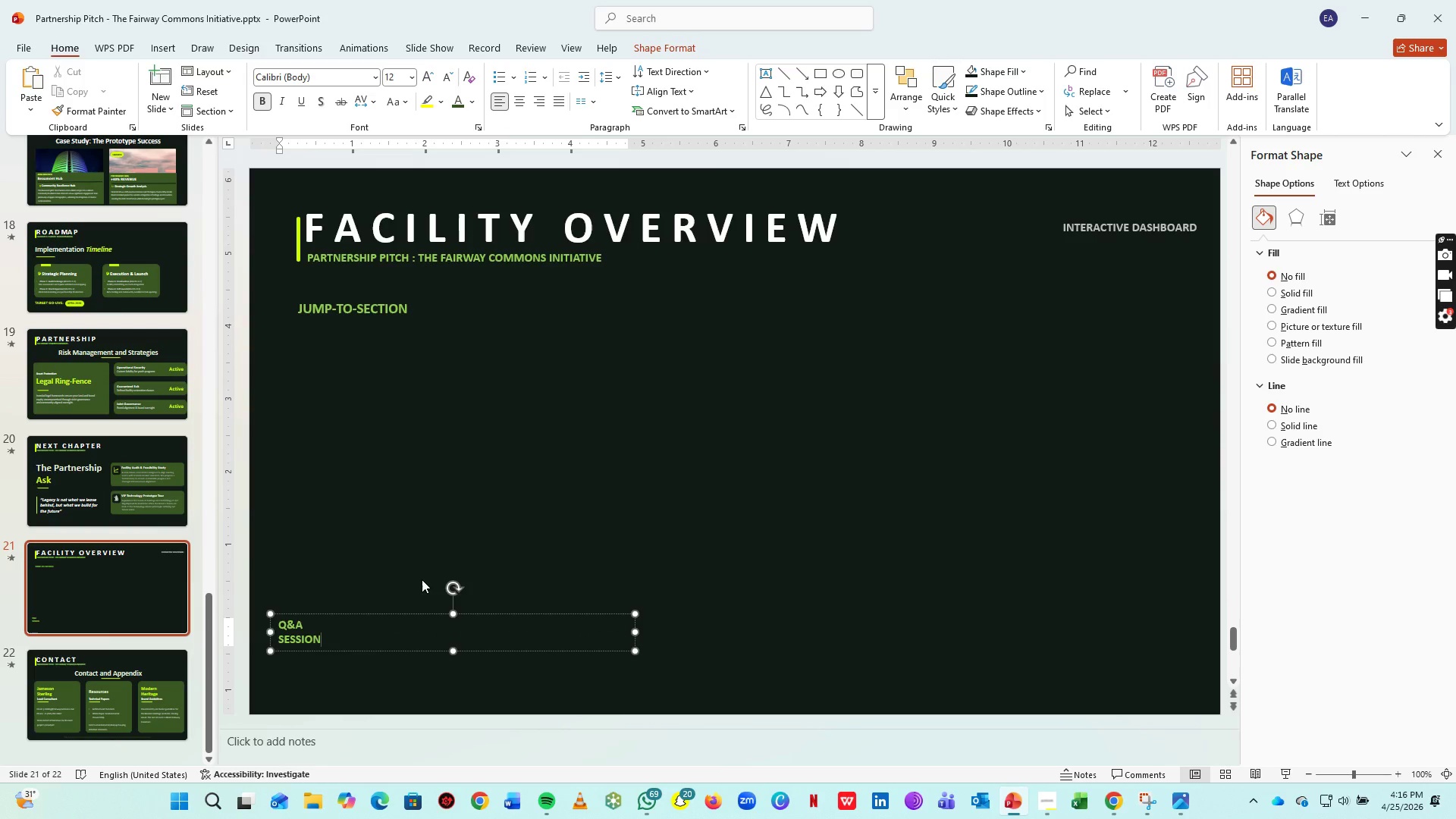 
key(Control+A)
 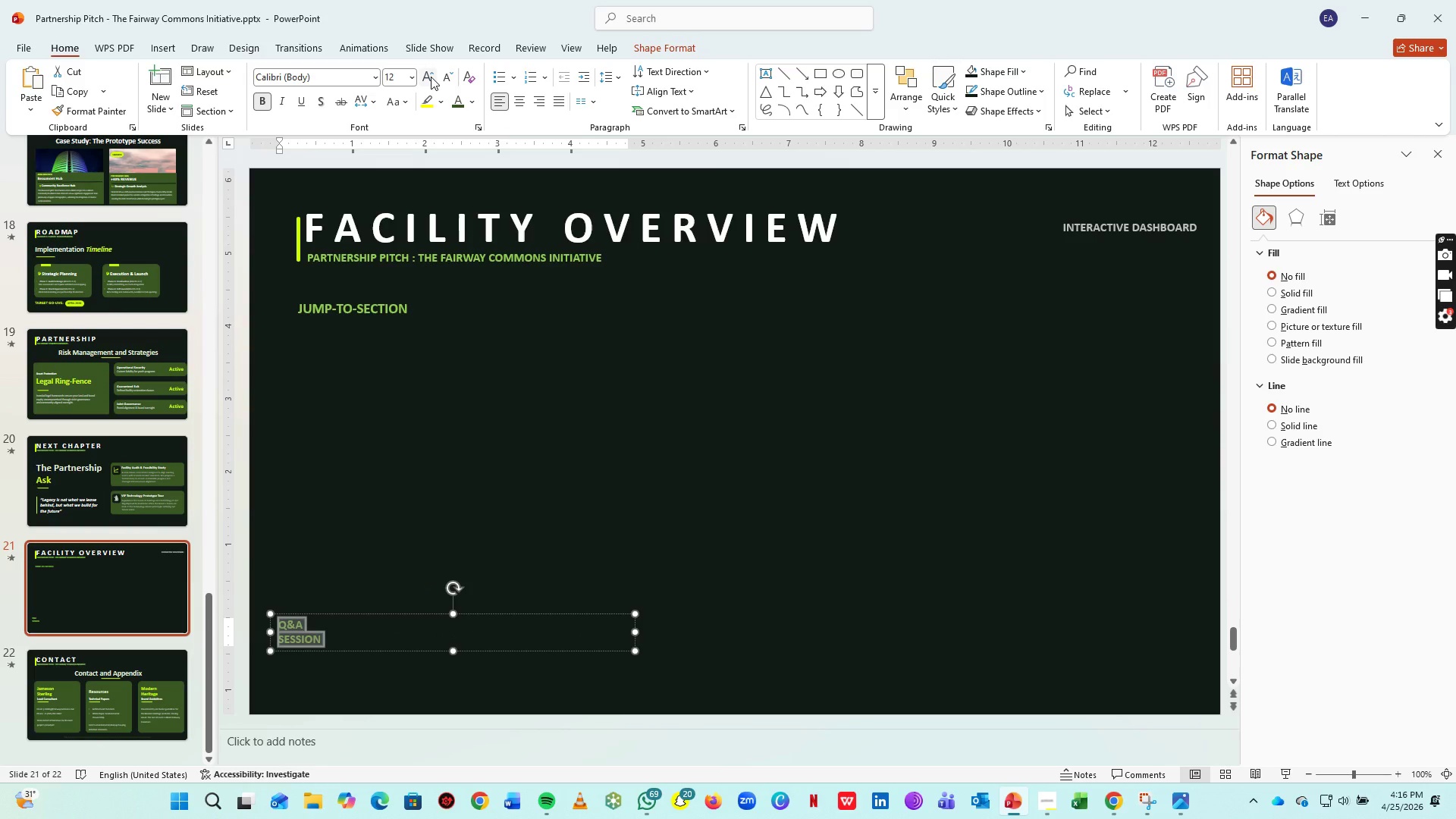 
double_click([431, 77])
 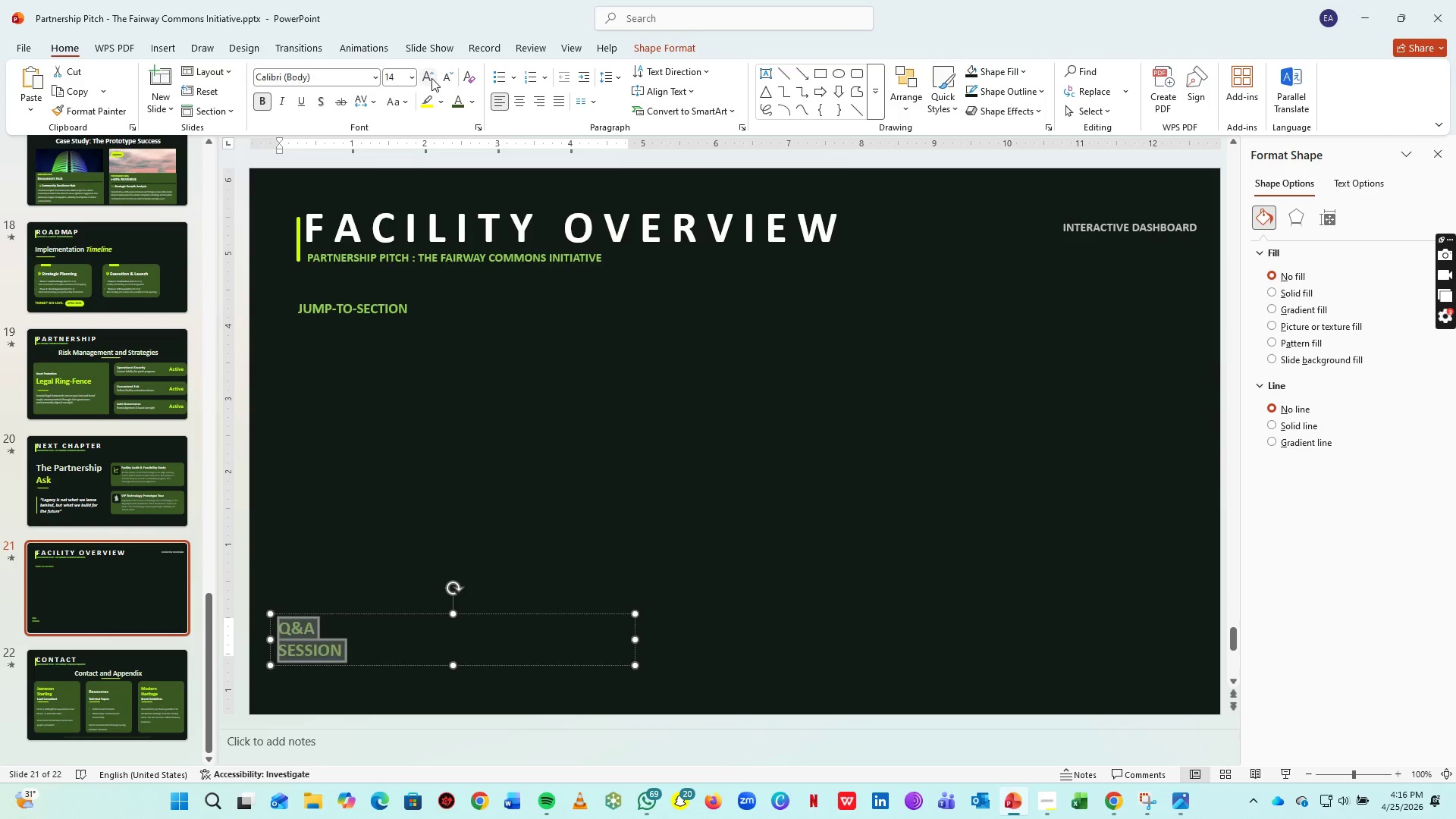 
triple_click([431, 78])
 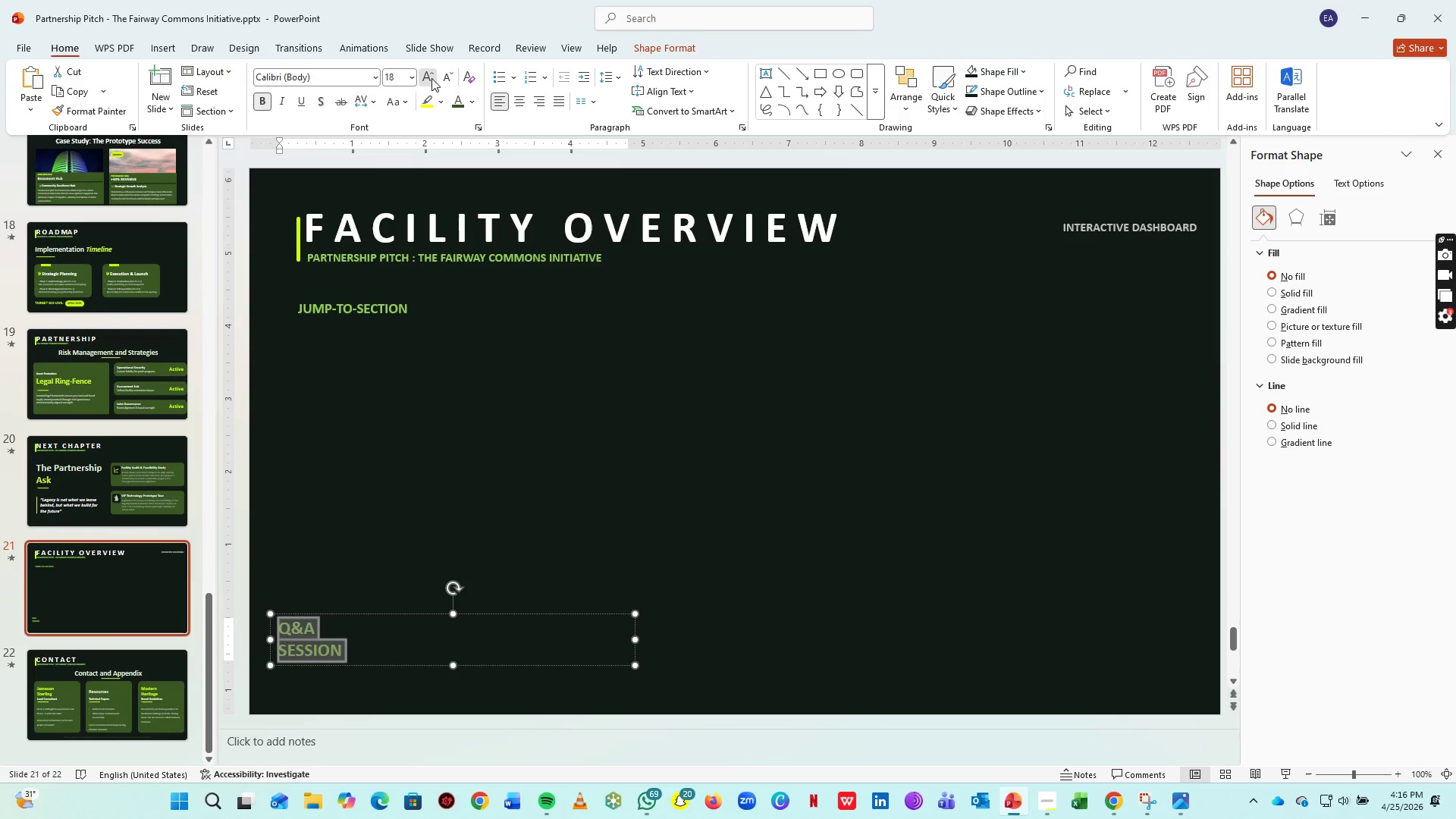 
triple_click([431, 78])
 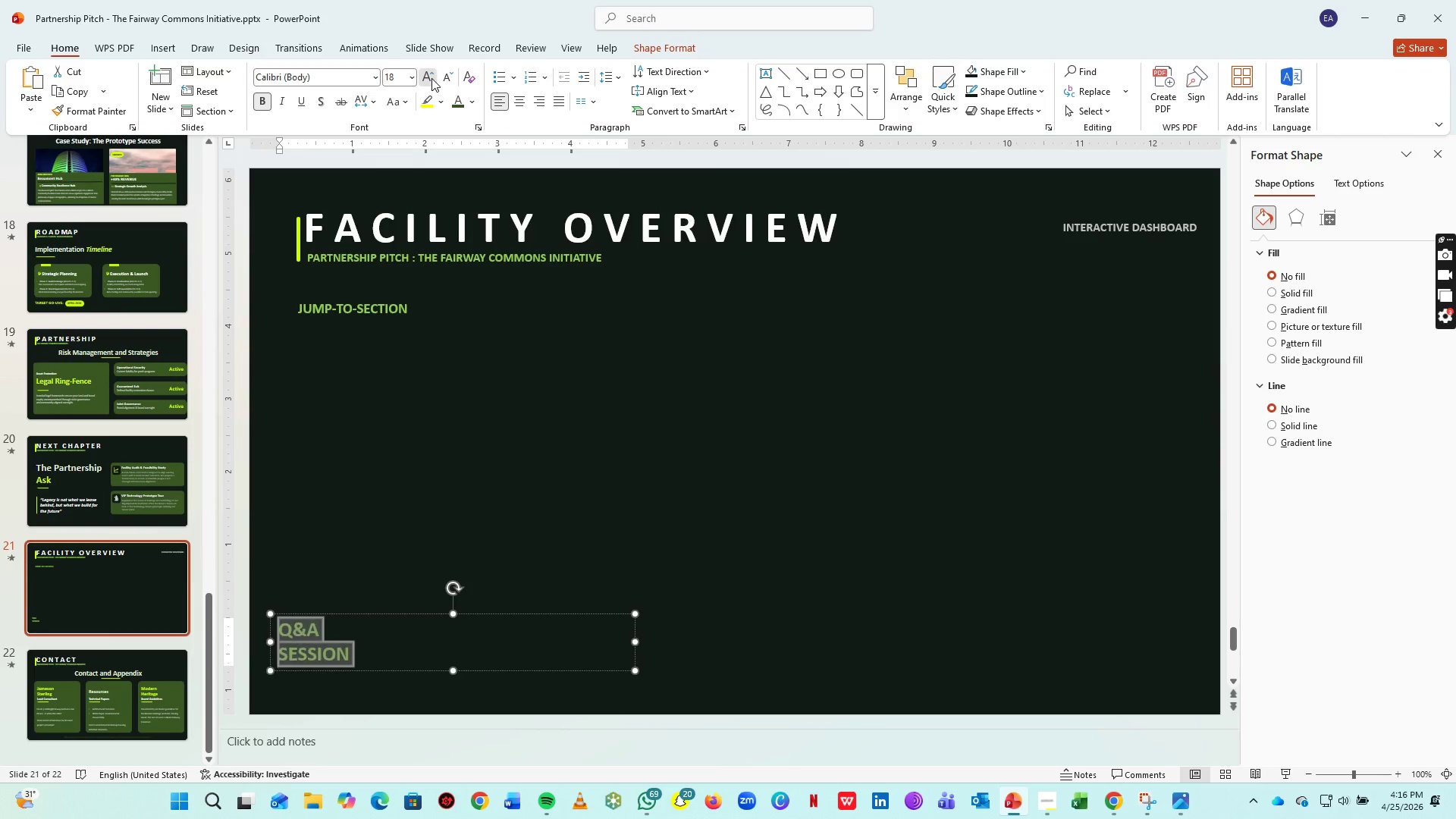 
triple_click([431, 78])
 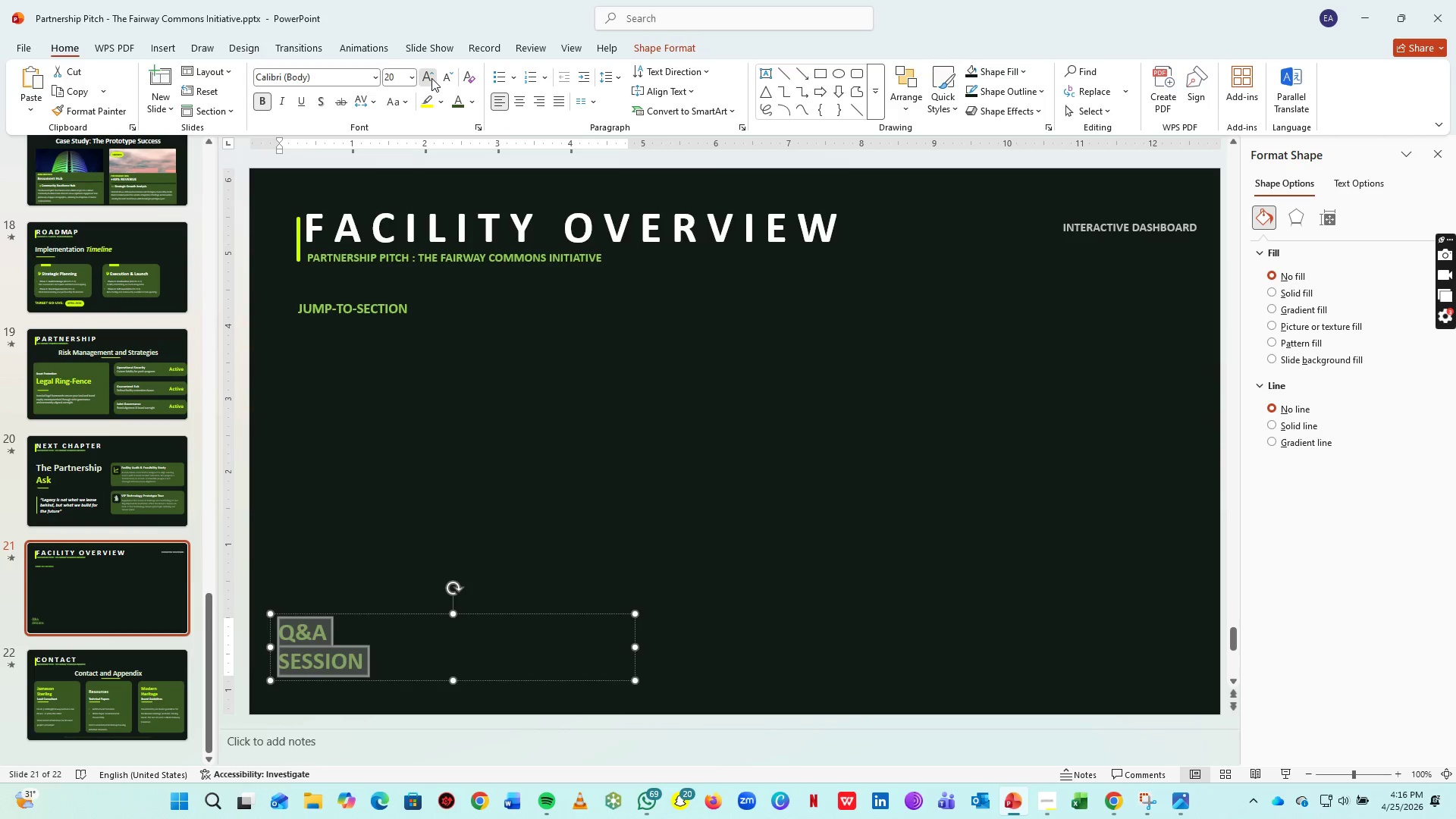 
triple_click([431, 78])
 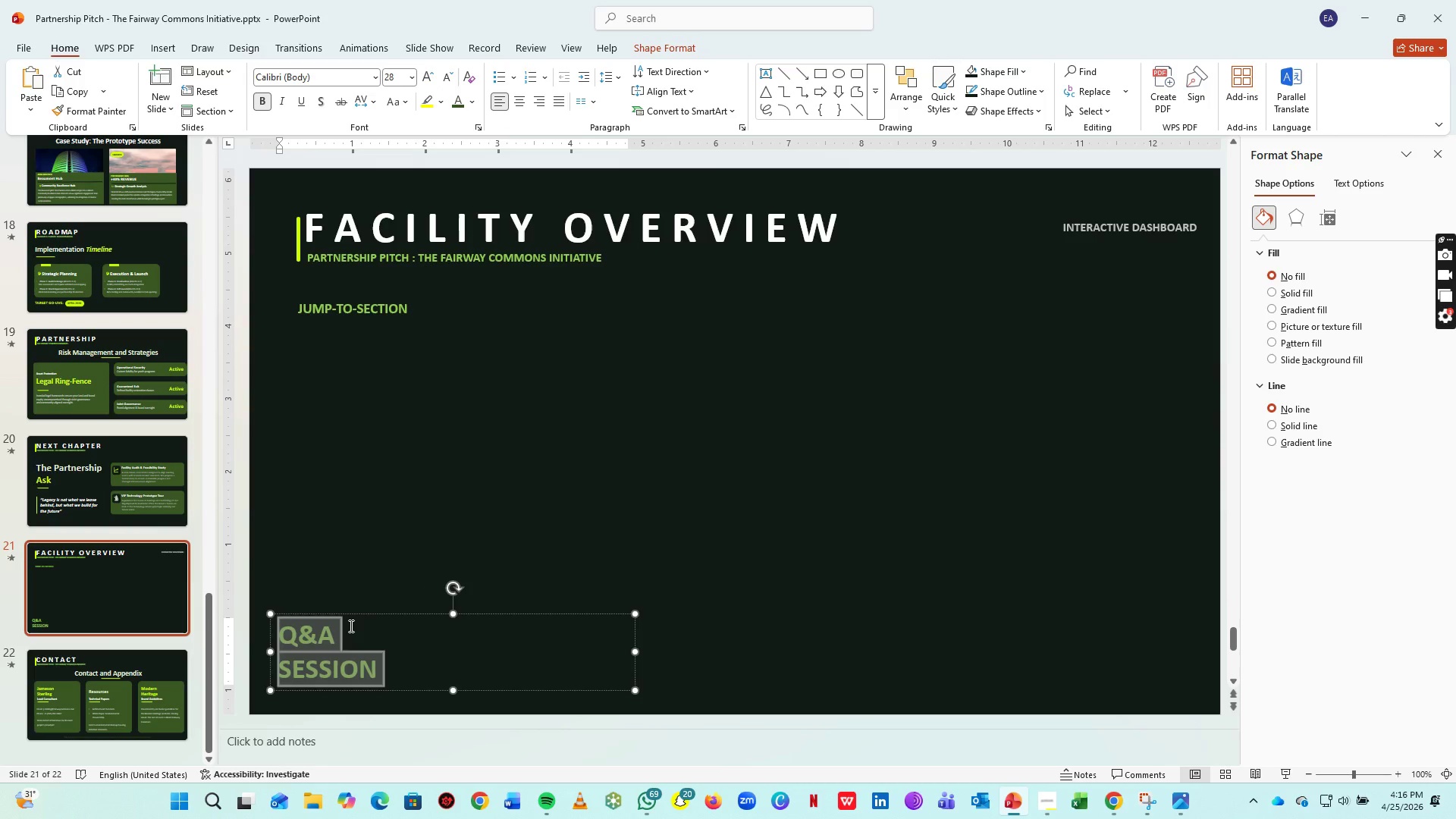 
left_click_drag(start_coordinate=[355, 641], to_coordinate=[277, 636])
 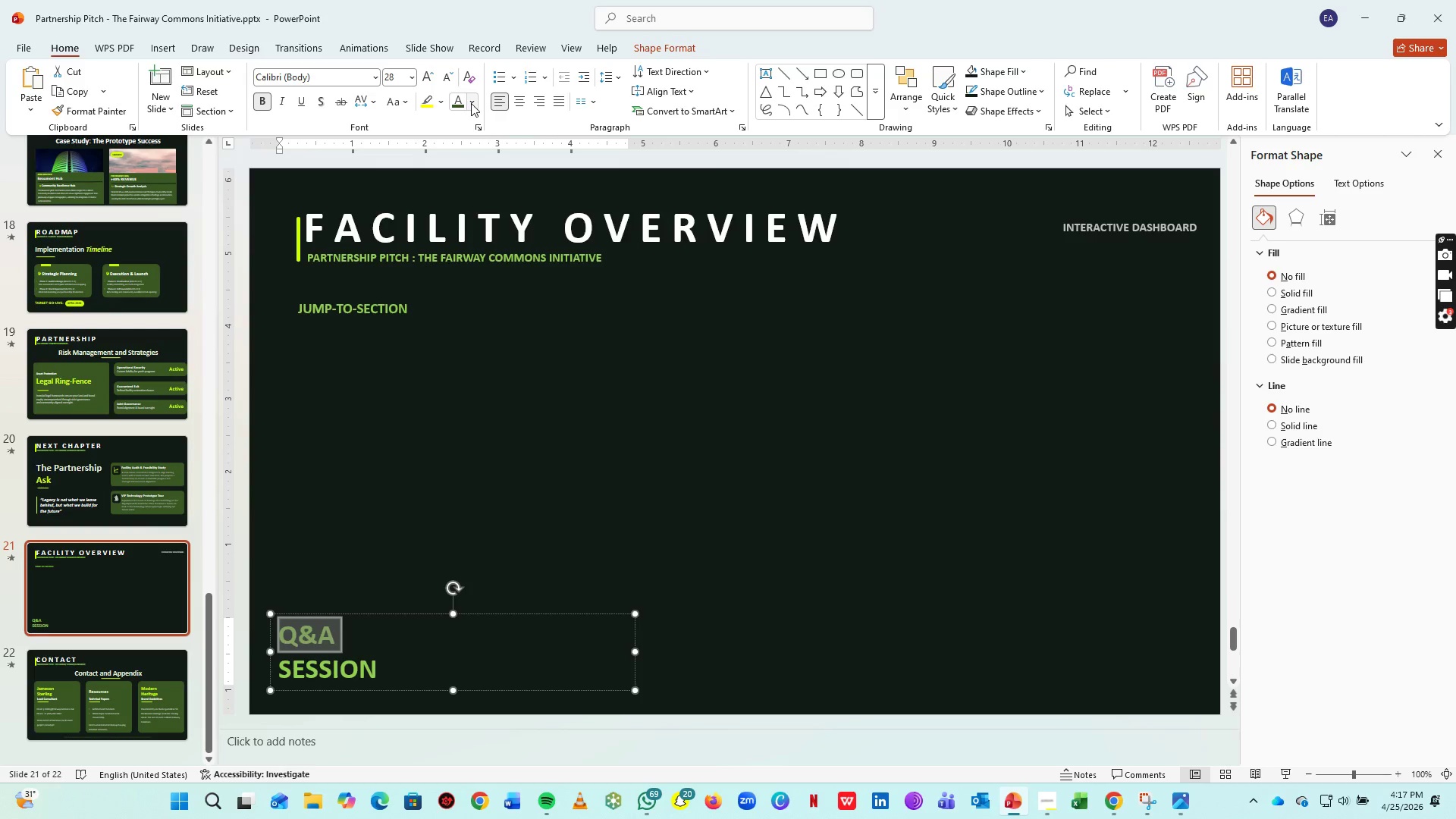 
left_click([471, 103])
 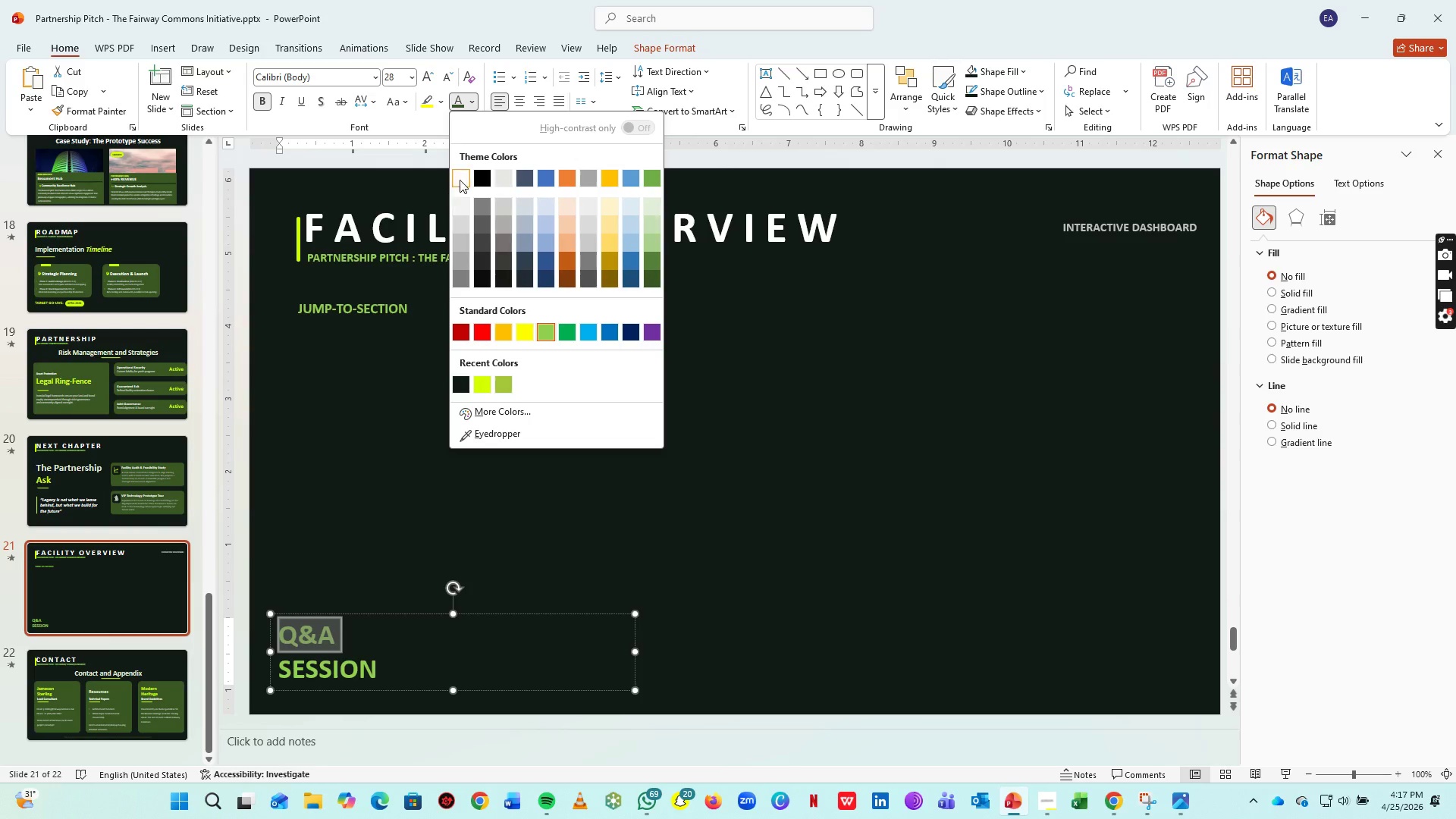 
left_click([462, 173])
 